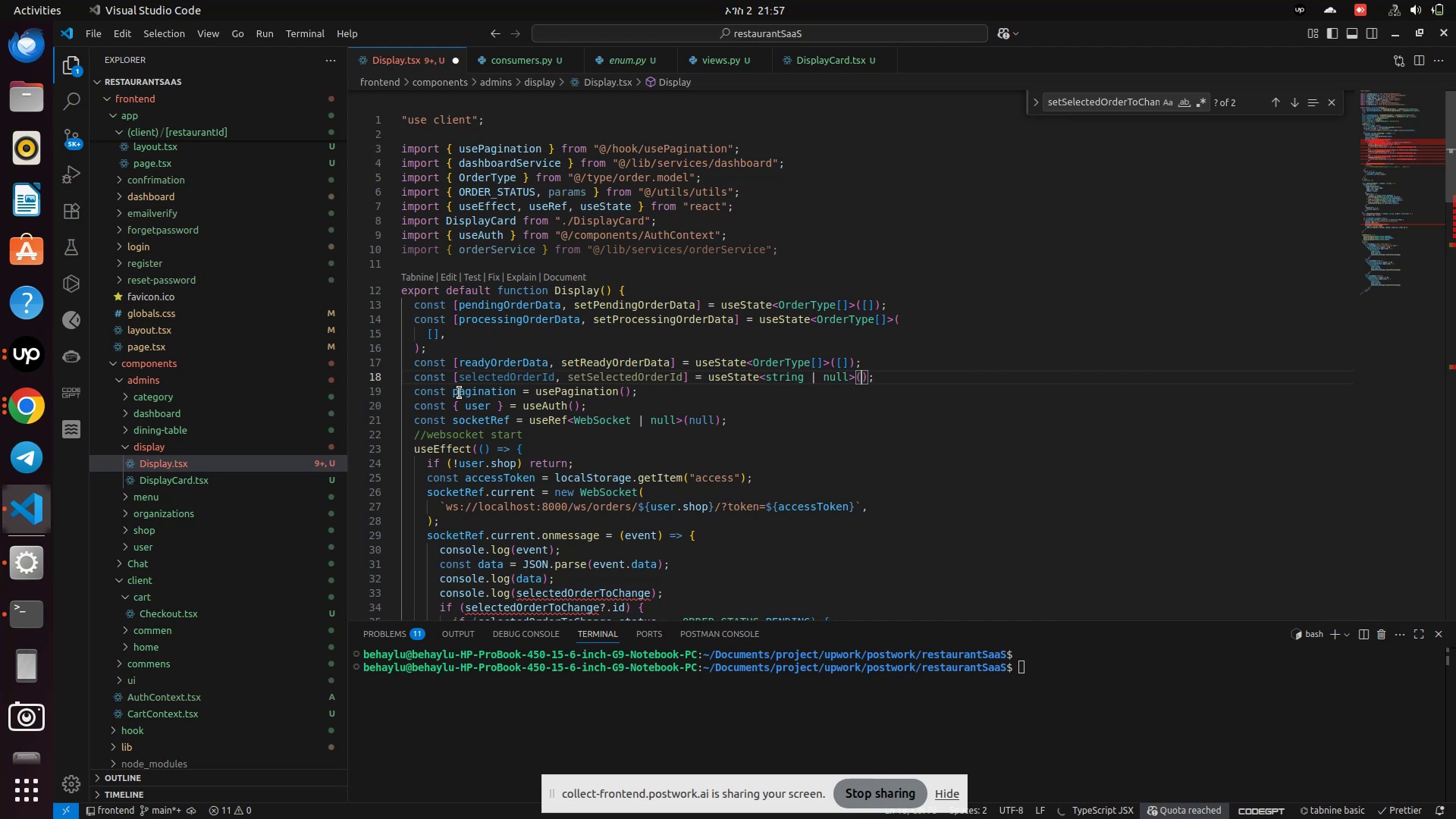 
type(null)
 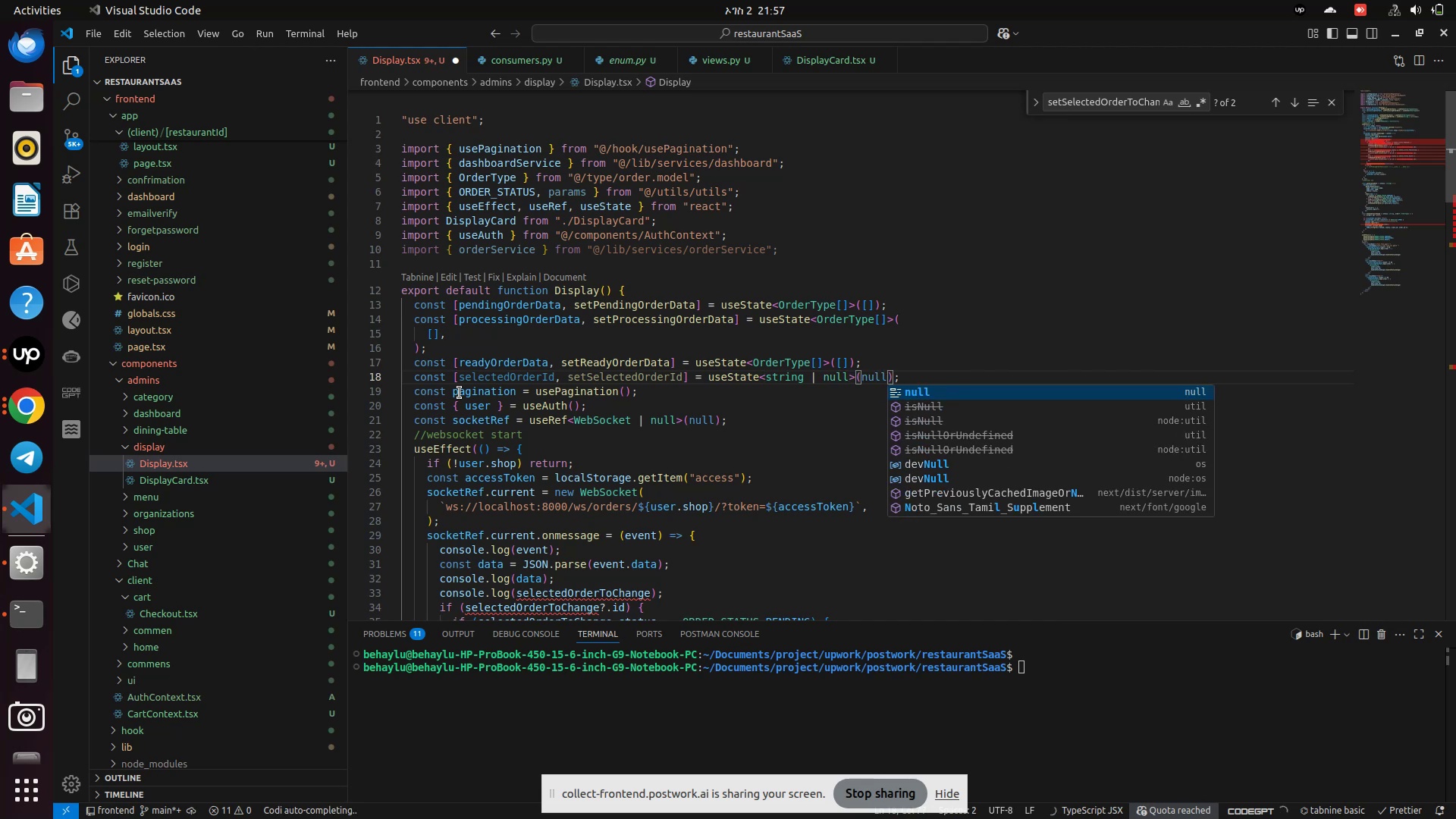 
key(Enter)
 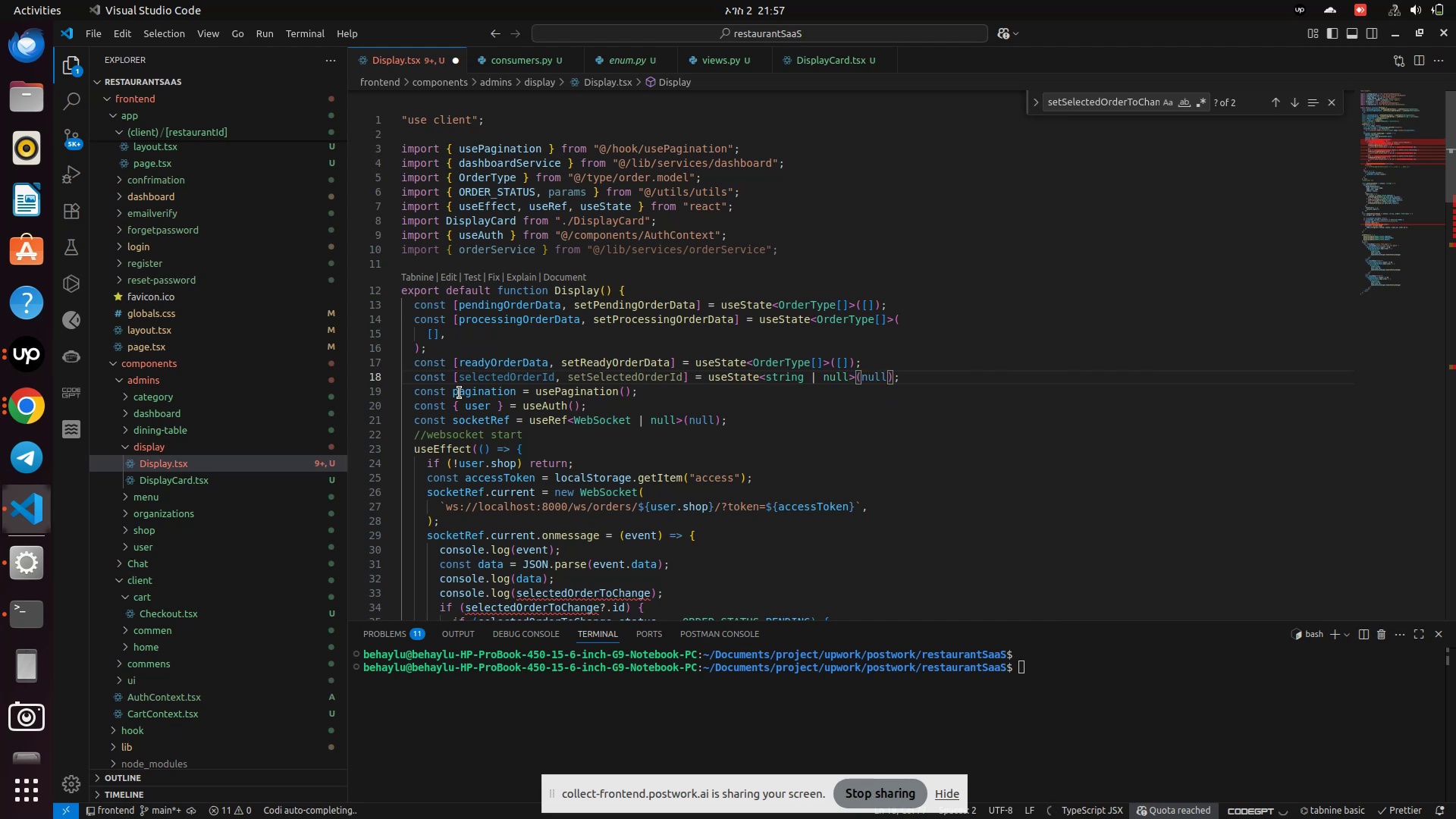 
key(Control+S)
 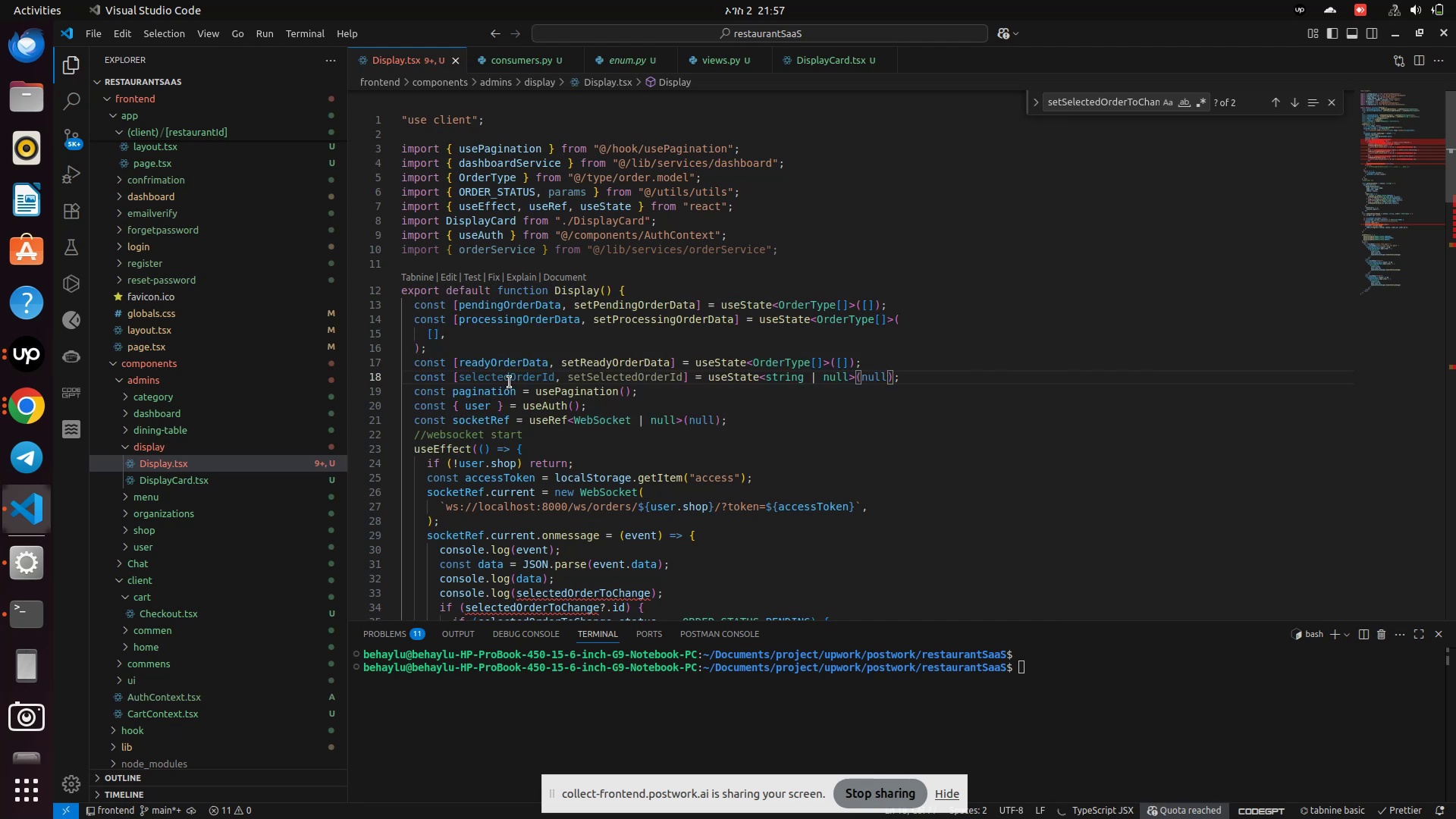 
left_click([510, 379])
 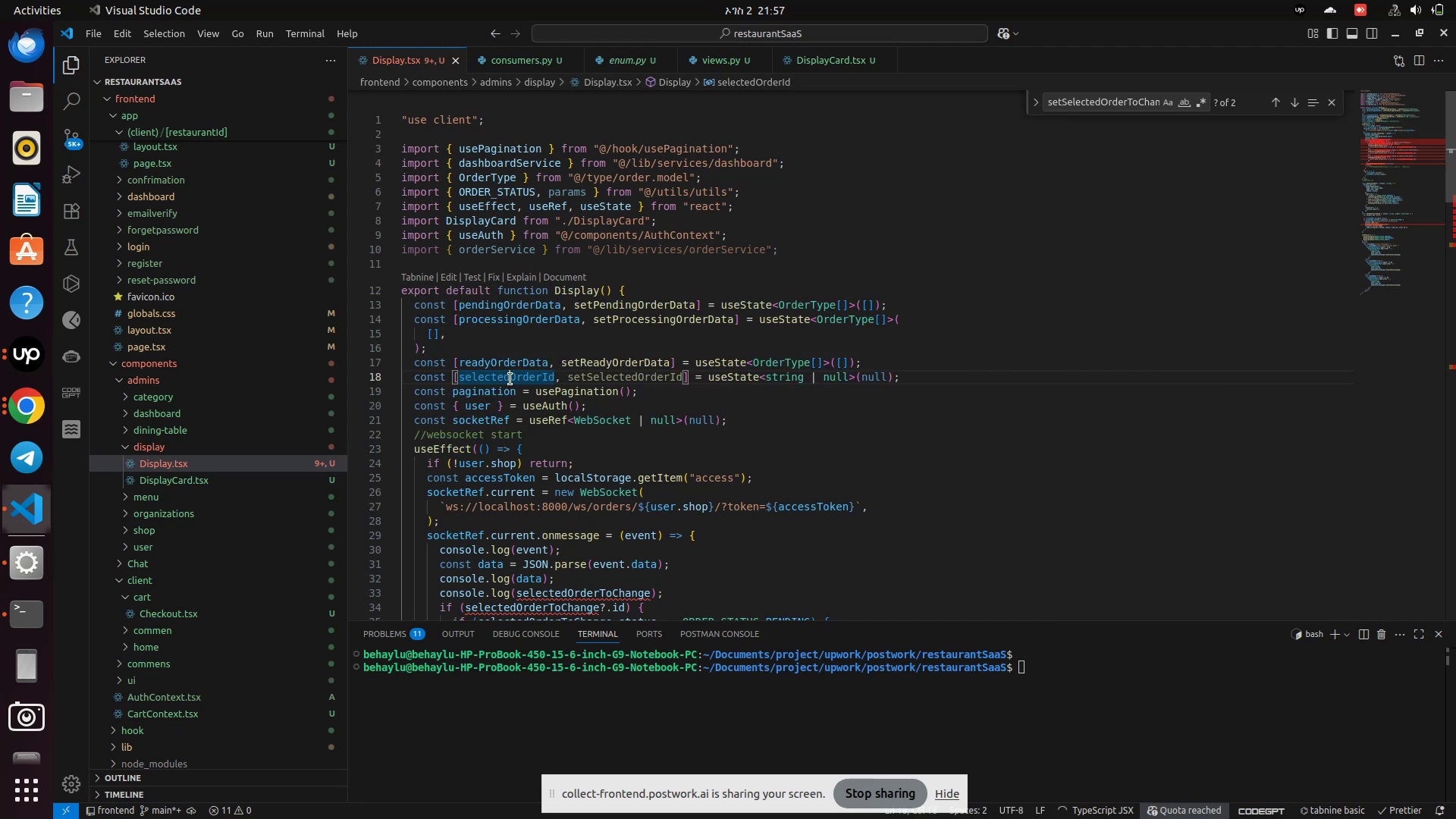 
left_click([510, 379])
 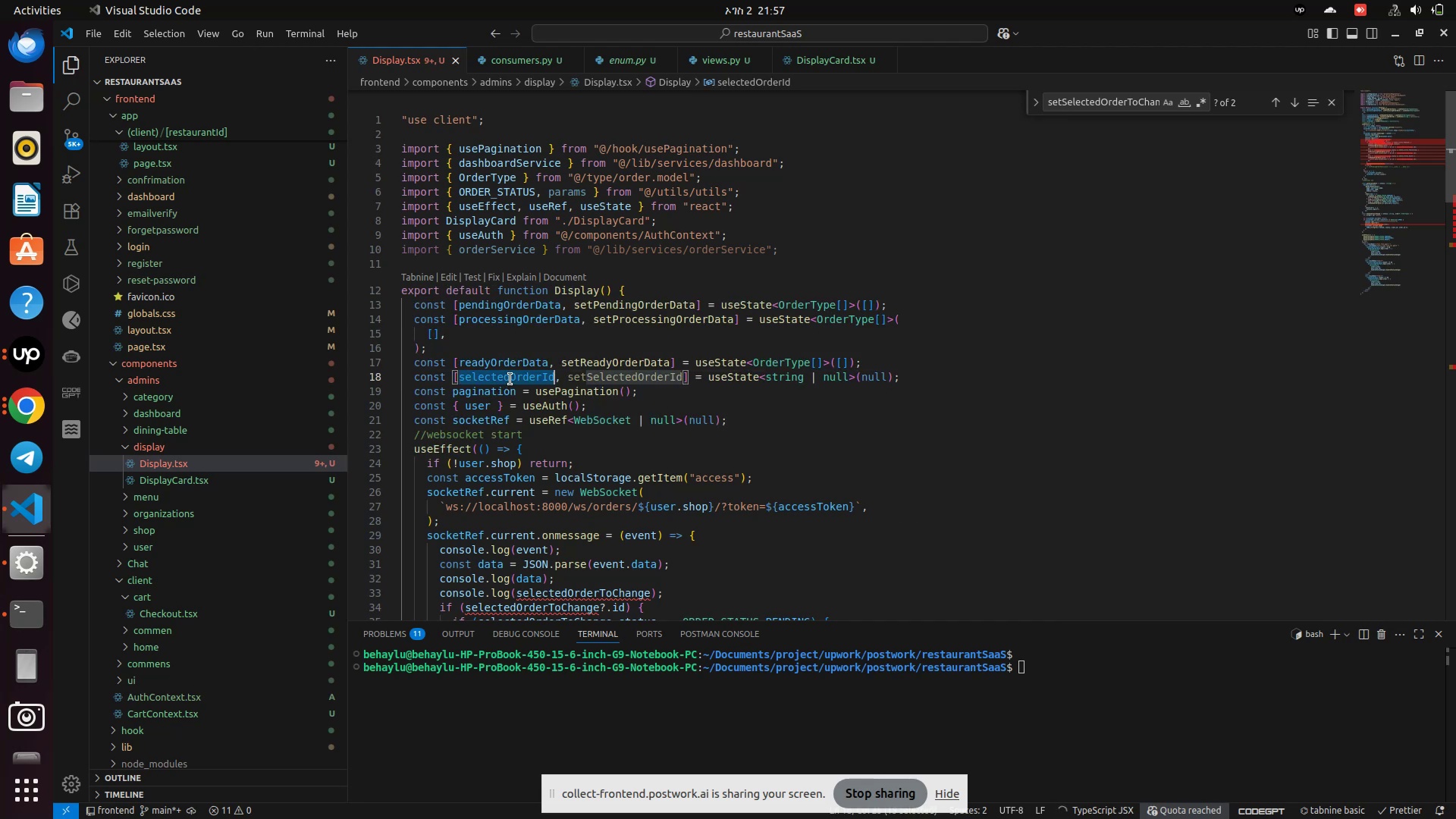 
key(Control+C)
 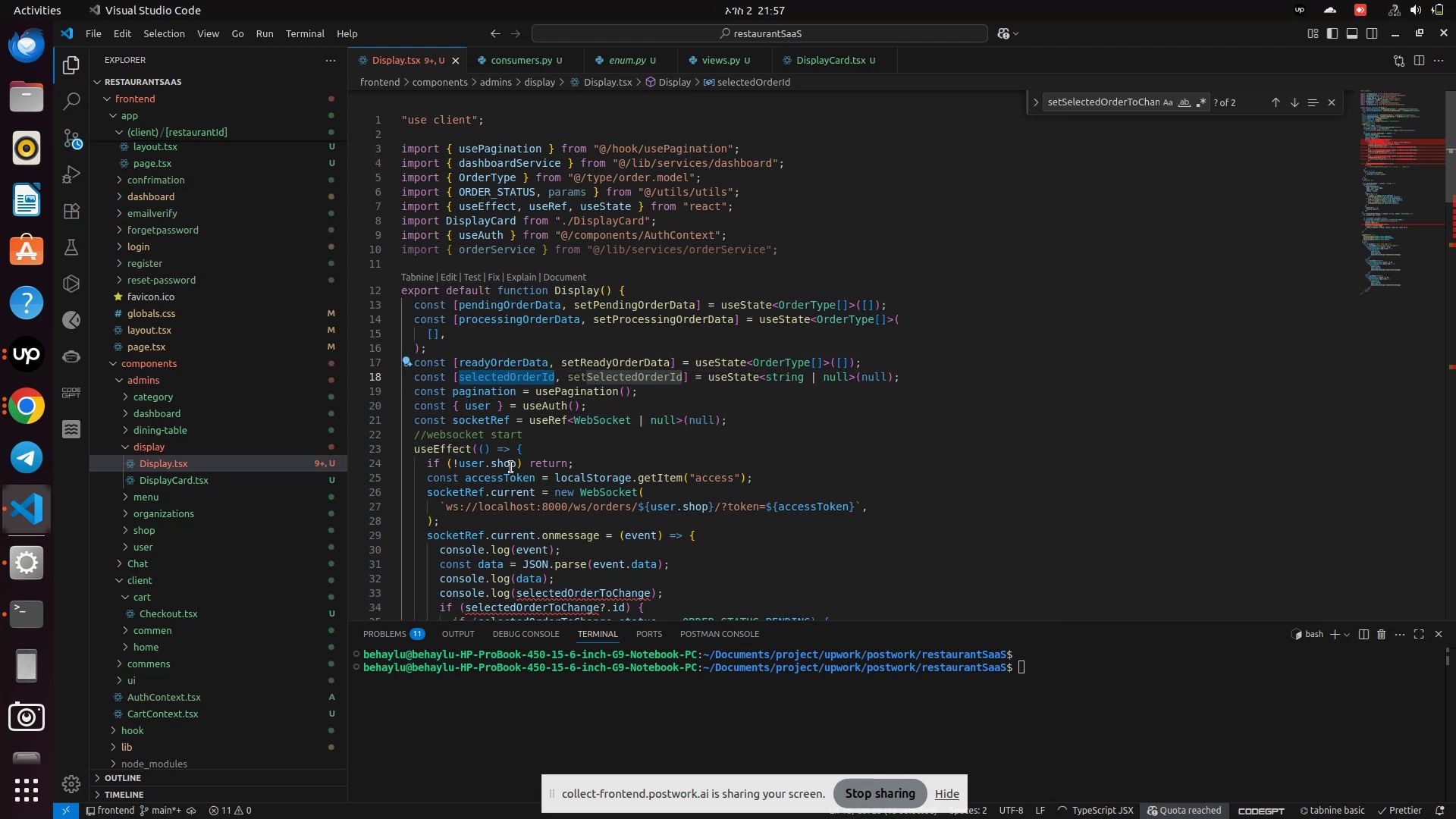 
scroll: coordinate [522, 497], scroll_direction: down, amount: 4.0
 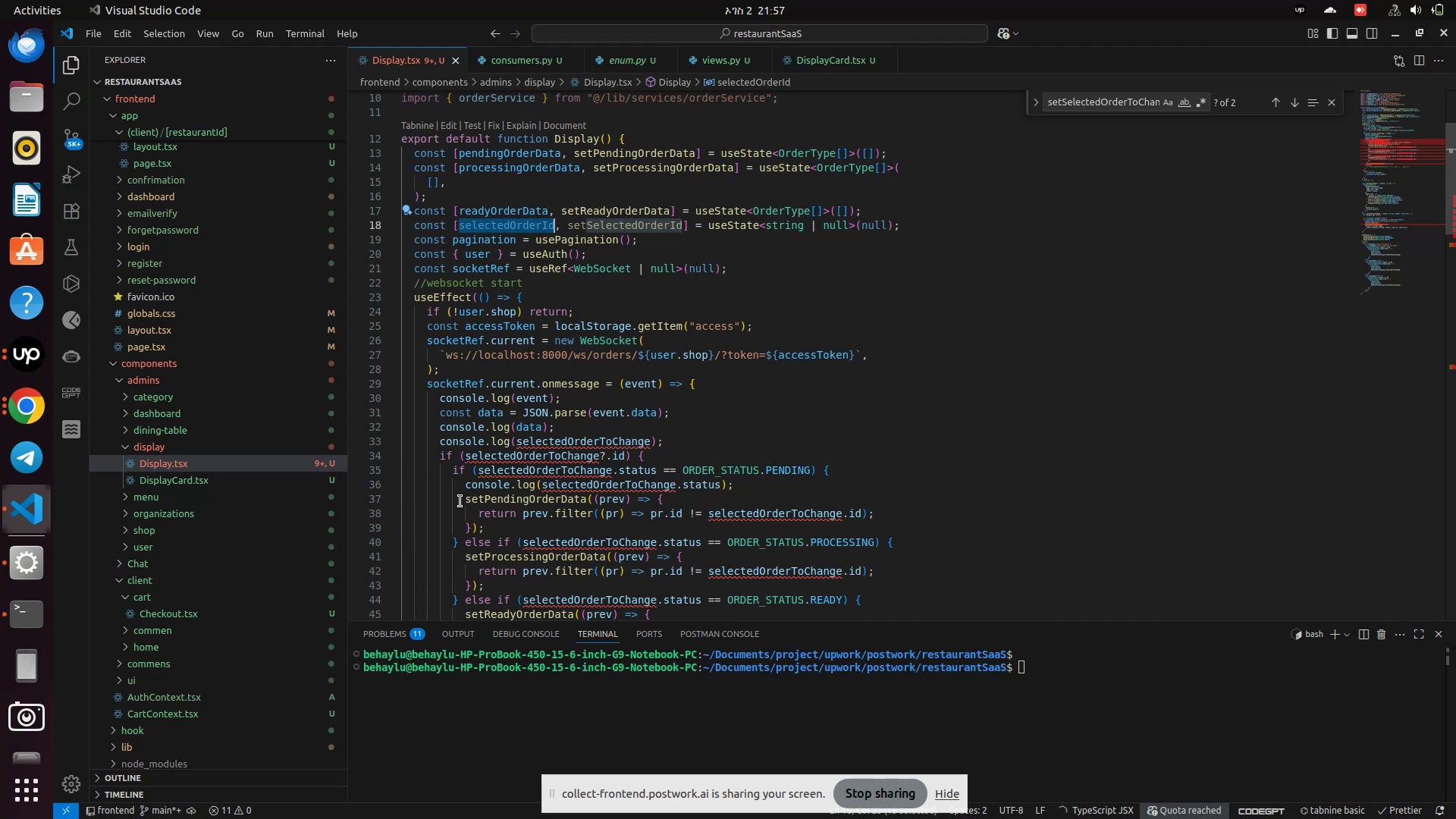 
left_click([518, 472])
 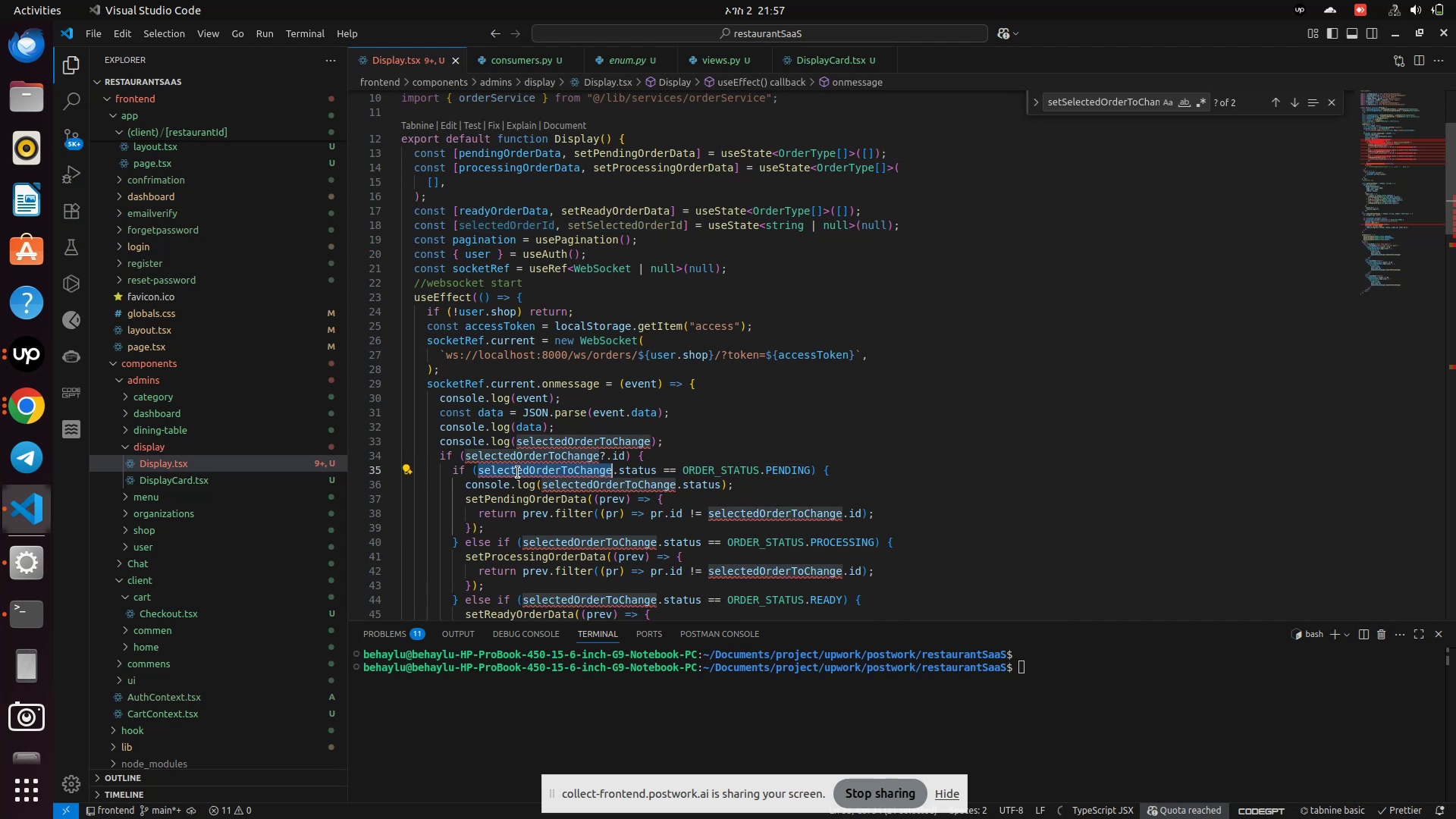 
type(data)
 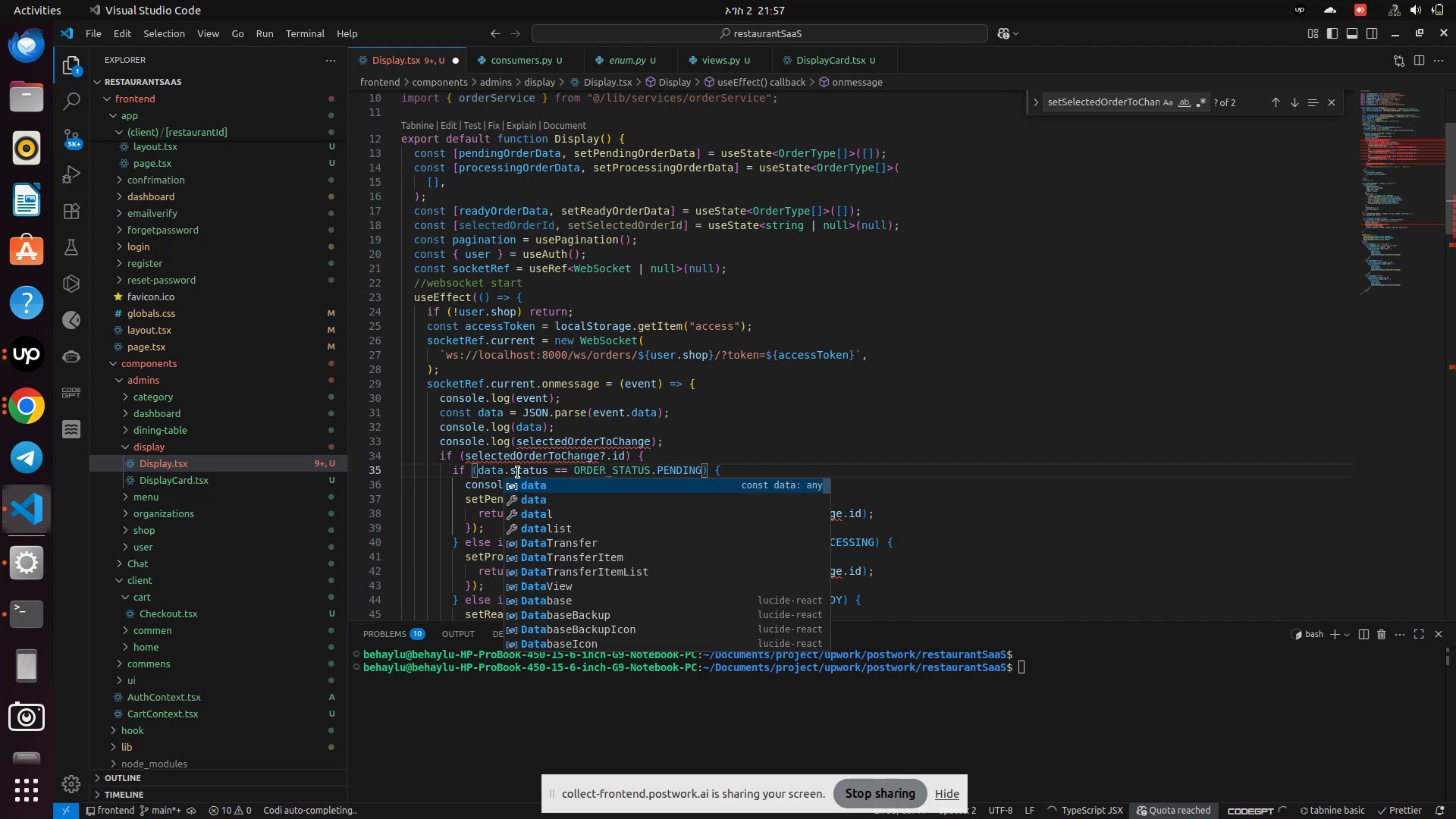 
key(Enter)
 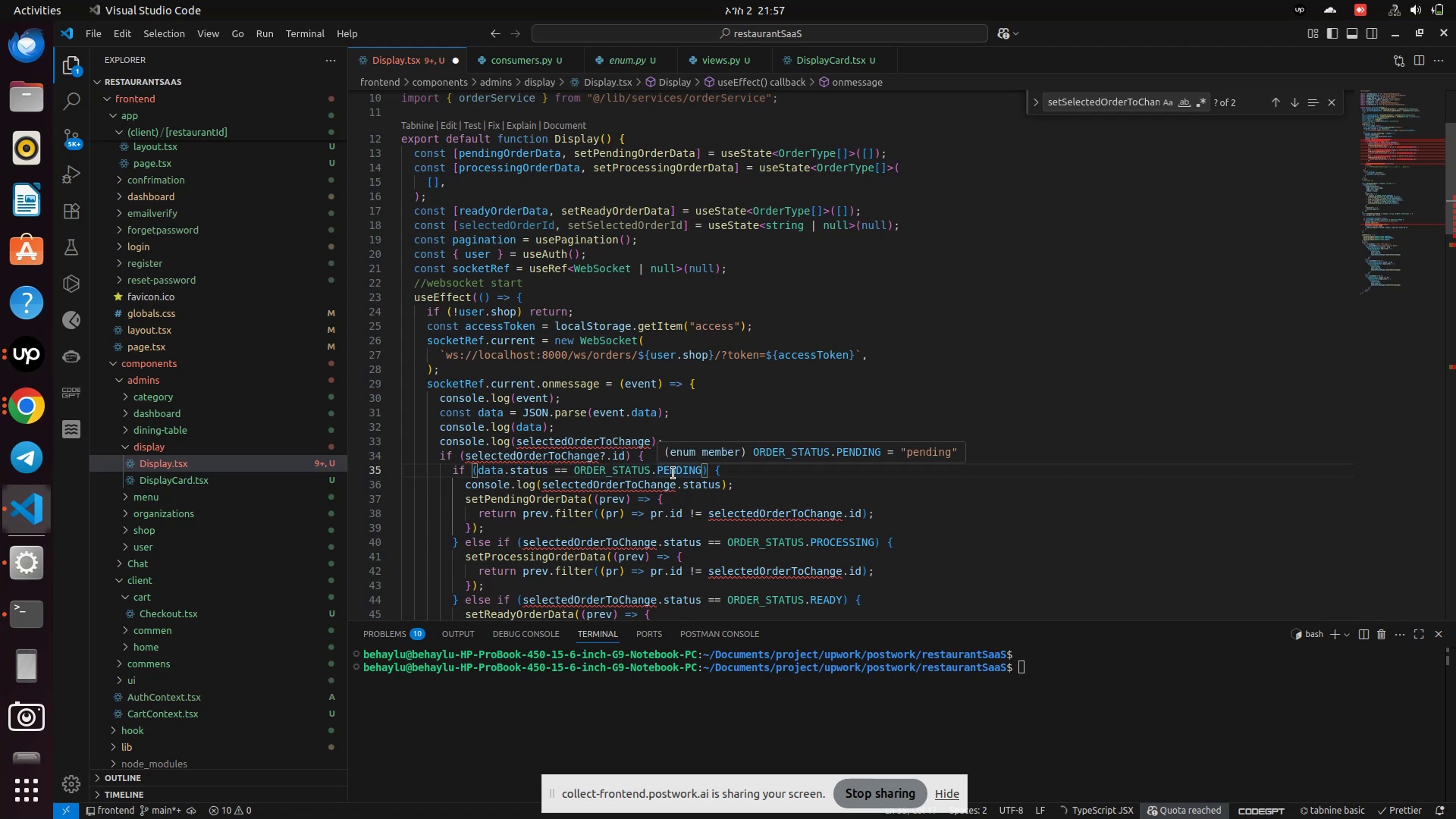 
double_click([673, 473])
 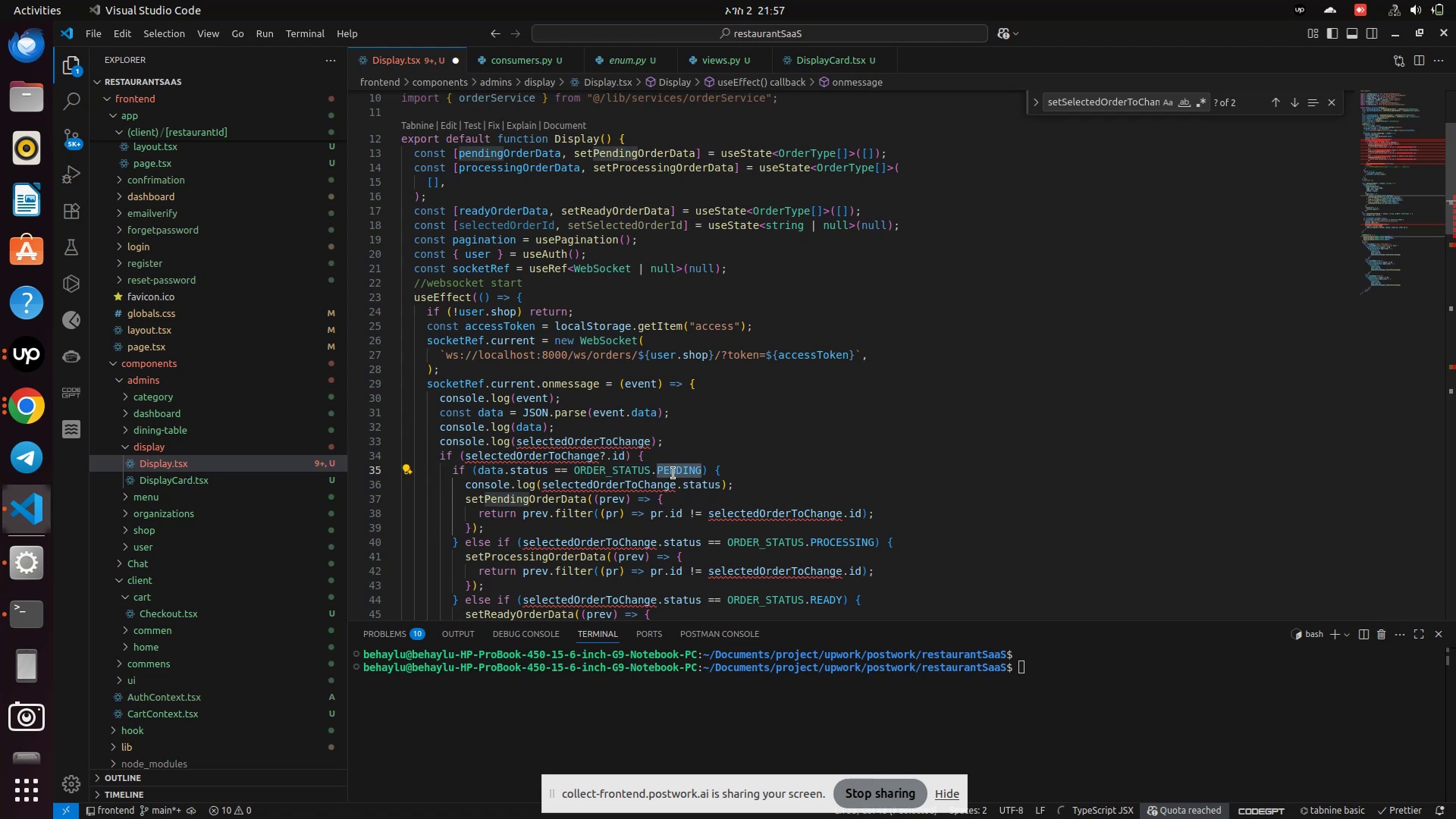 
key(Shift+P)
 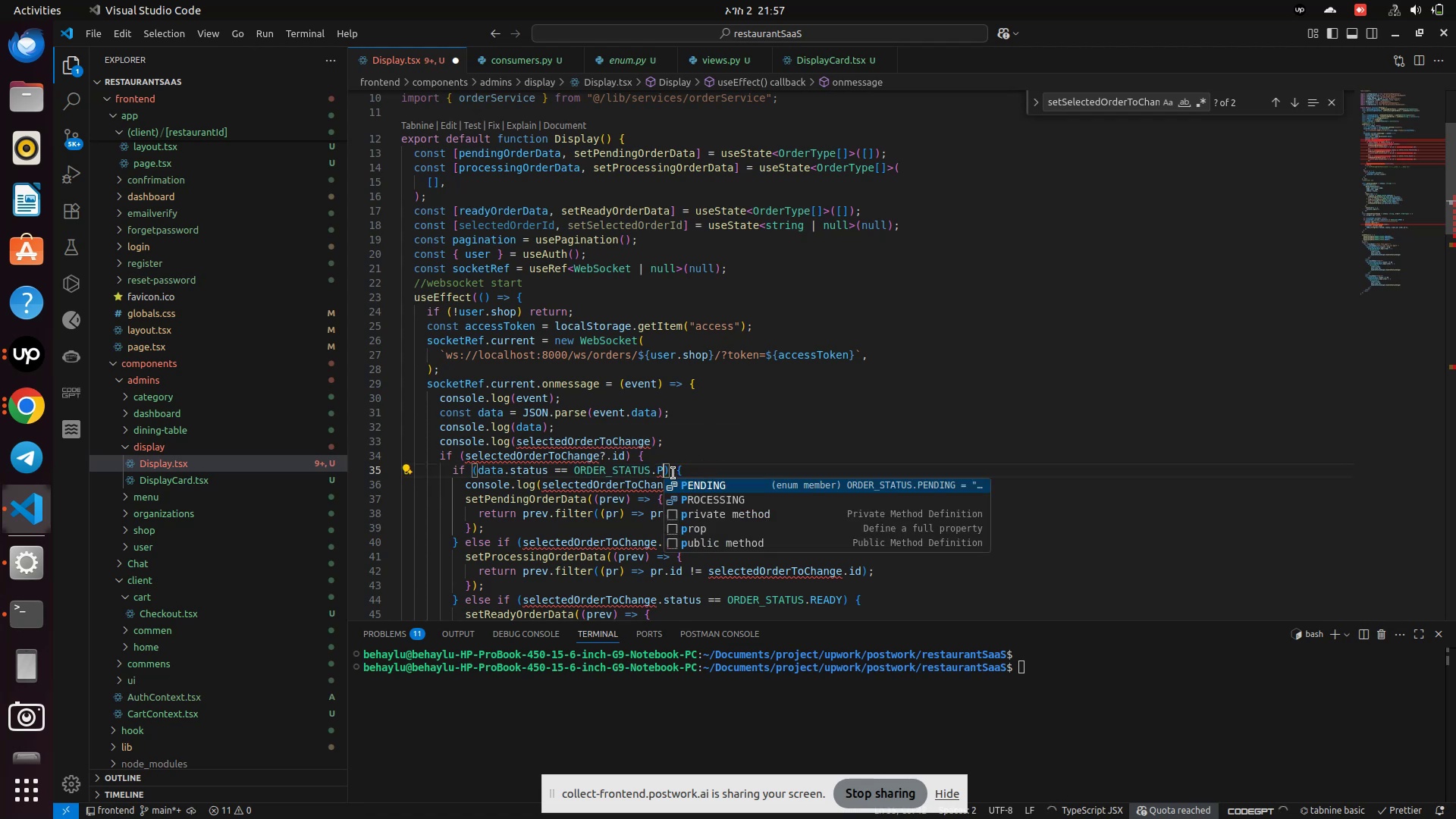 
key(ArrowDown)
 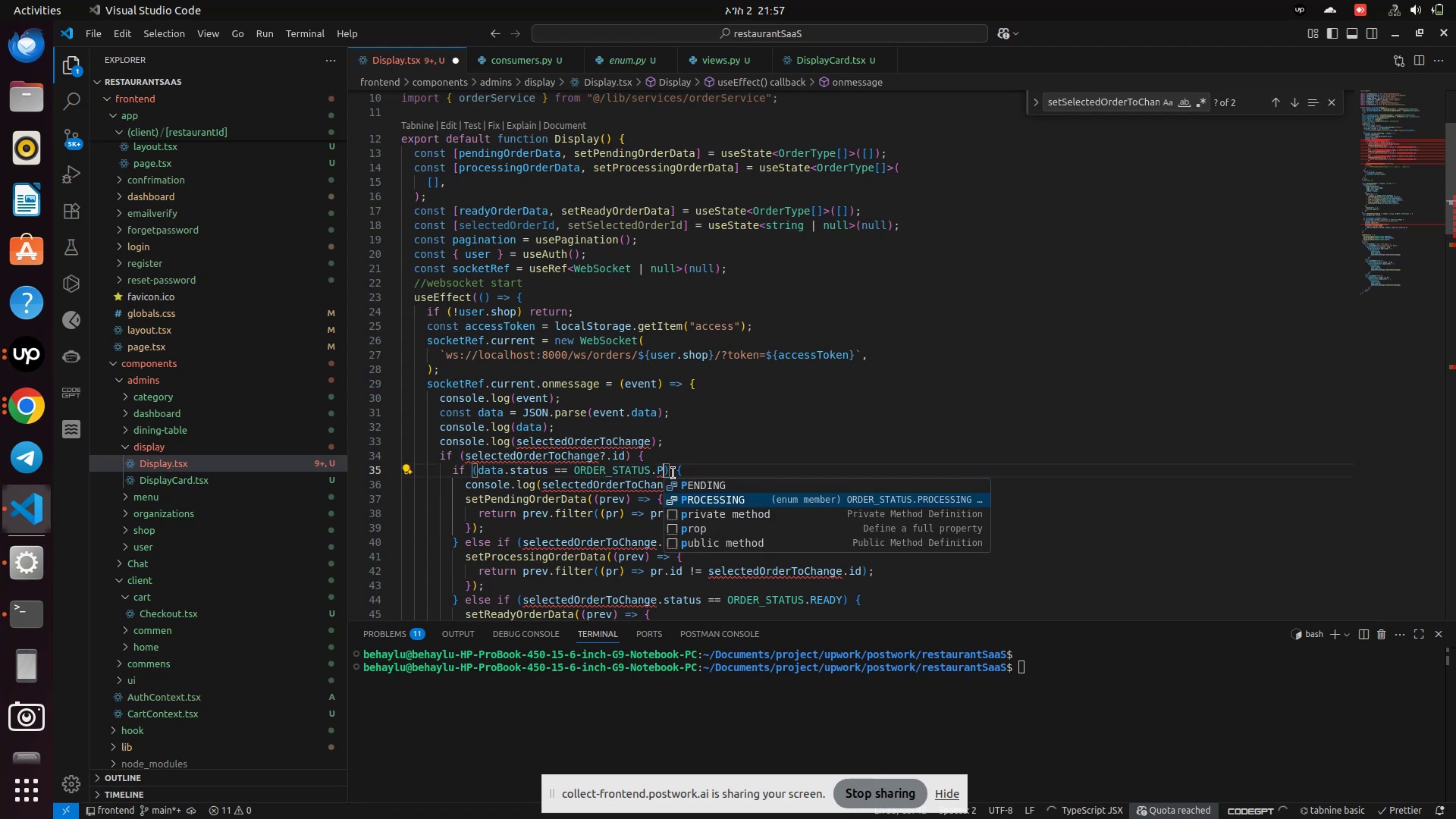 
key(Enter)
 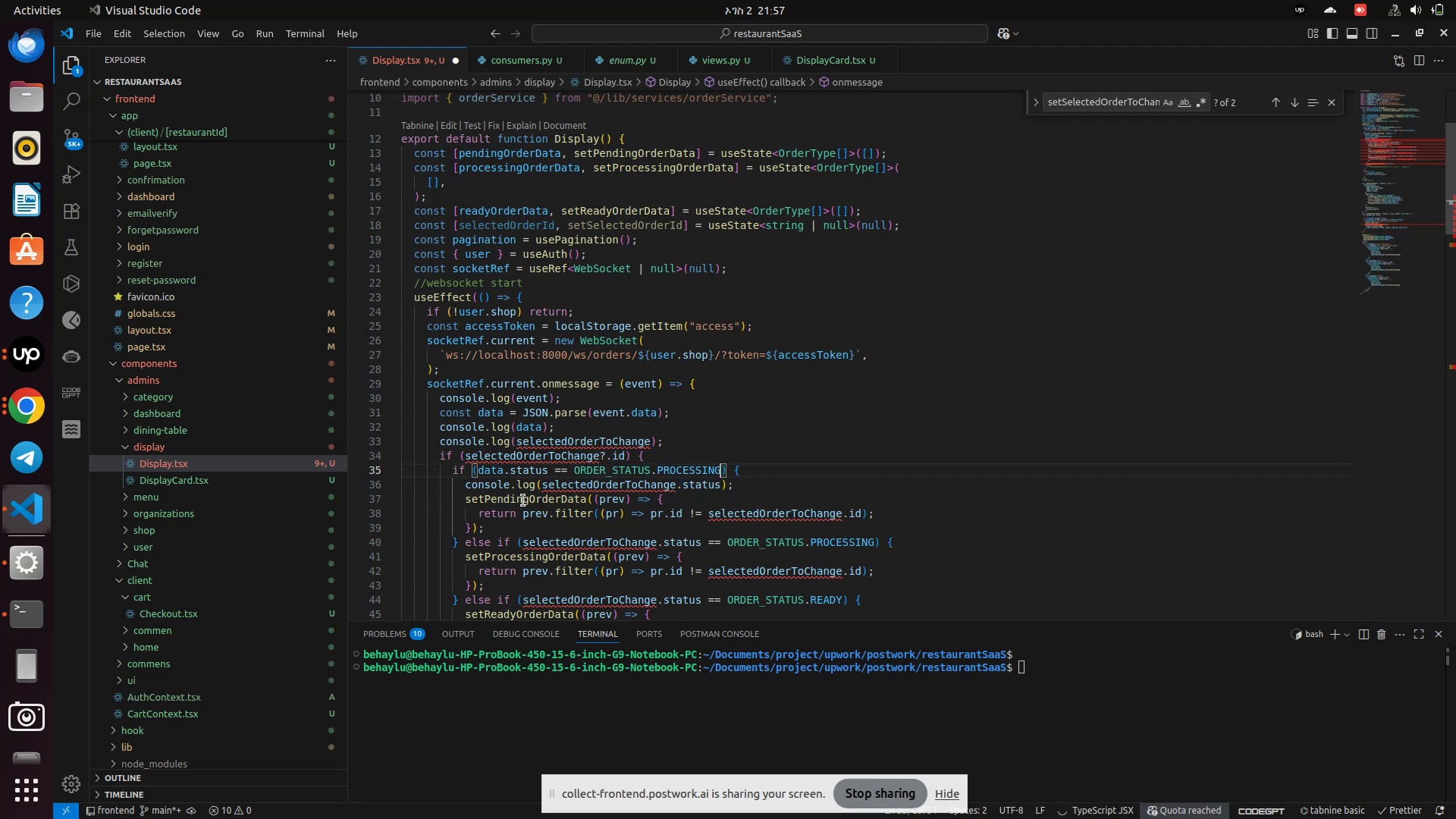 
left_click_drag(start_coordinate=[459, 487], to_coordinate=[751, 487])
 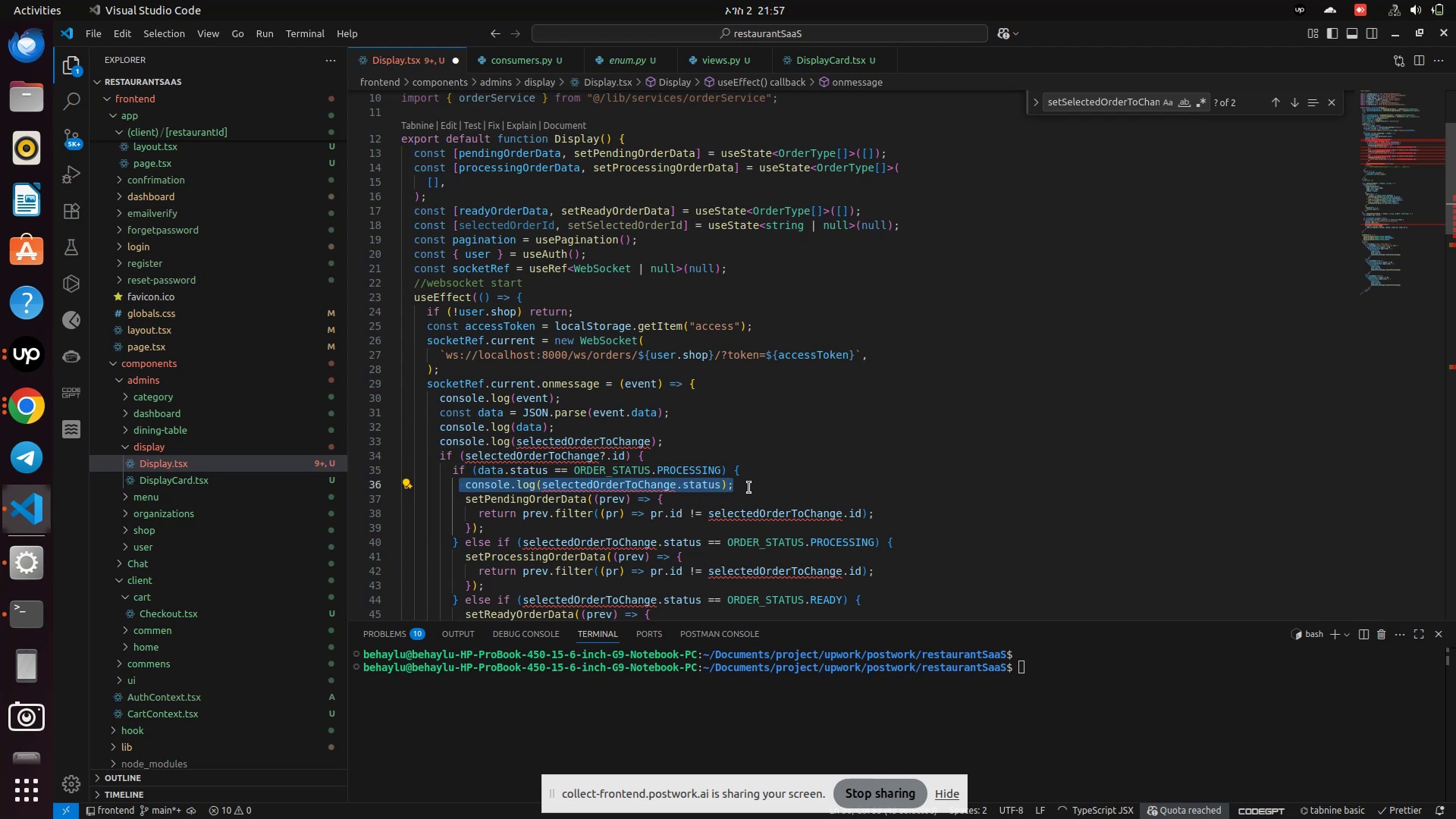 
key(Backspace)
 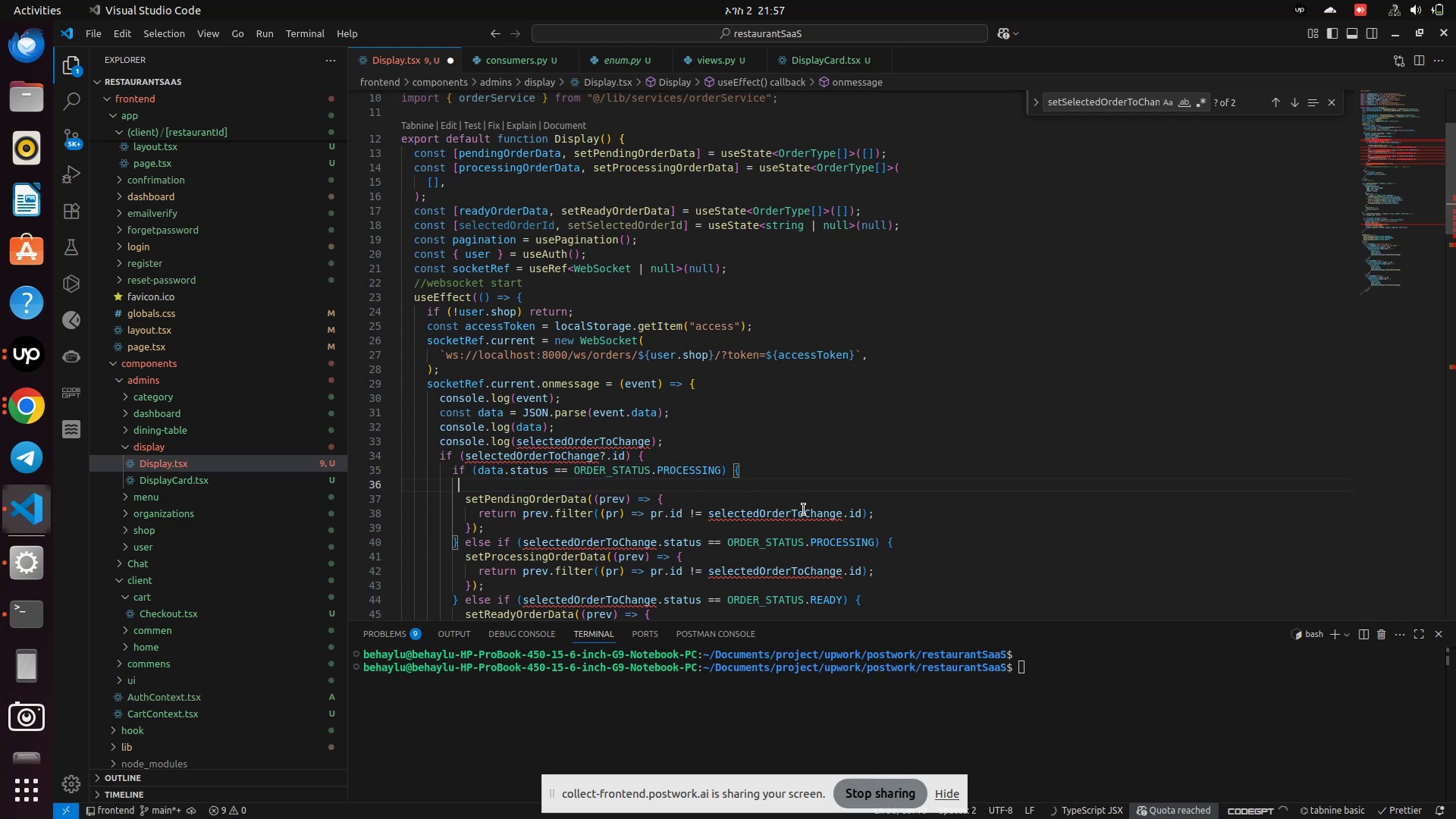 
double_click([804, 510])
 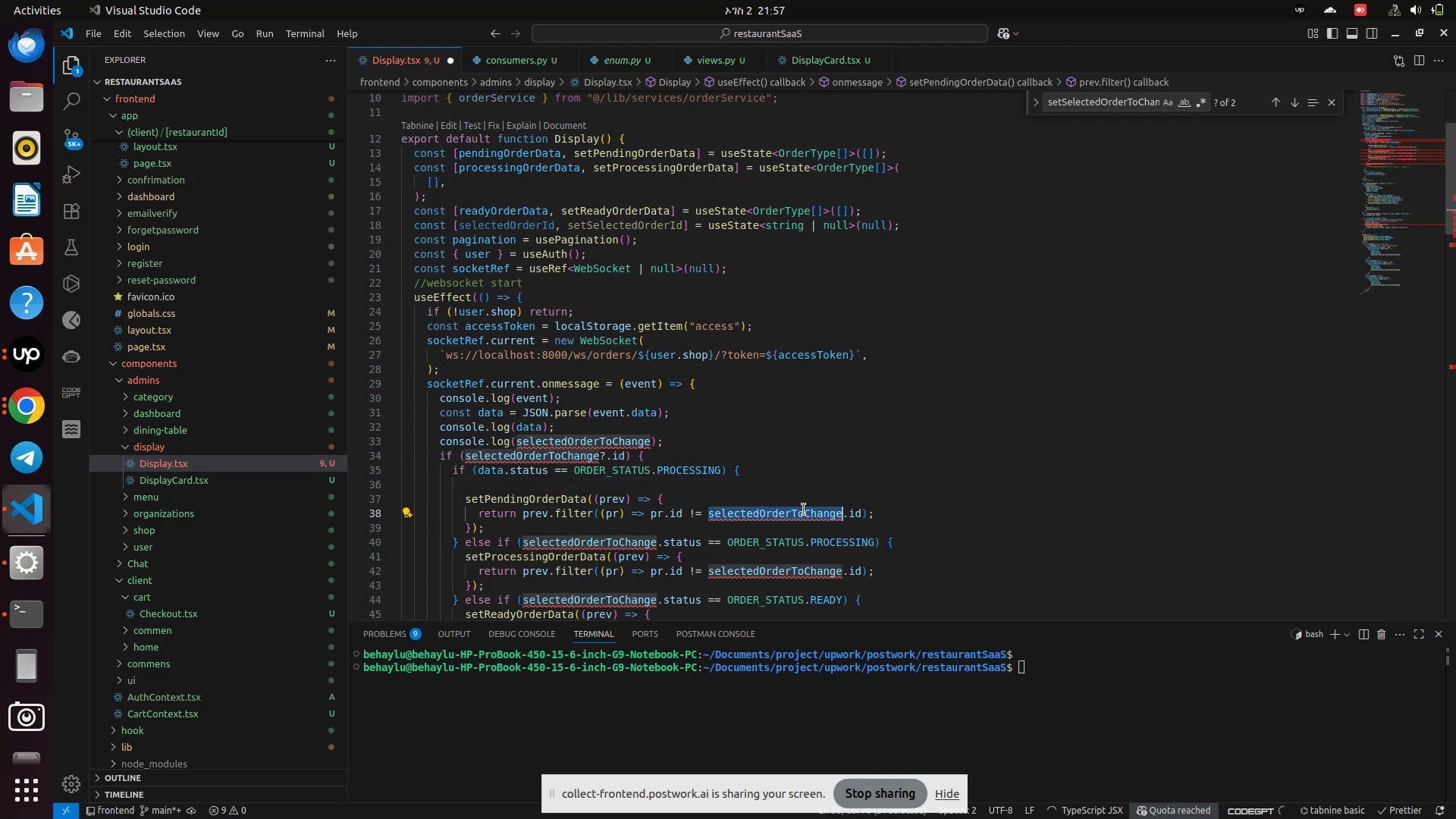 
type(sele)
 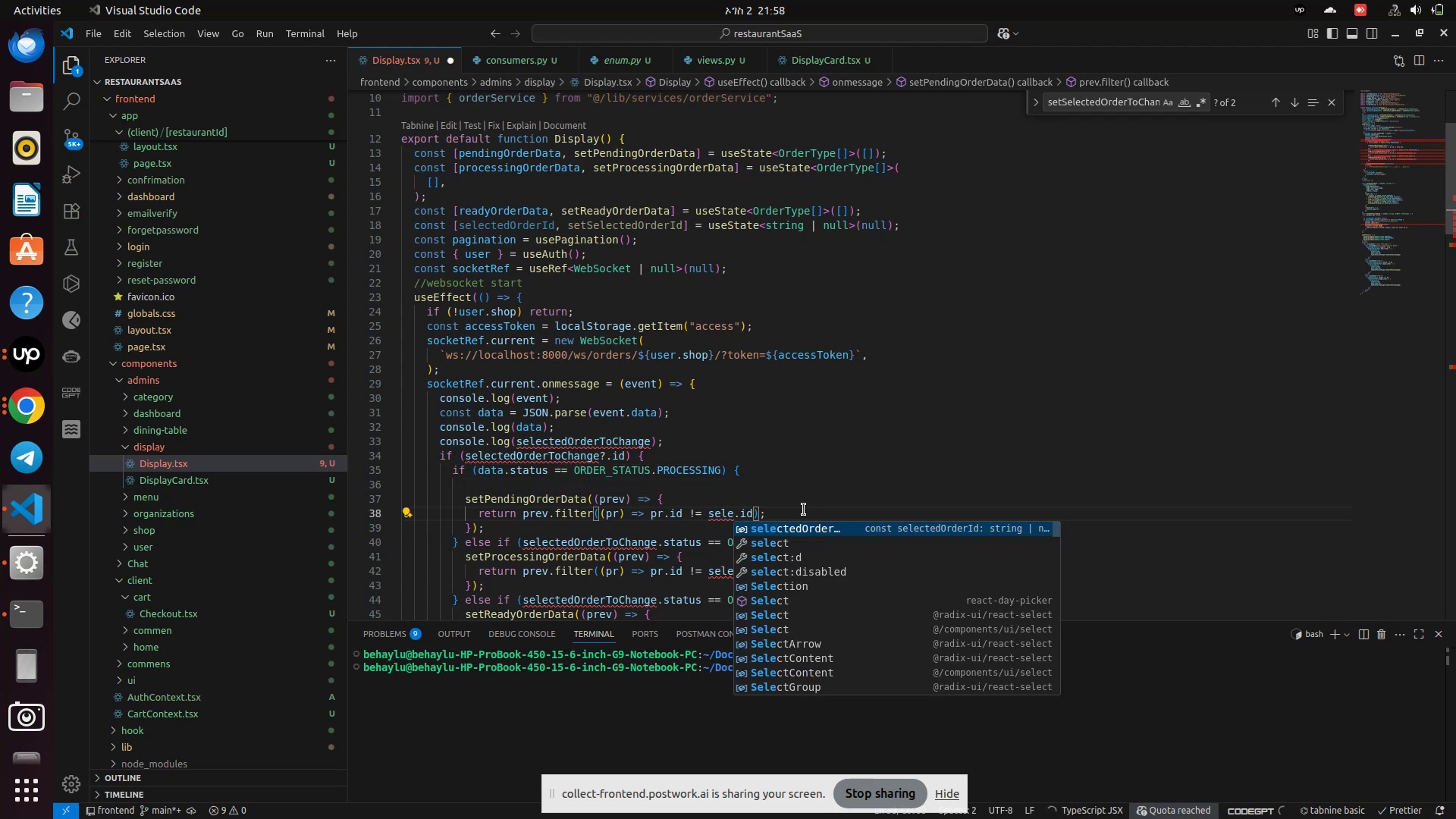 
key(Enter)
 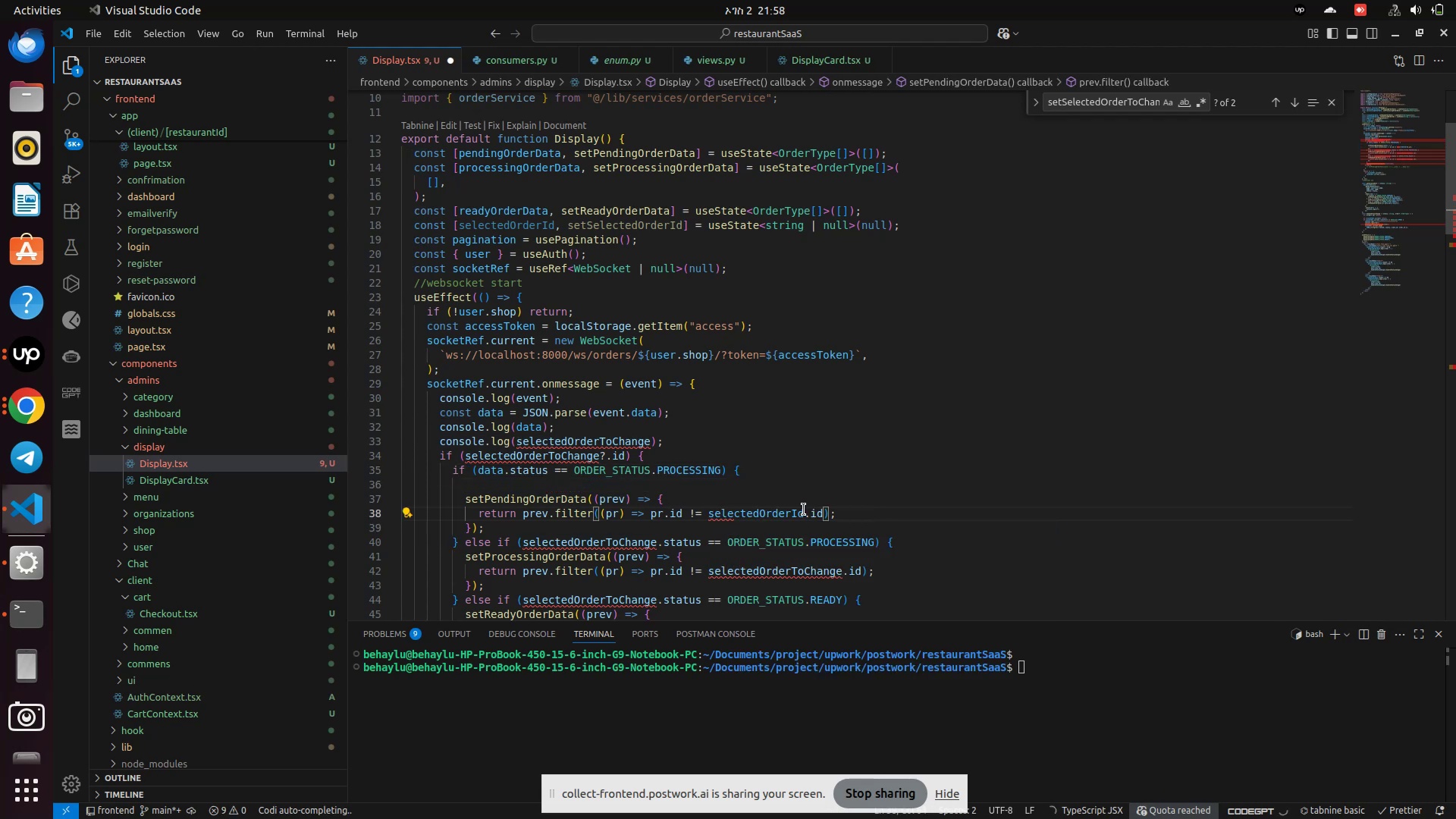 
key(ArrowRight)
 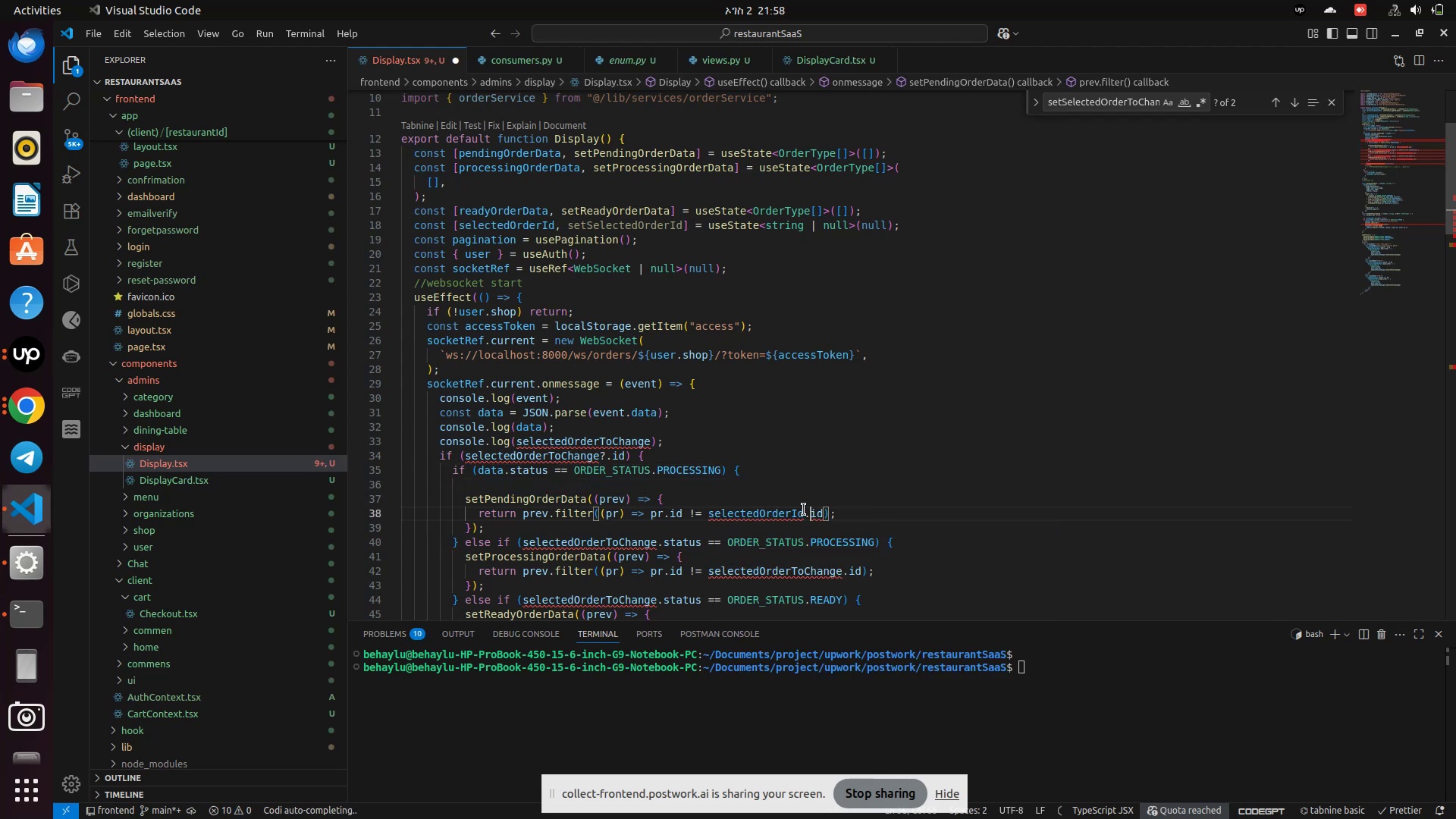 
key(ArrowRight)
 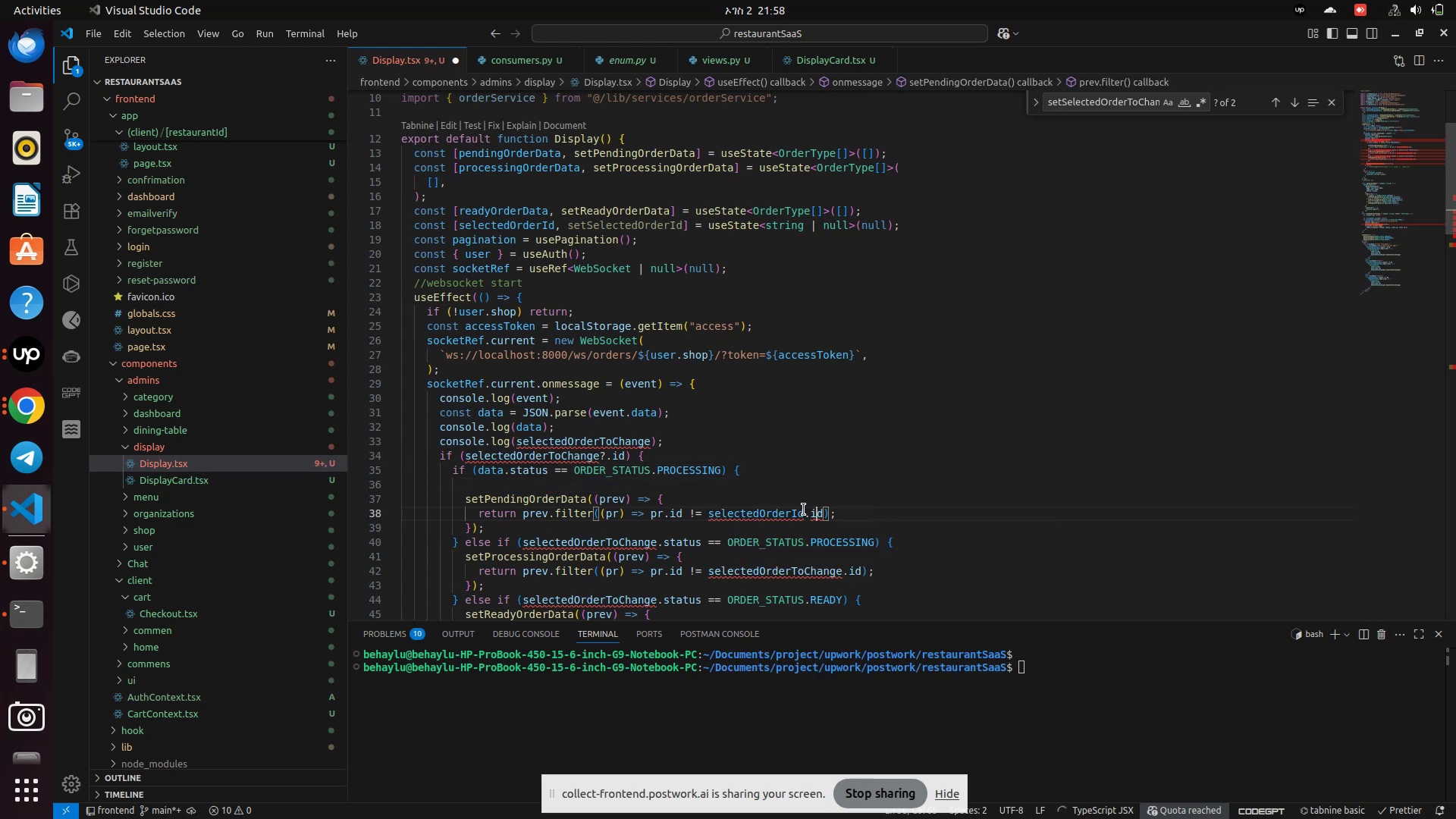 
key(ArrowRight)
 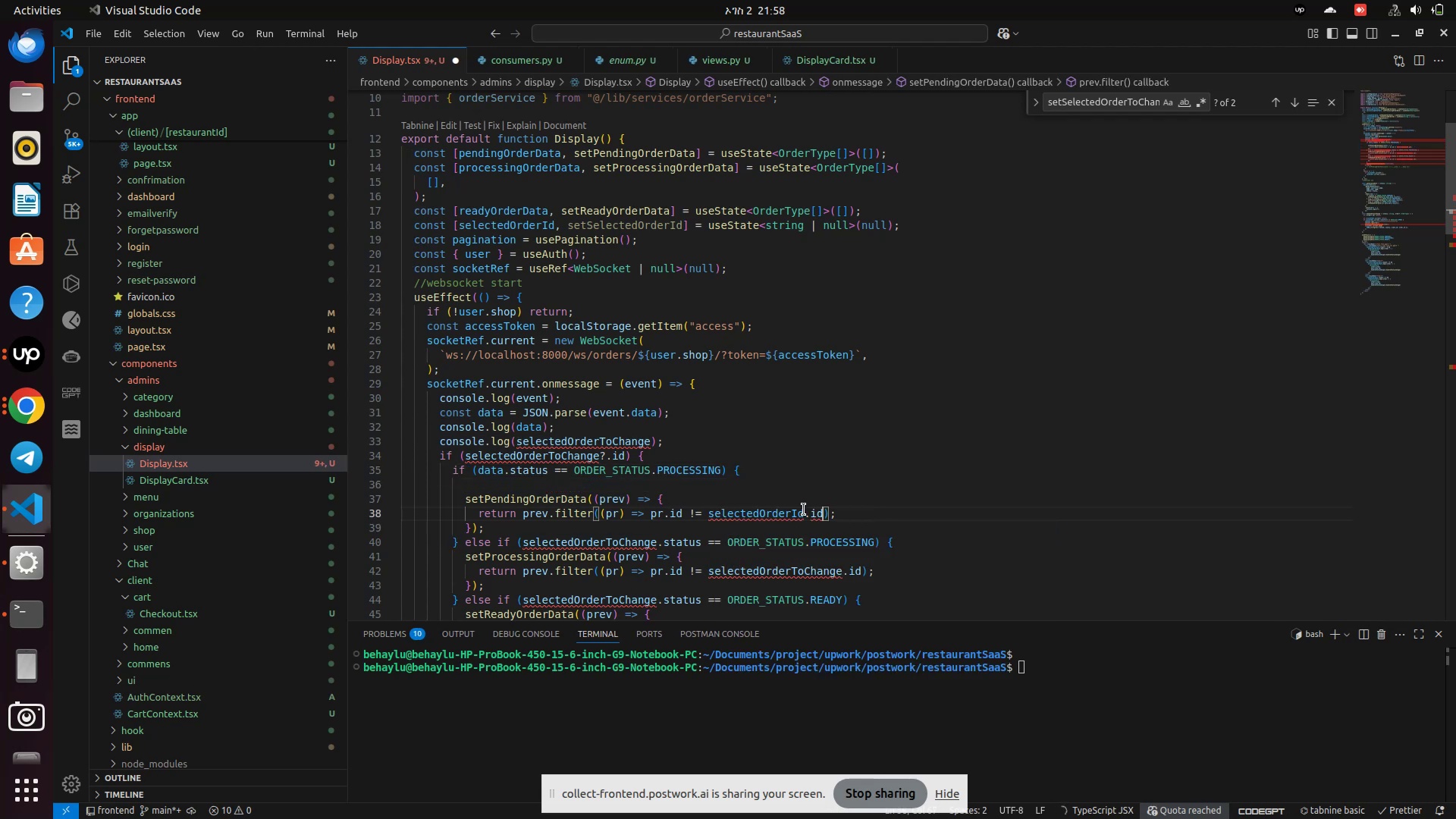 
key(Backspace)
 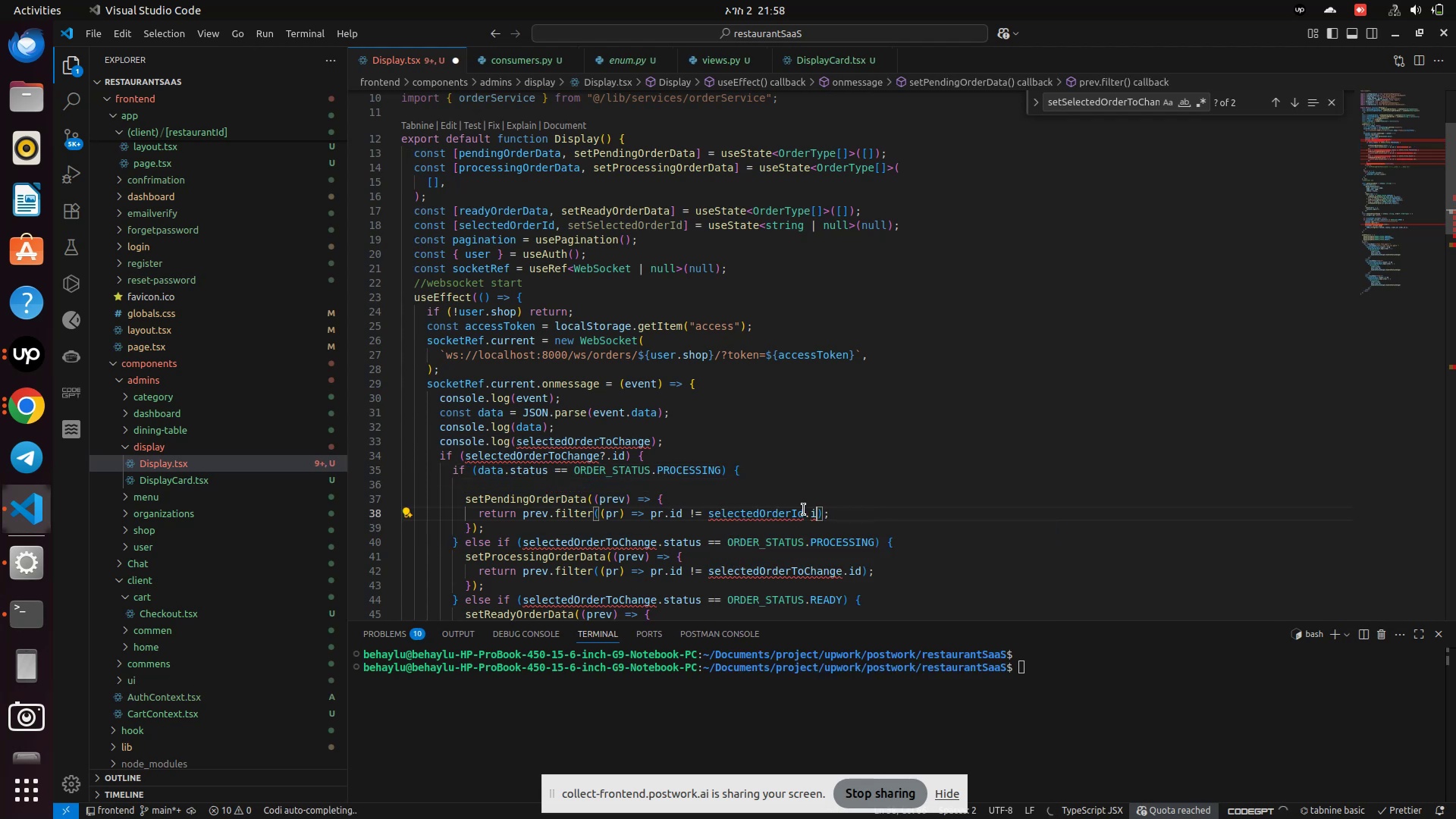 
key(Backspace)
 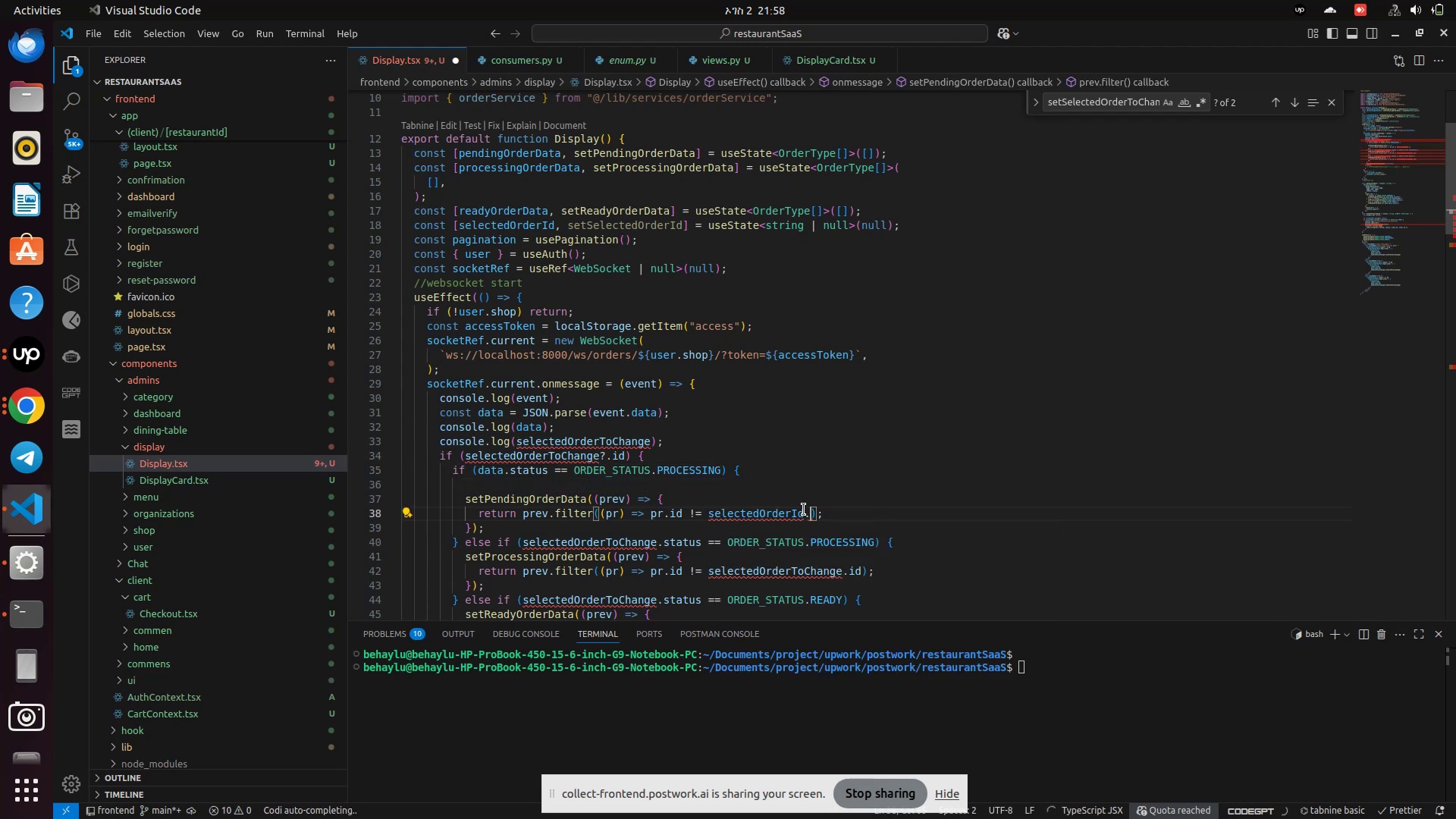 
key(Backspace)
 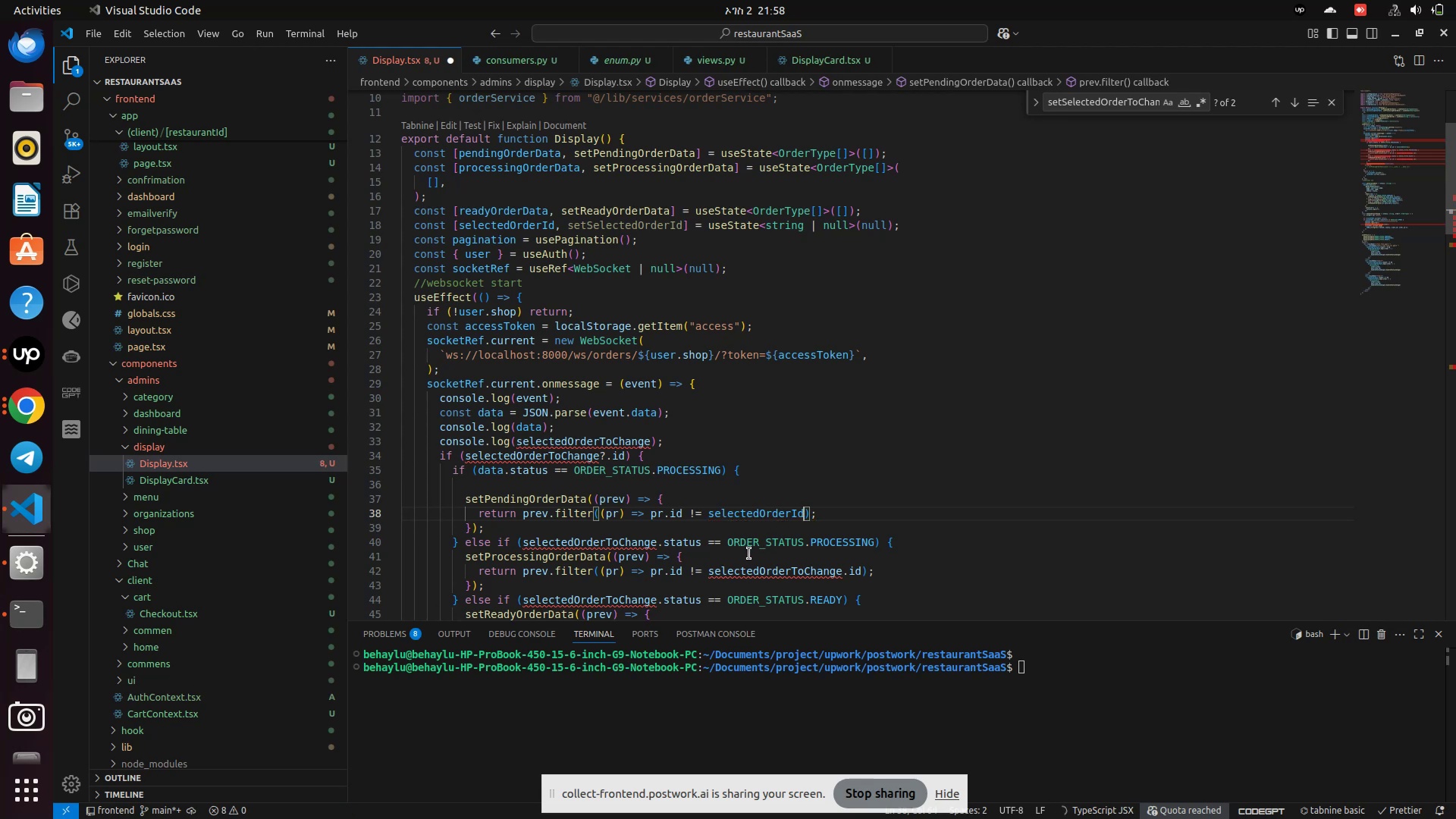 
scroll: coordinate [748, 554], scroll_direction: down, amount: 1.0
 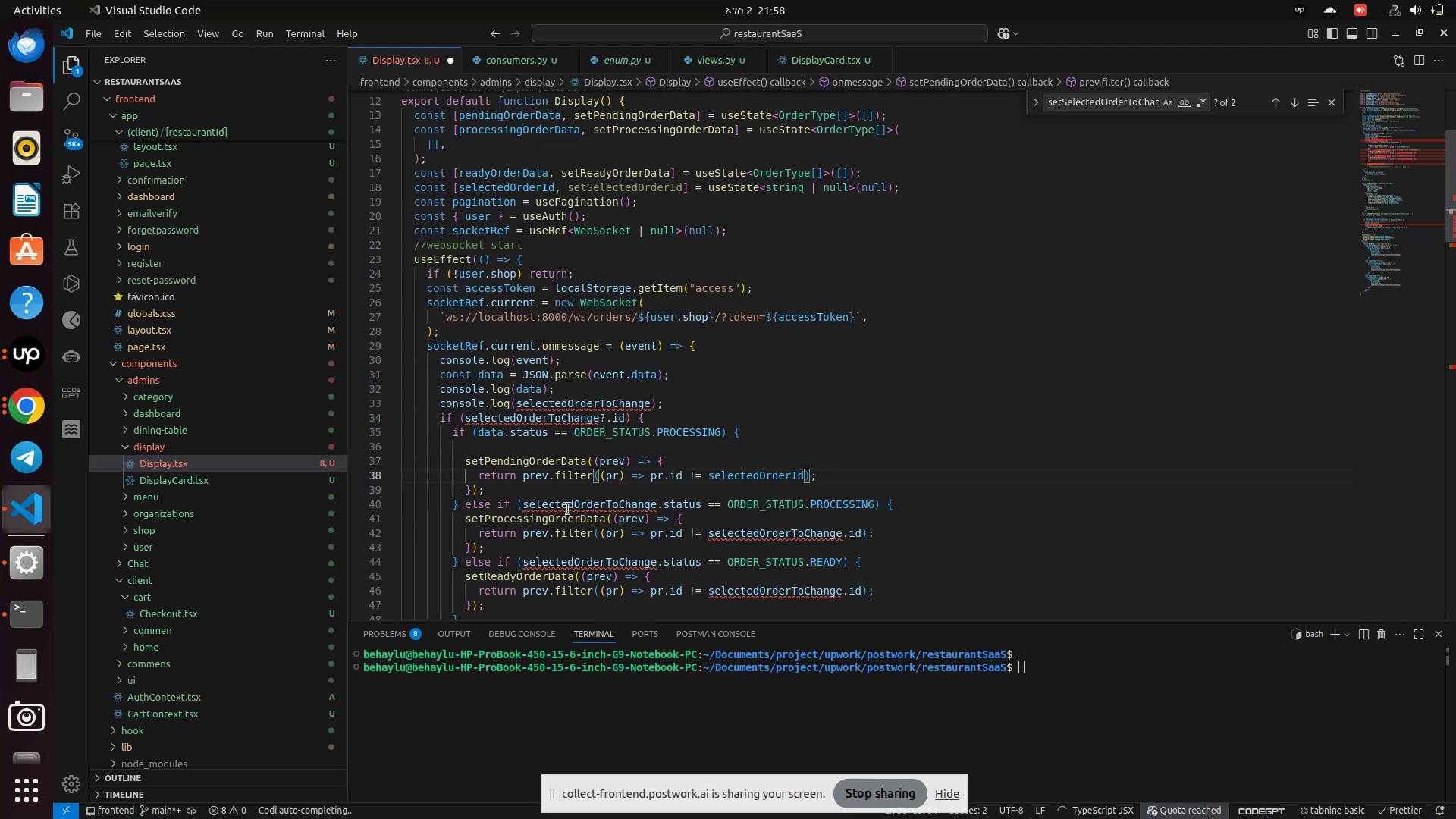 
left_click([568, 509])
 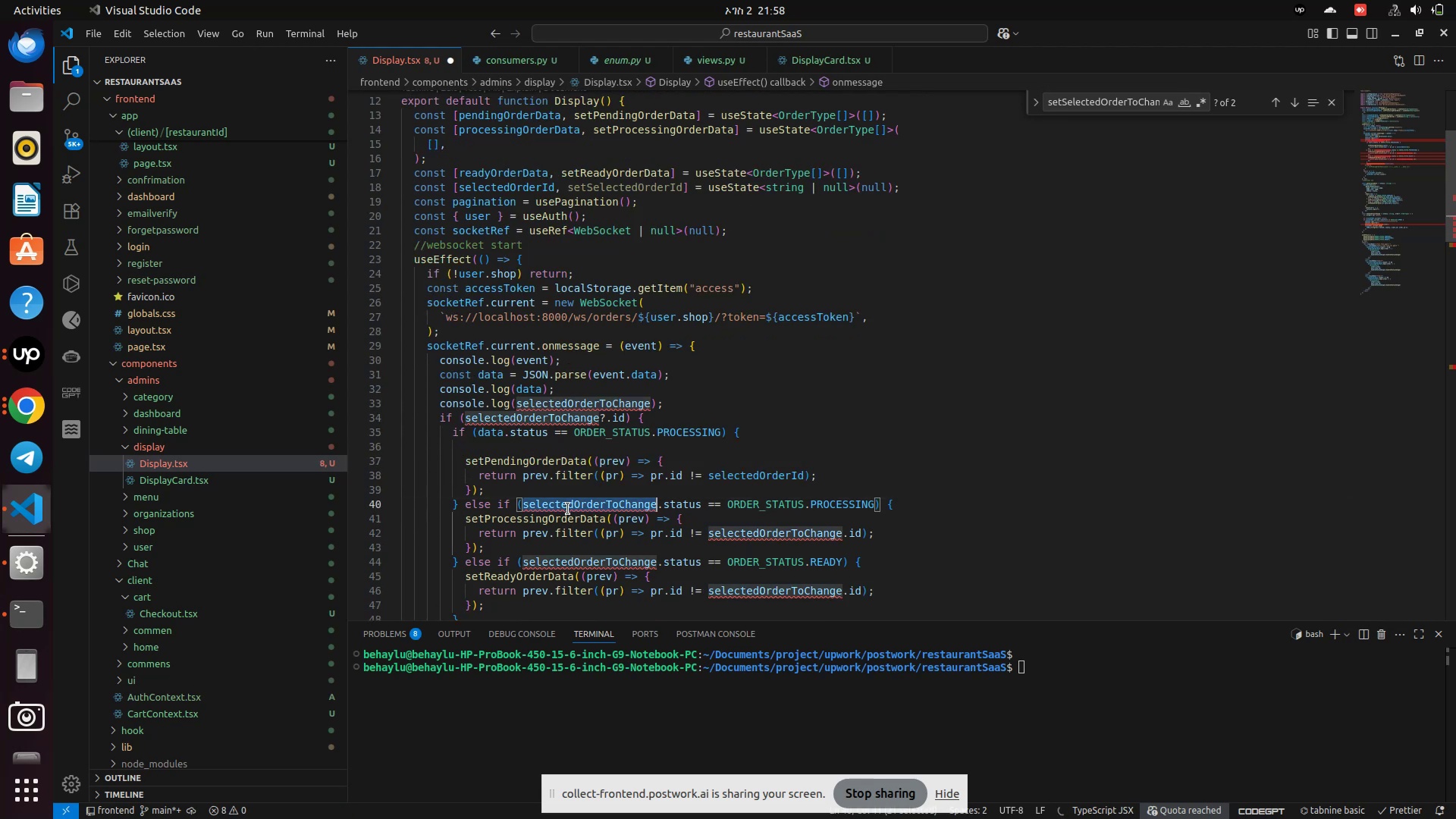 
left_click([568, 509])
 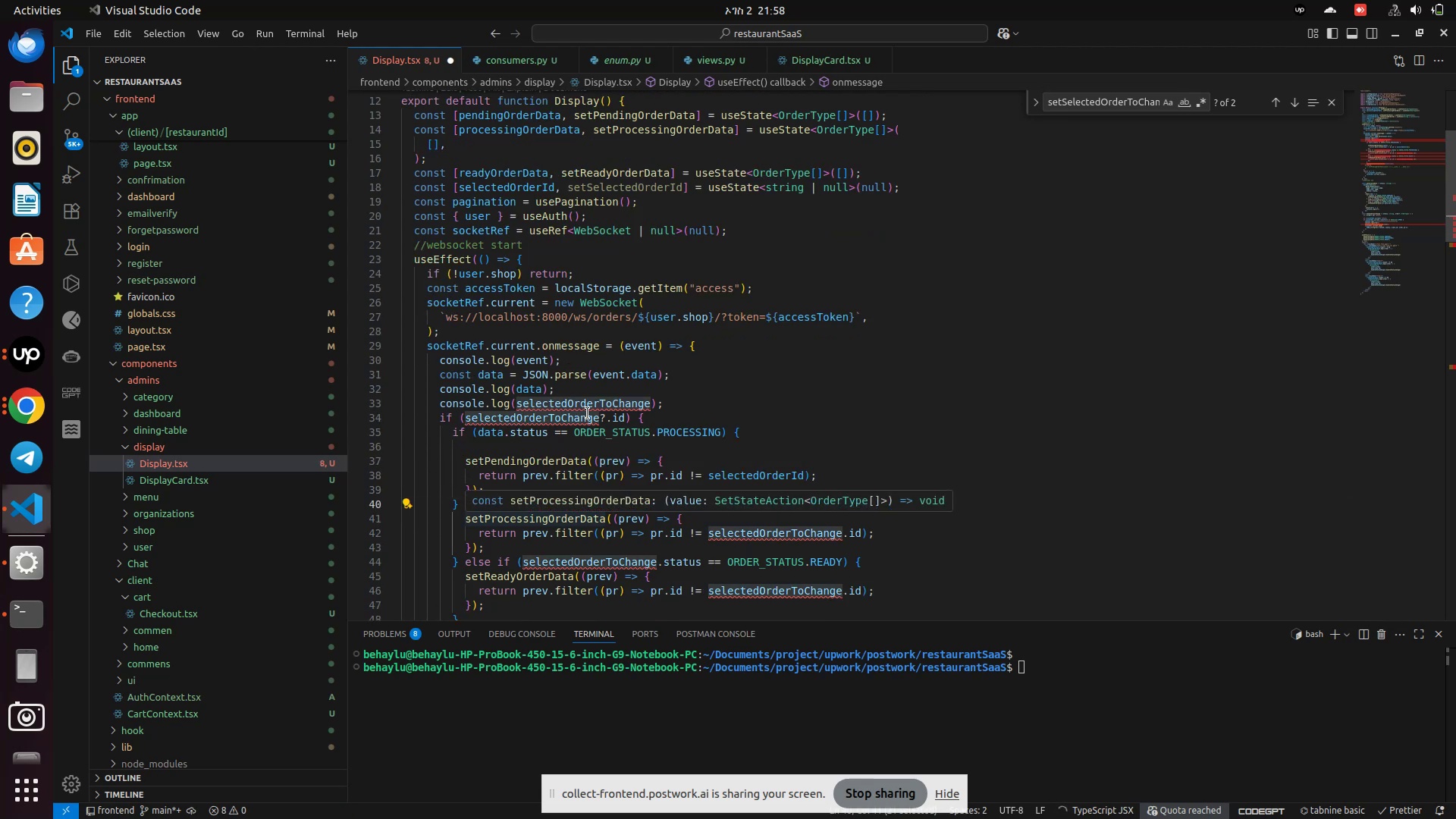 
left_click([651, 419])
 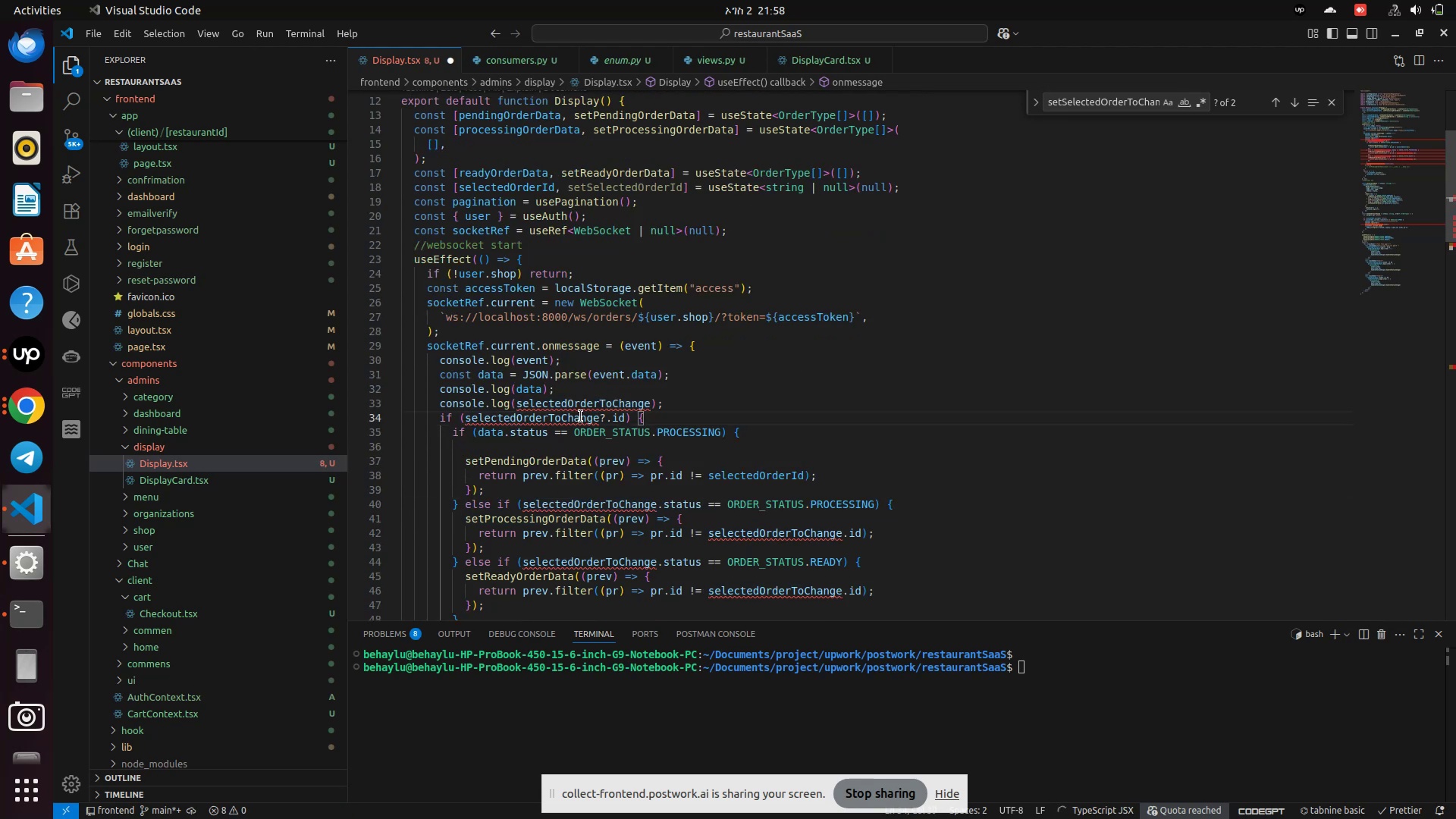 
double_click([581, 416])
 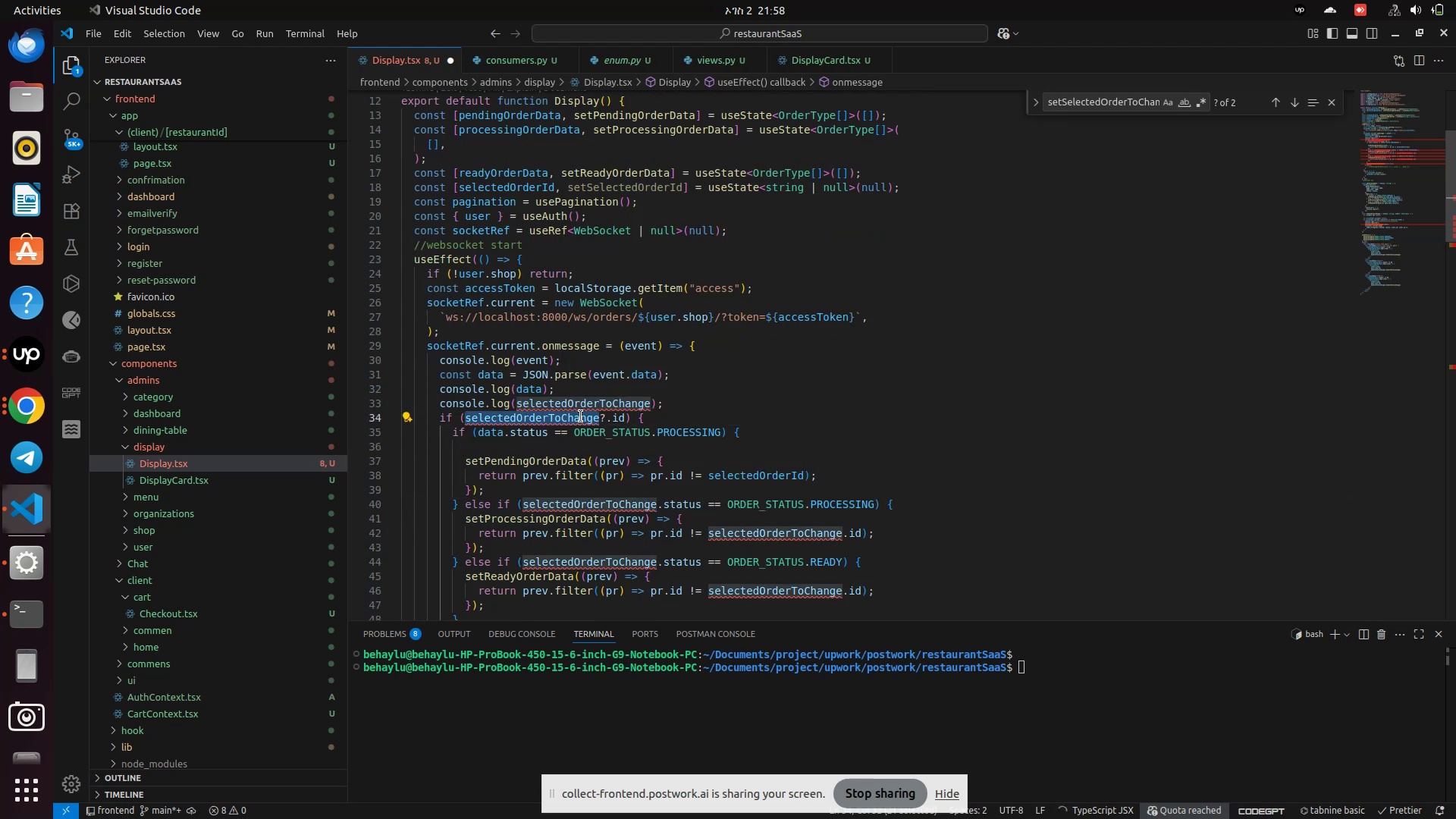 
type(sele)
 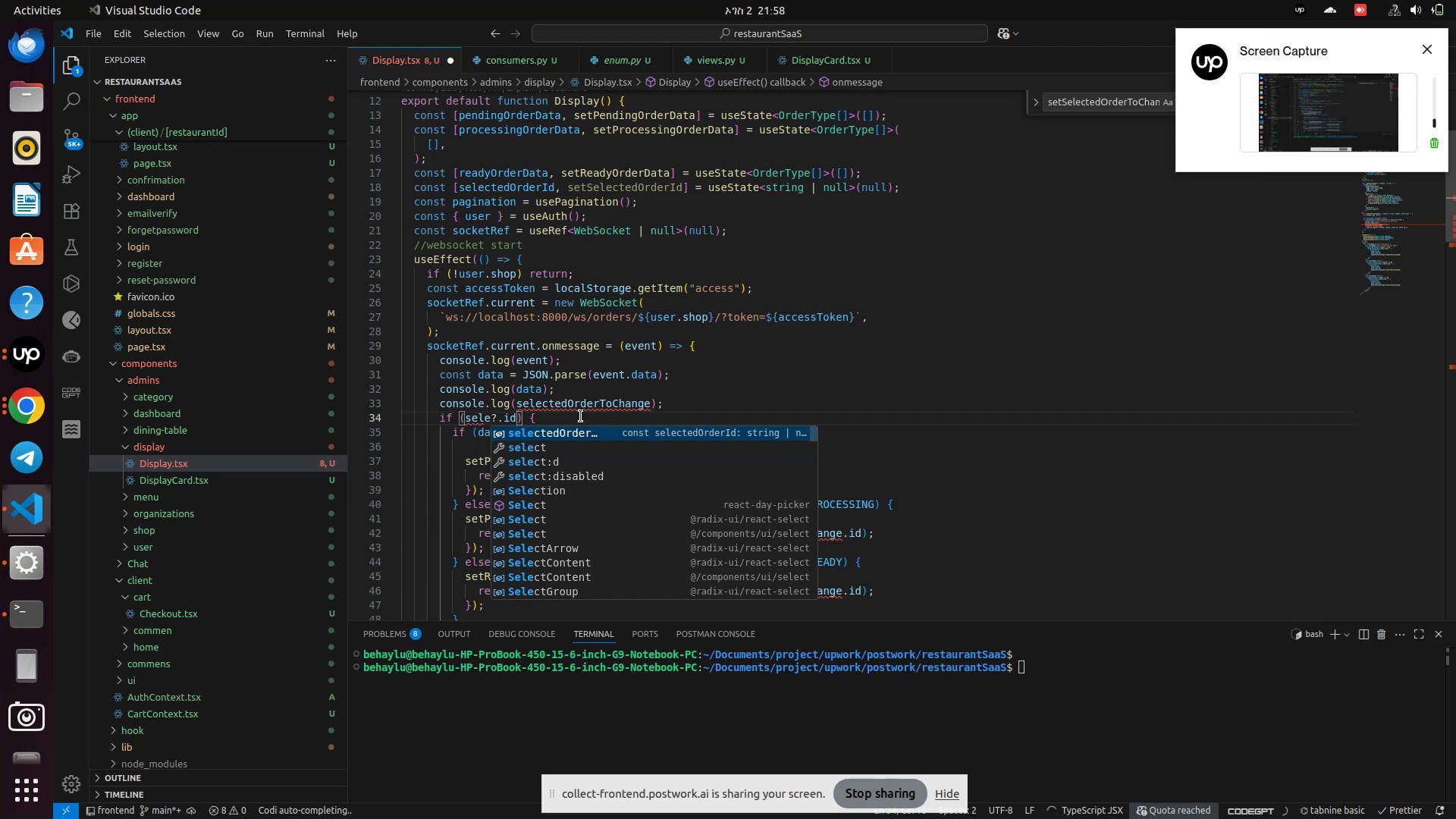 
key(Enter)
 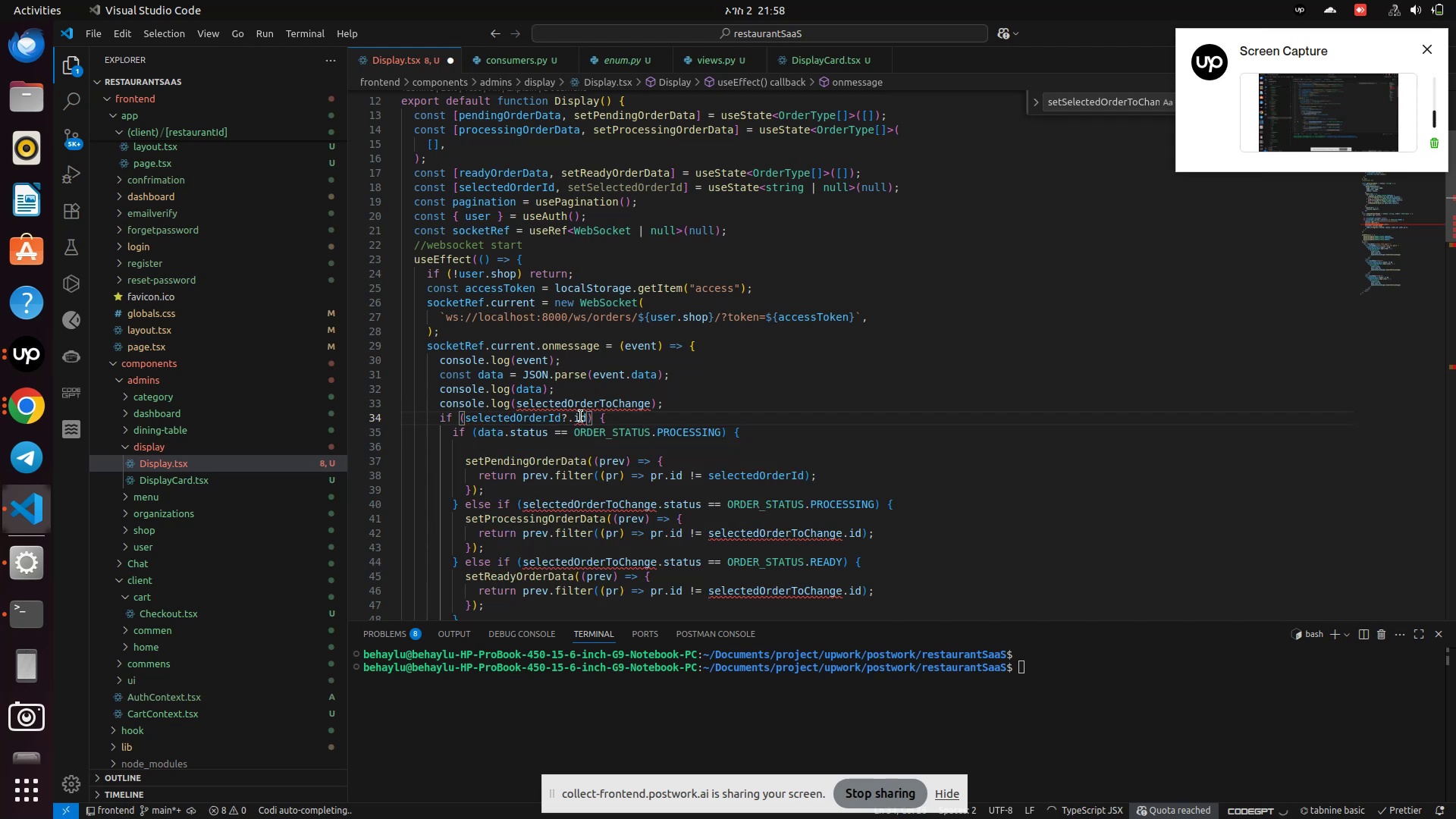 
key(ArrowRight)
 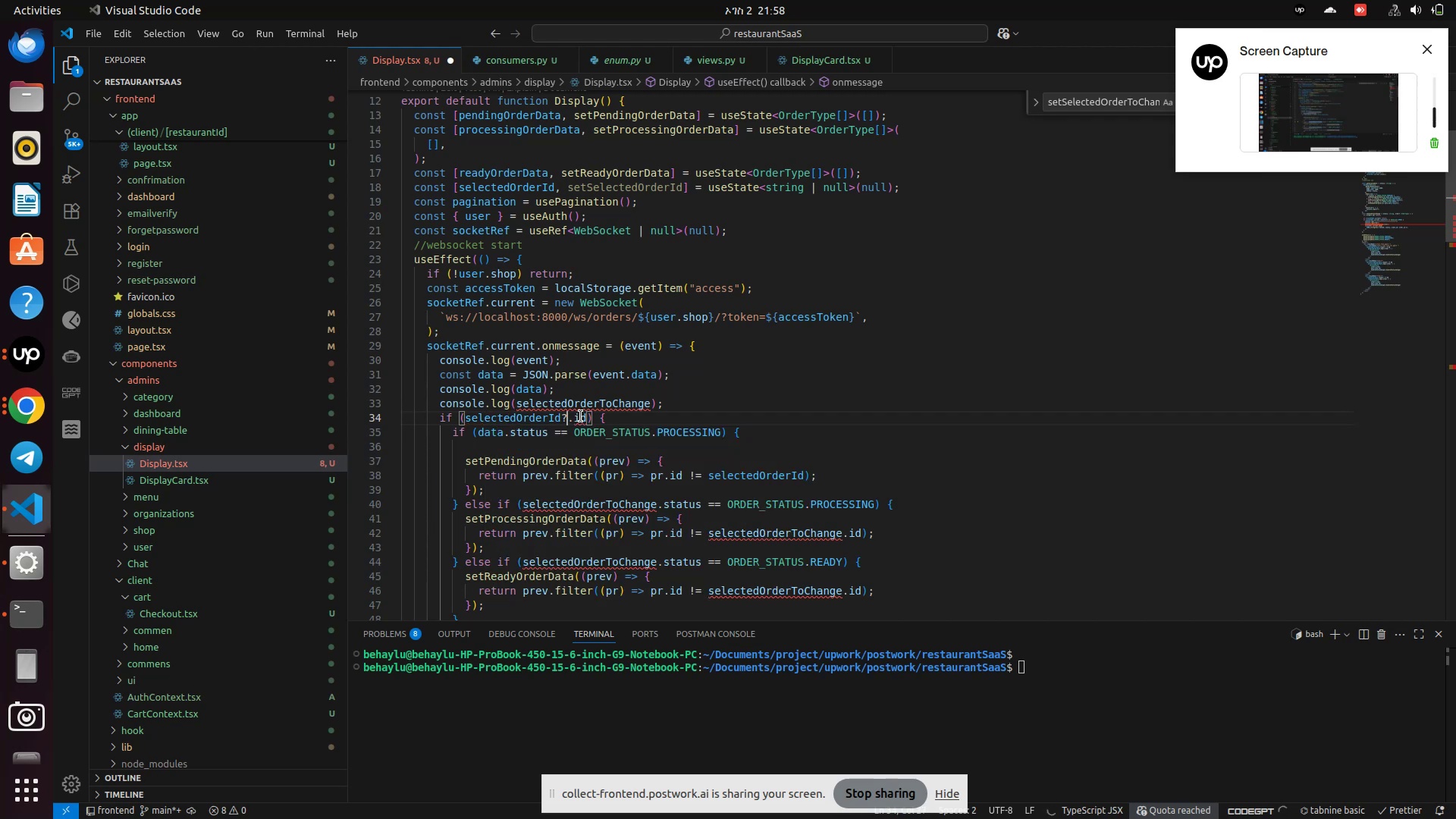 
key(ArrowRight)
 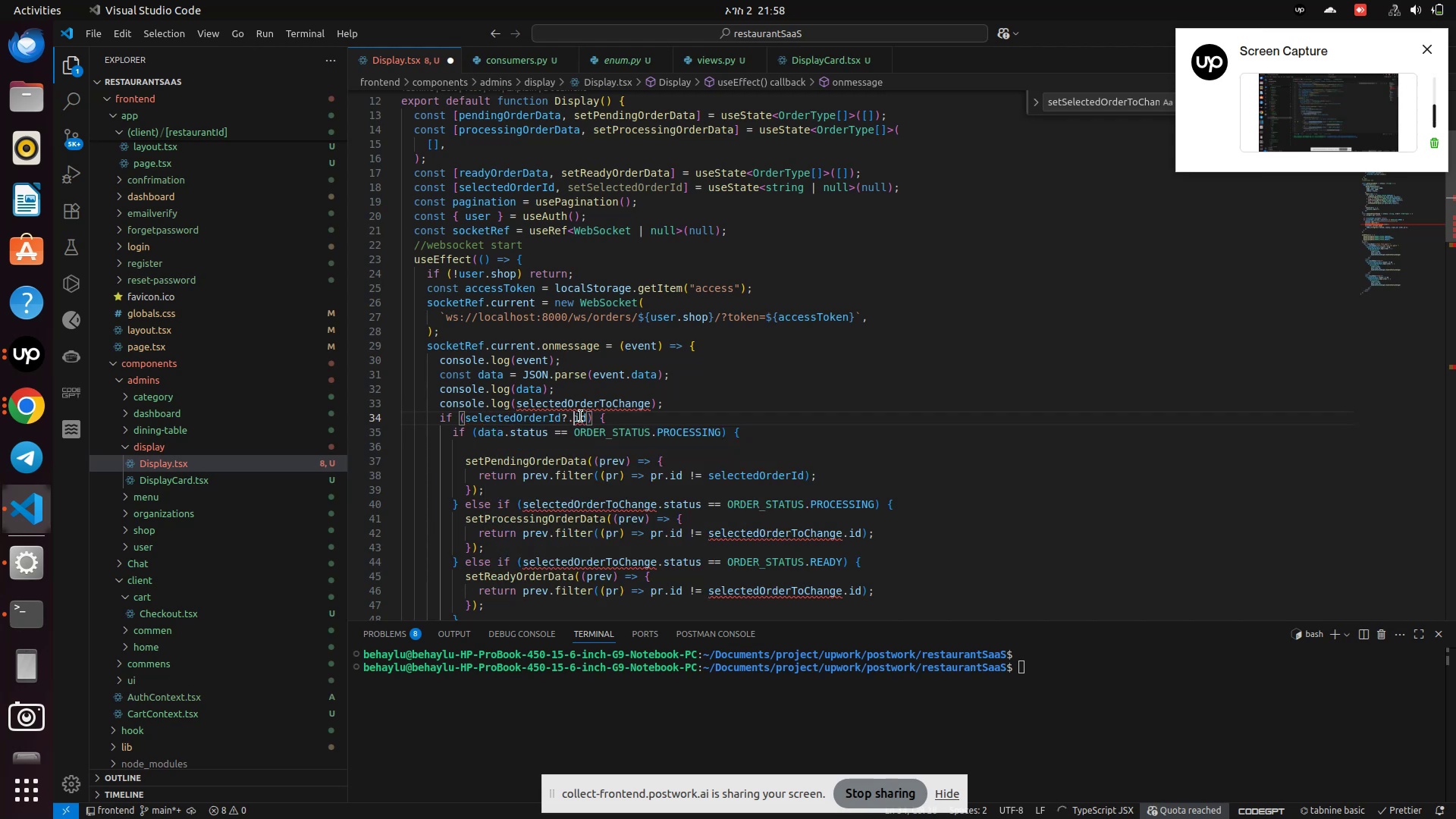 
key(ArrowRight)
 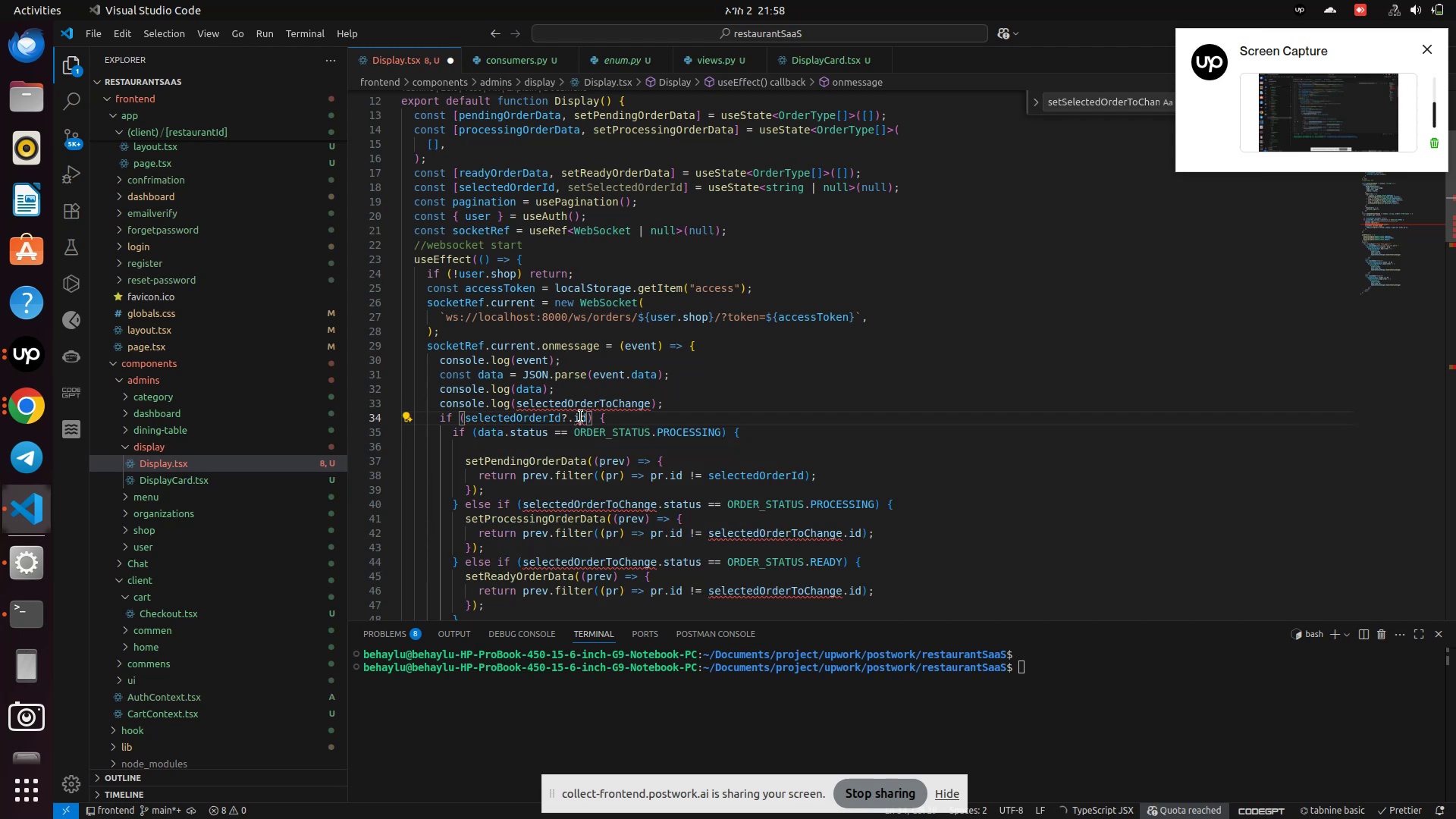 
key(ArrowRight)
 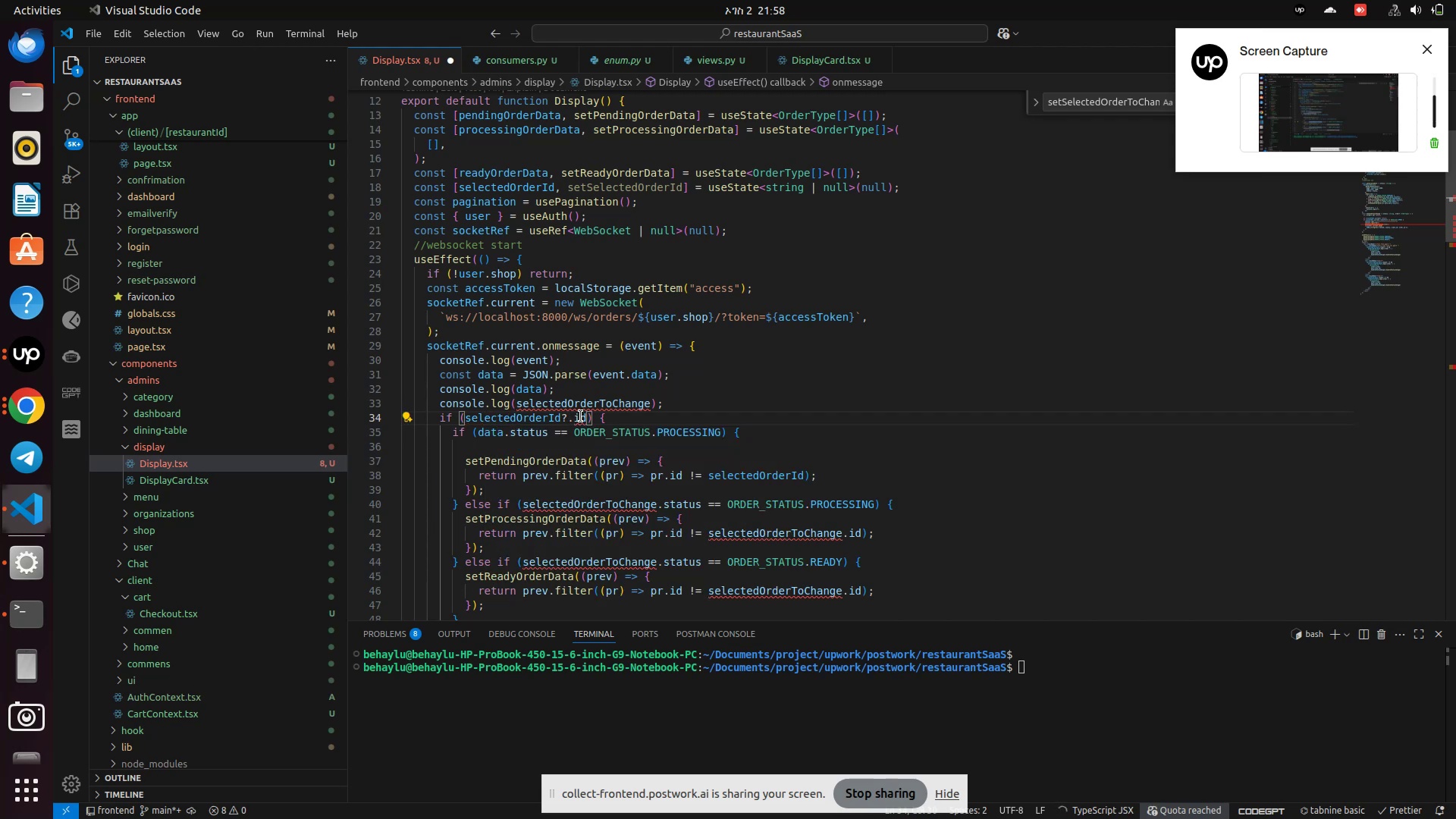 
key(Backspace)
 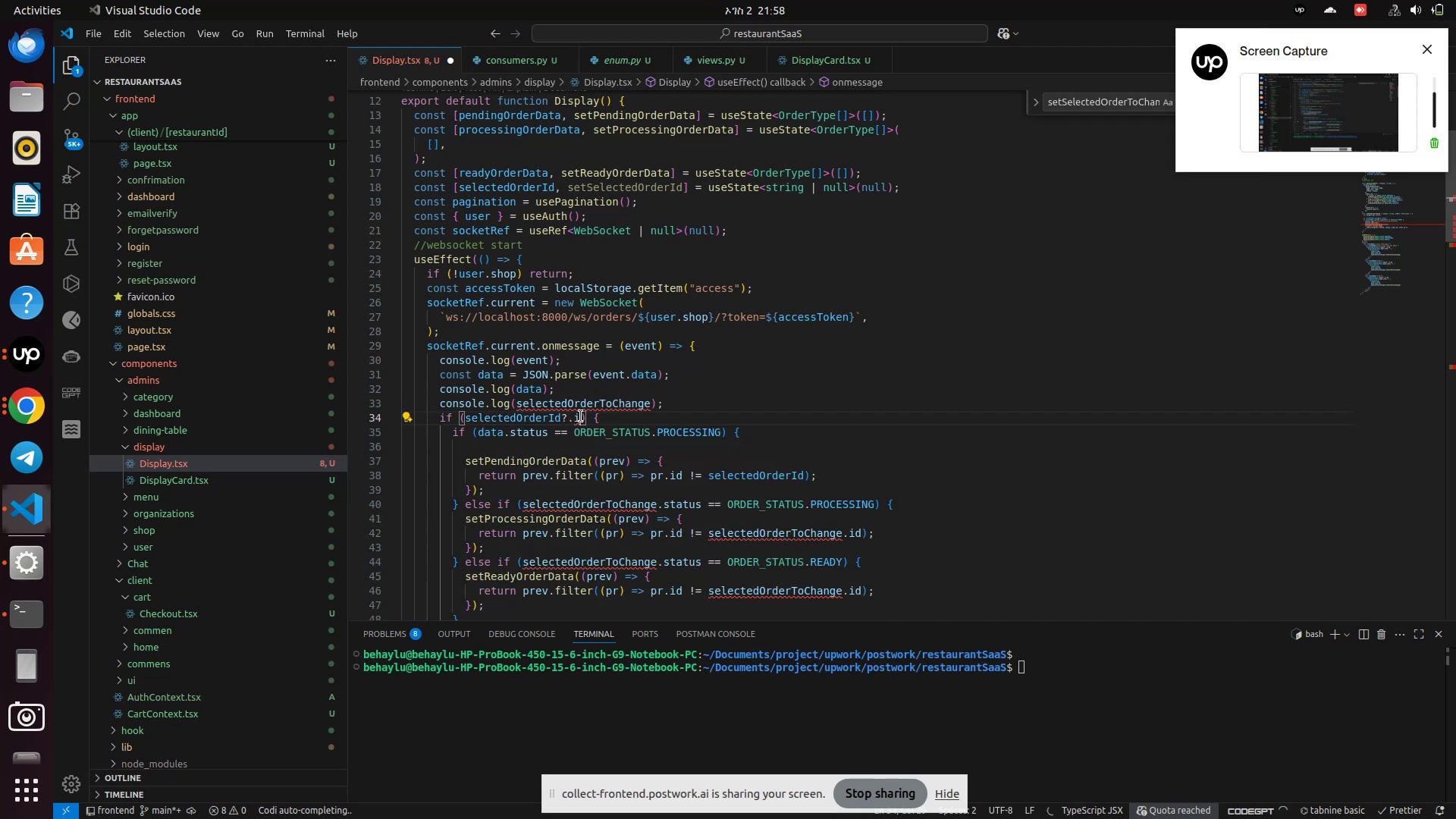 
key(Backspace)
 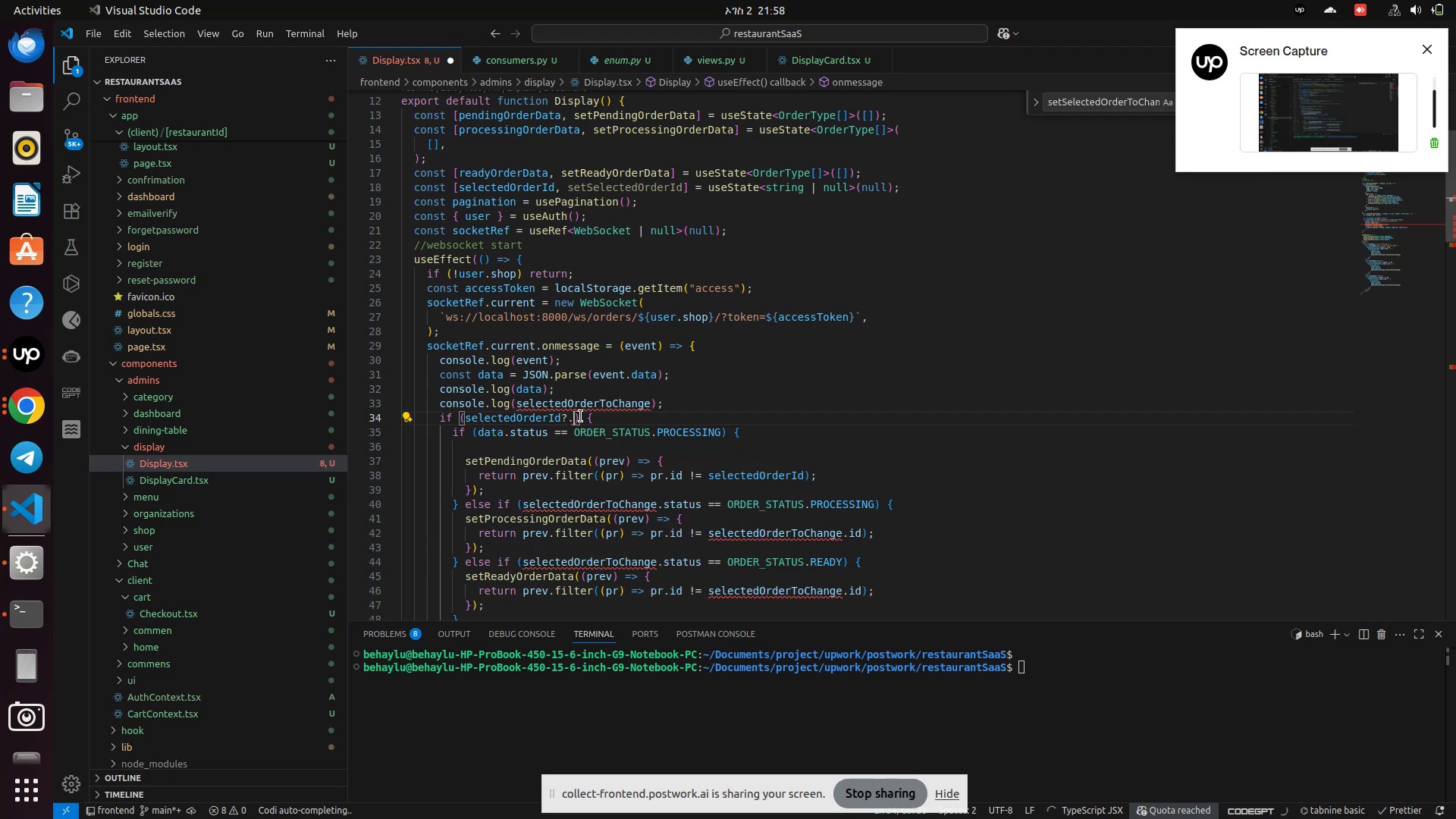 
key(Backspace)
 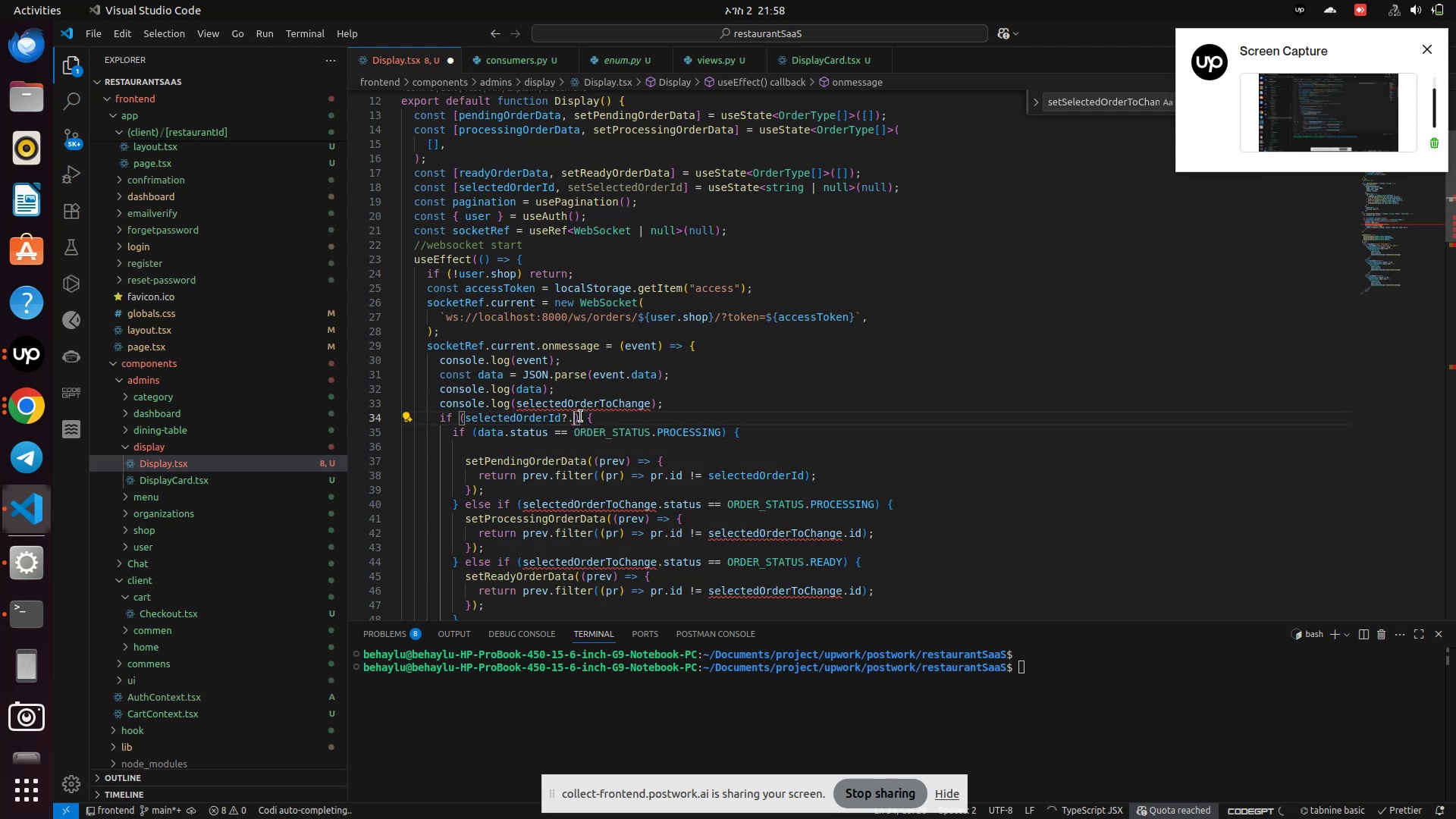 
key(Backspace)
 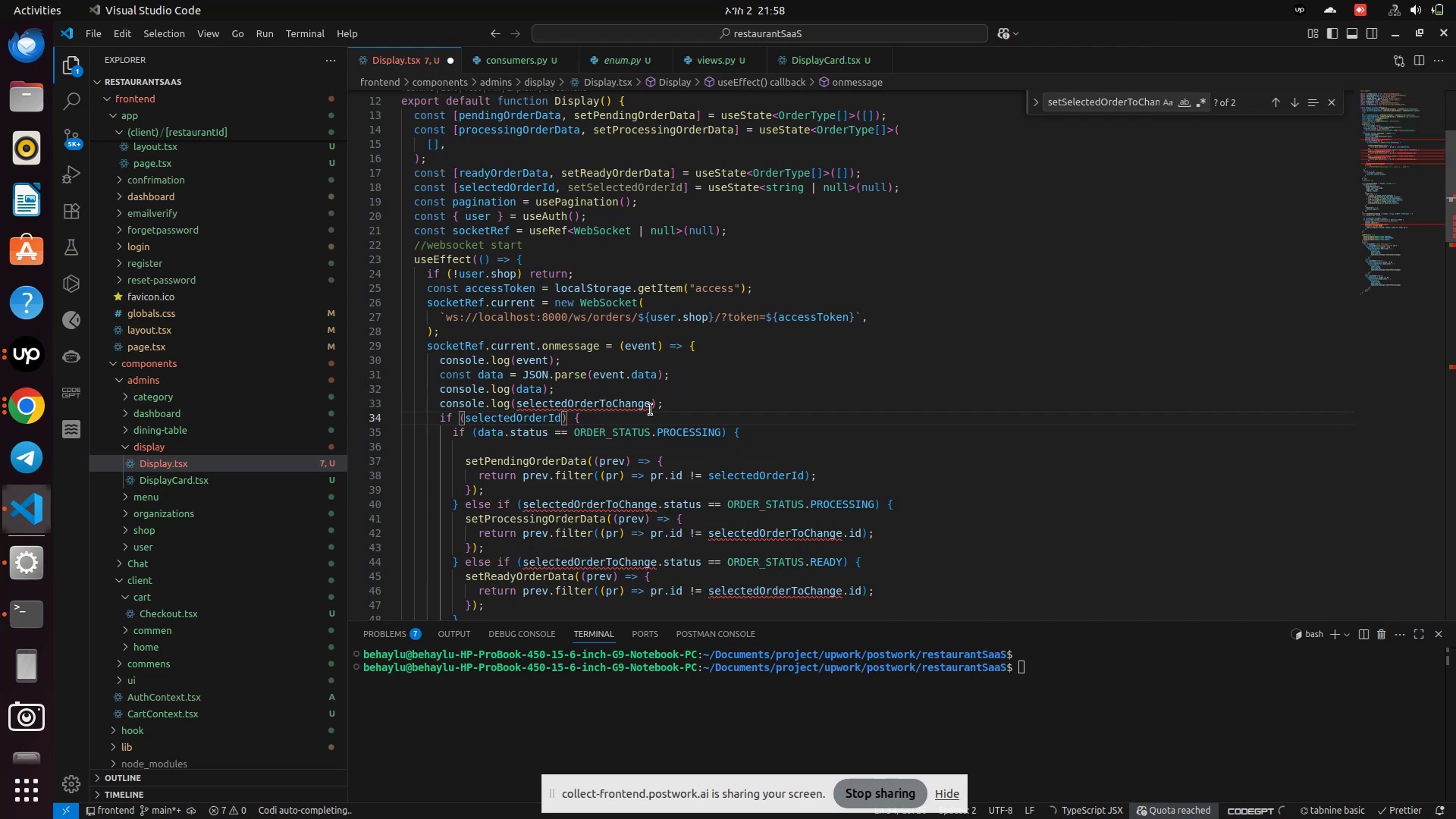 
left_click_drag(start_coordinate=[694, 410], to_coordinate=[404, 406])
 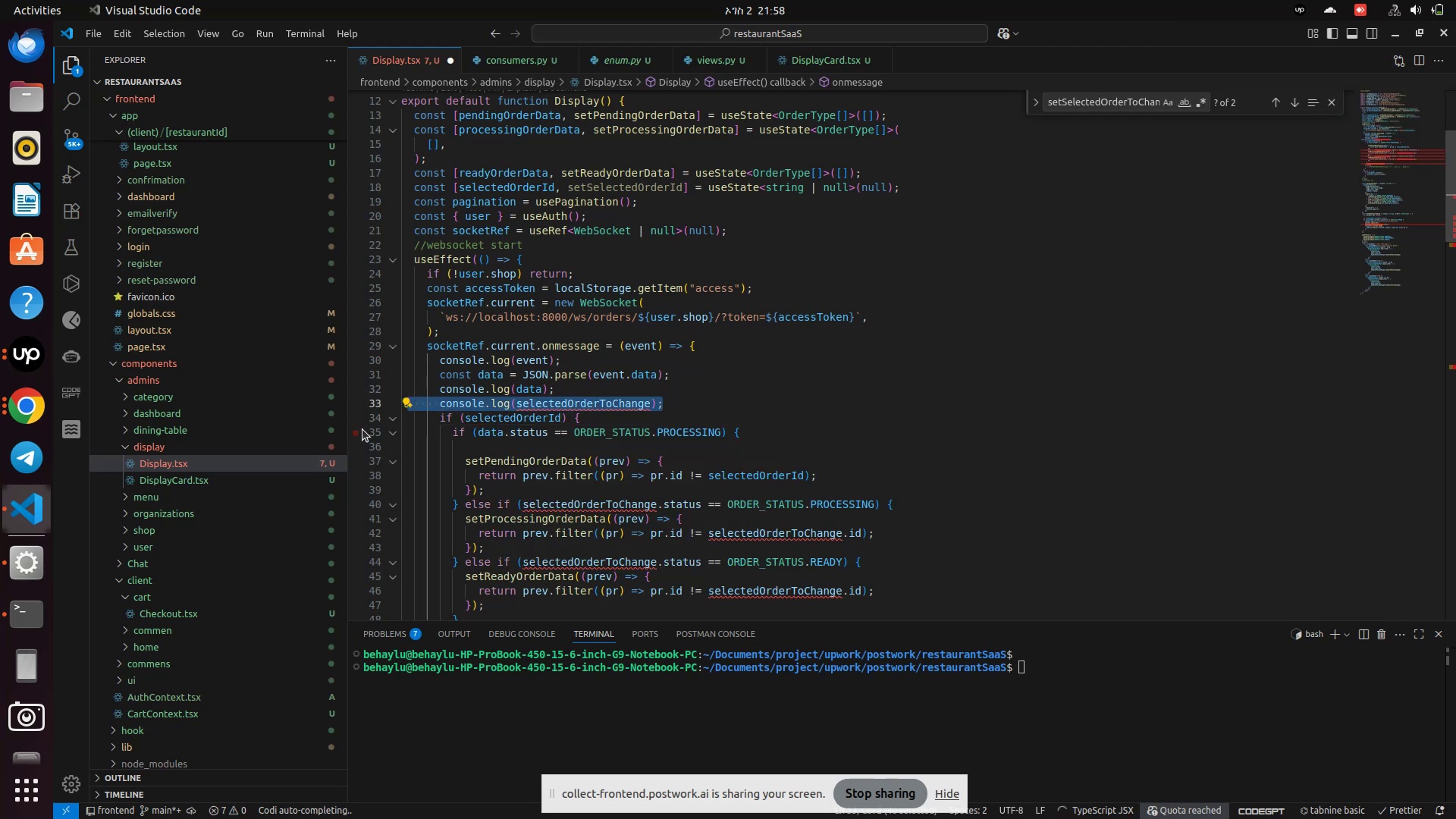 
key(Backspace)
 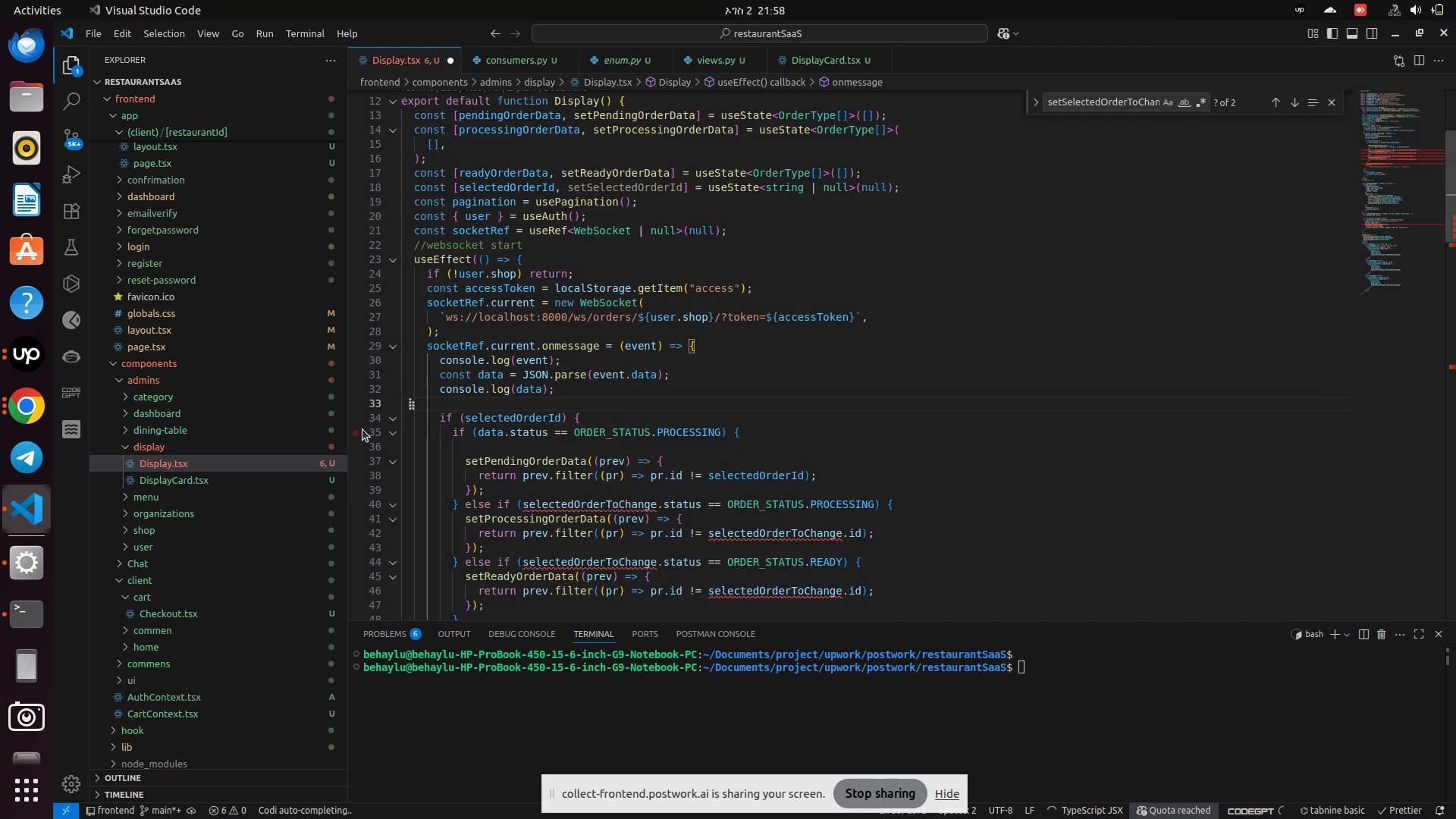 
scroll: coordinate [574, 482], scroll_direction: down, amount: 1.0
 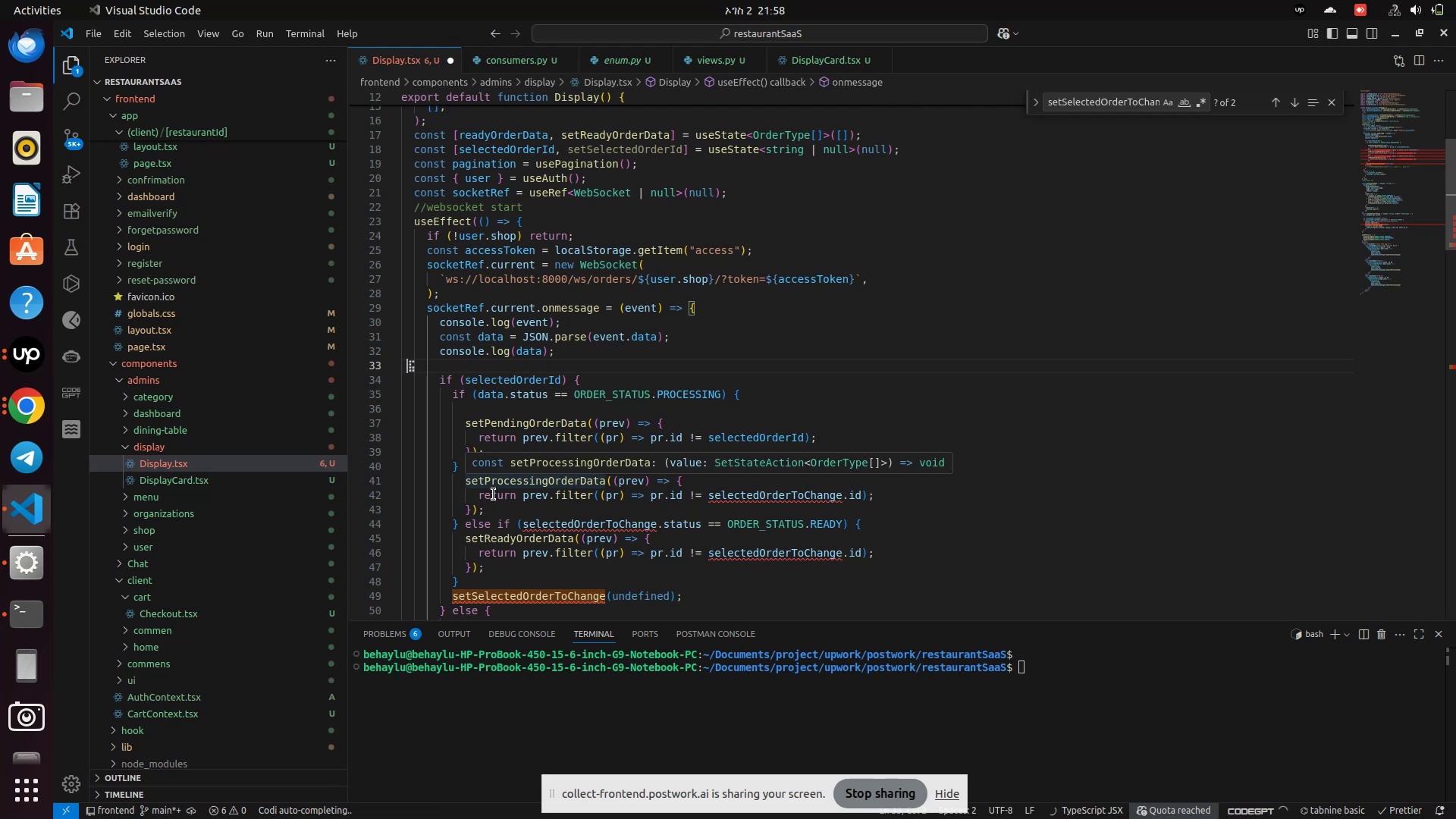 
left_click([487, 522])
 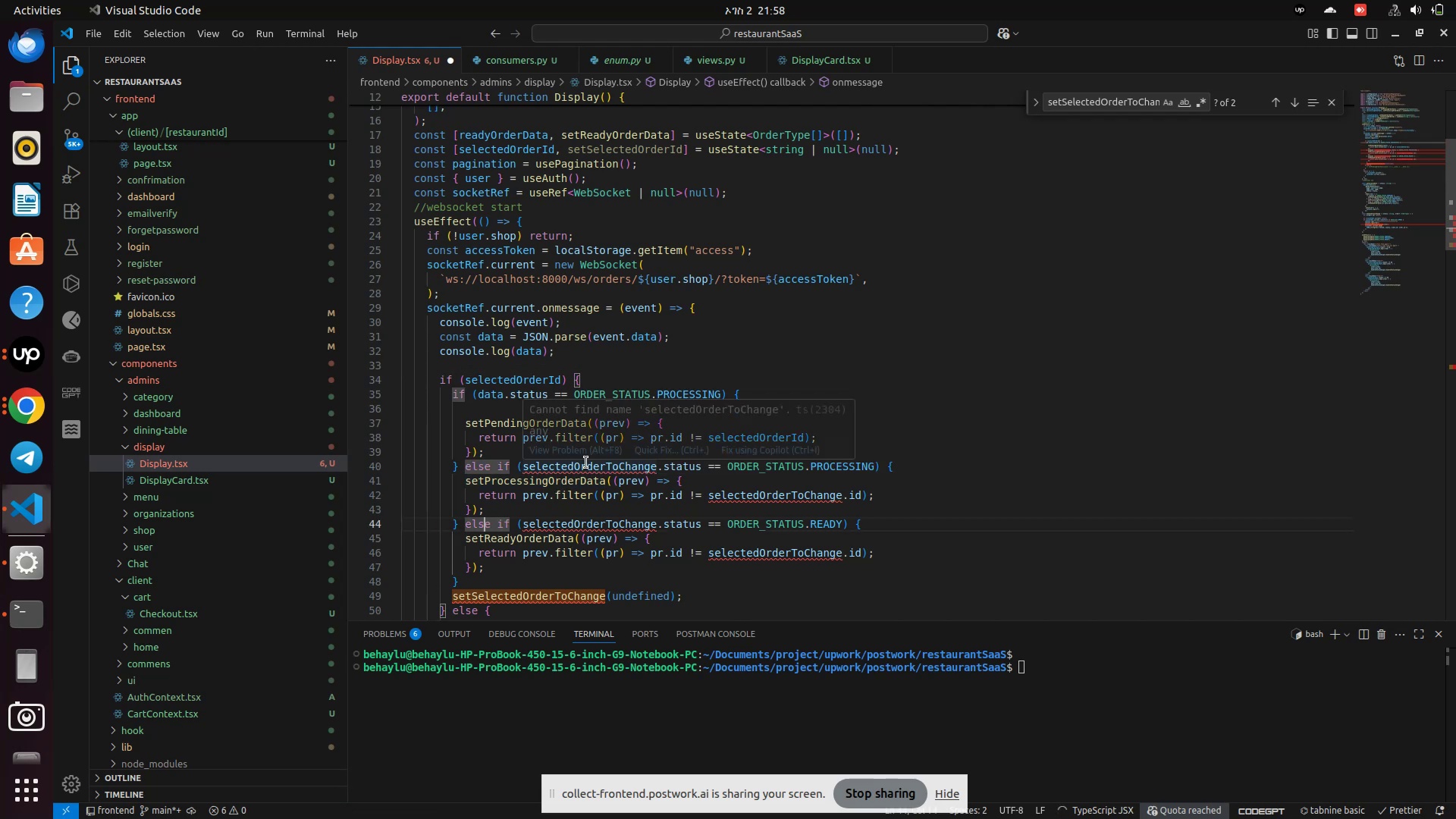 
double_click([586, 463])
 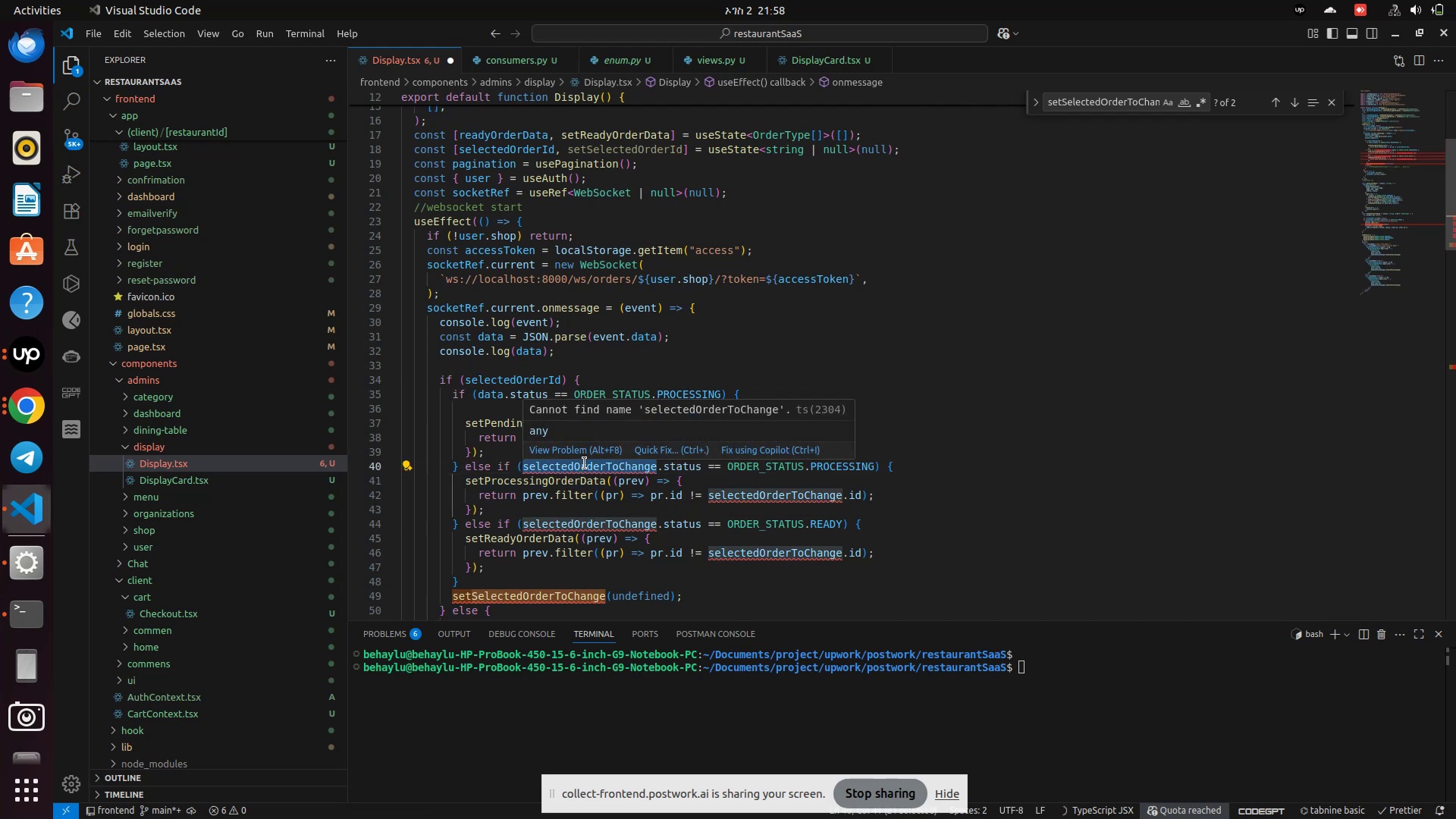 
type(data)
 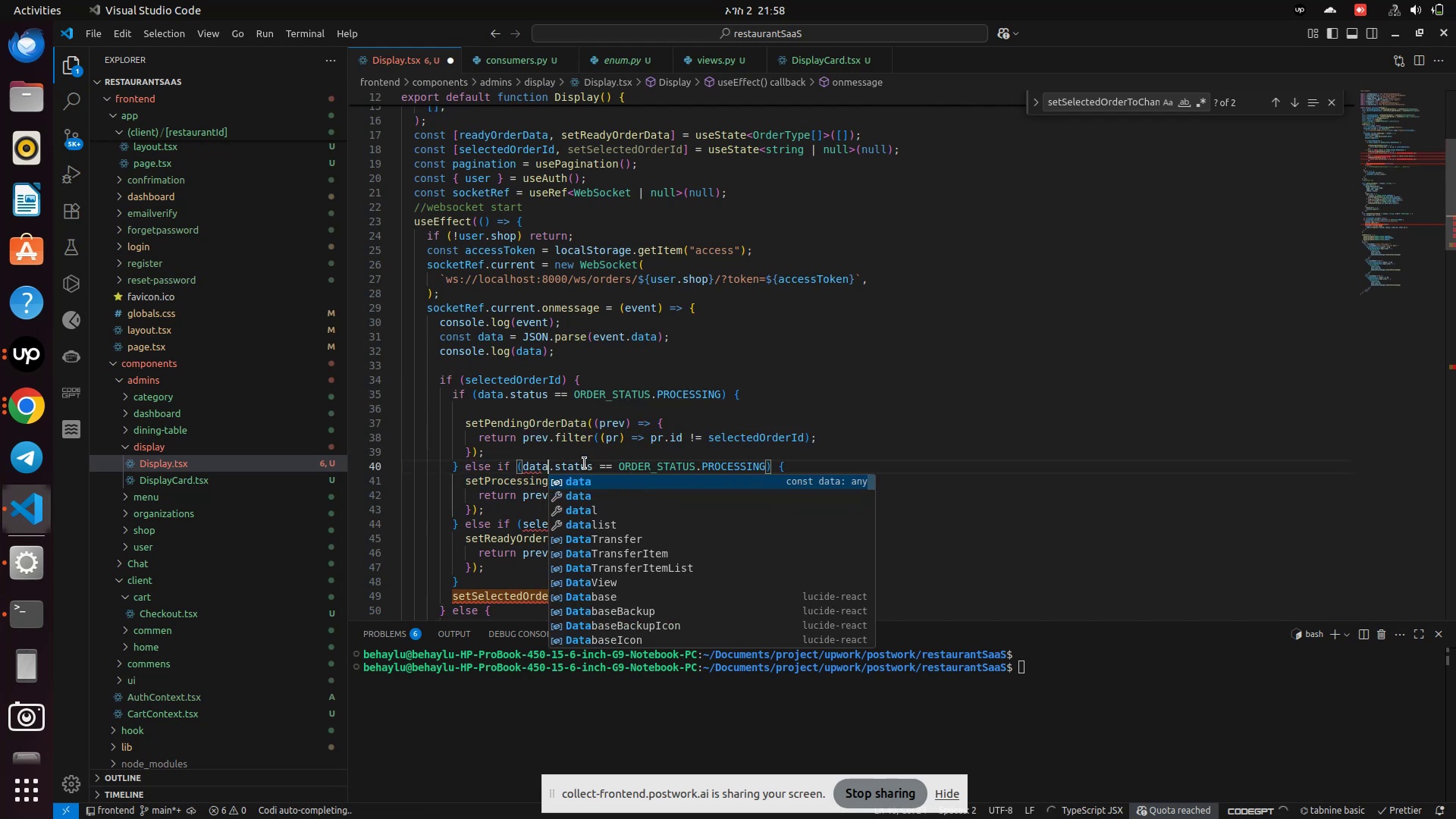 
key(Enter)
 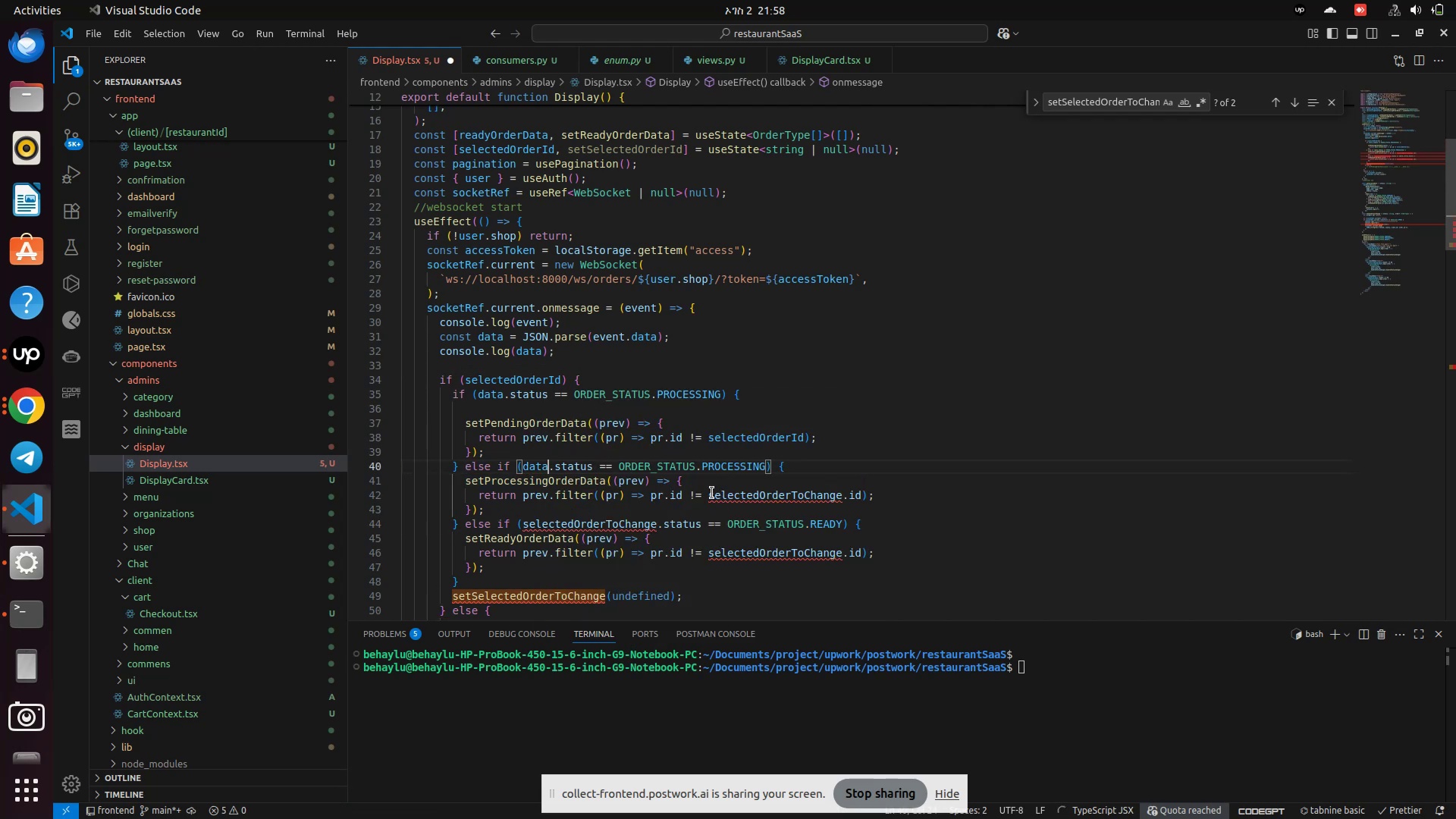 
double_click([754, 499])
 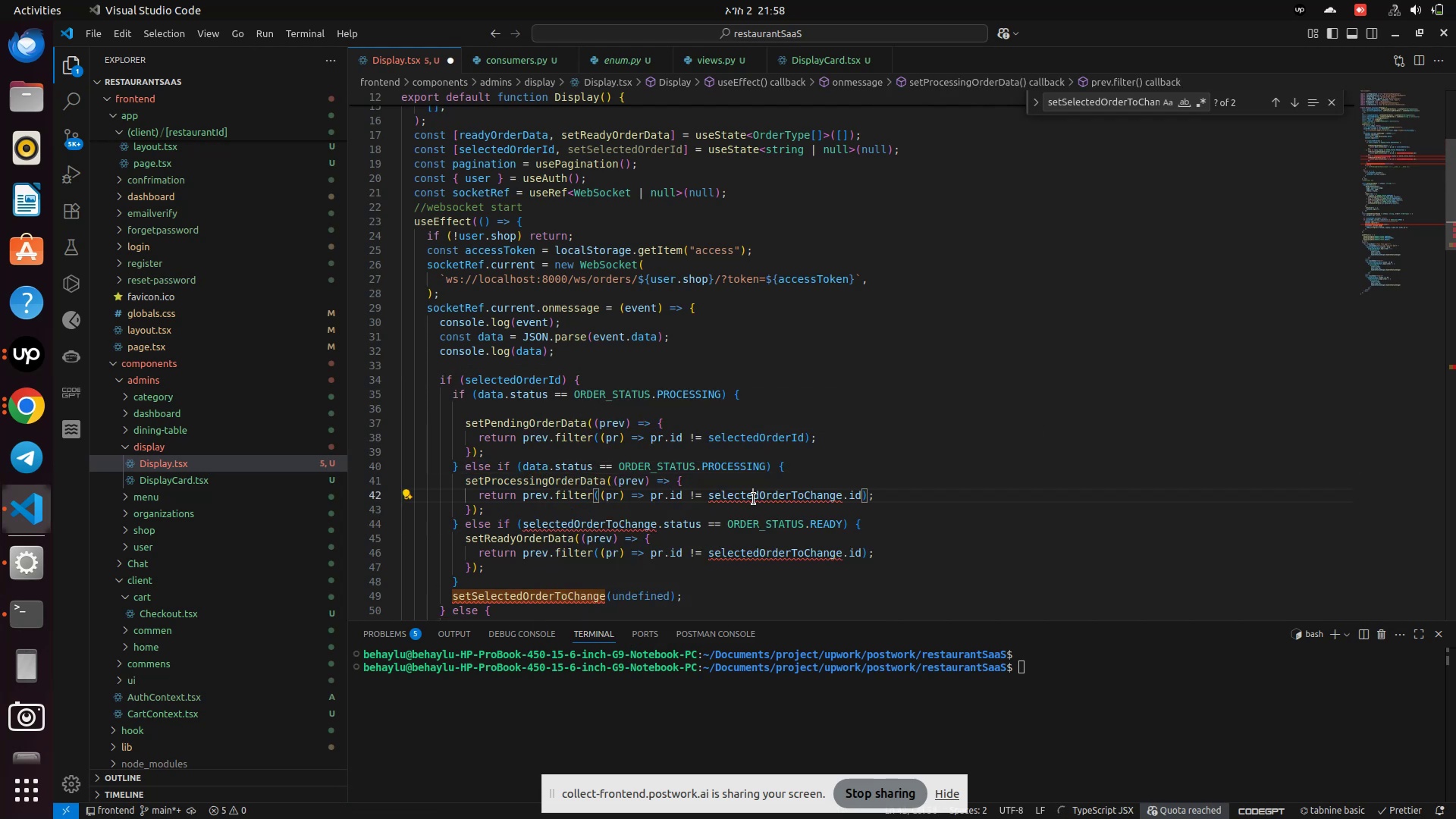 
type(dat)
 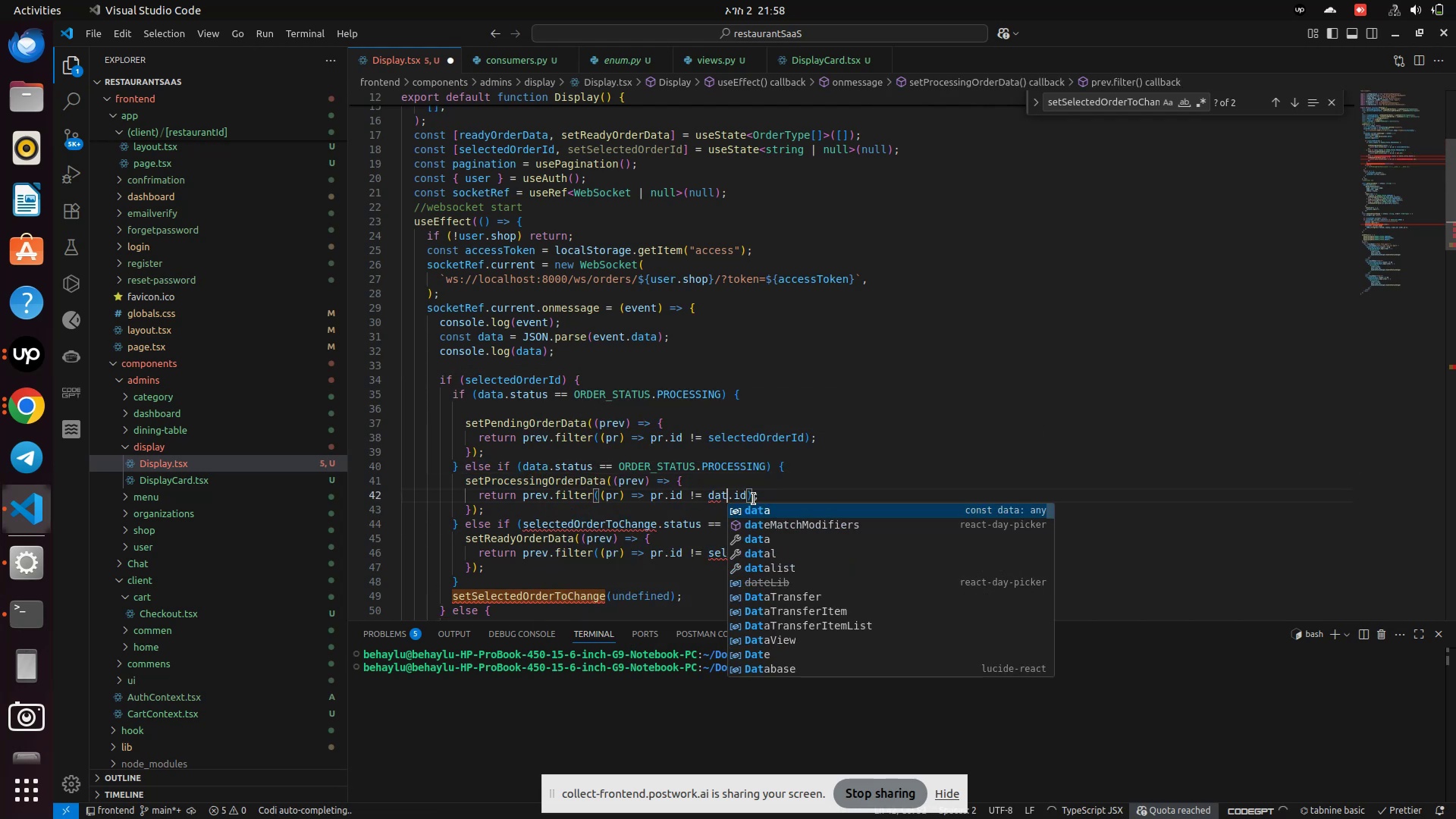 
key(Enter)
 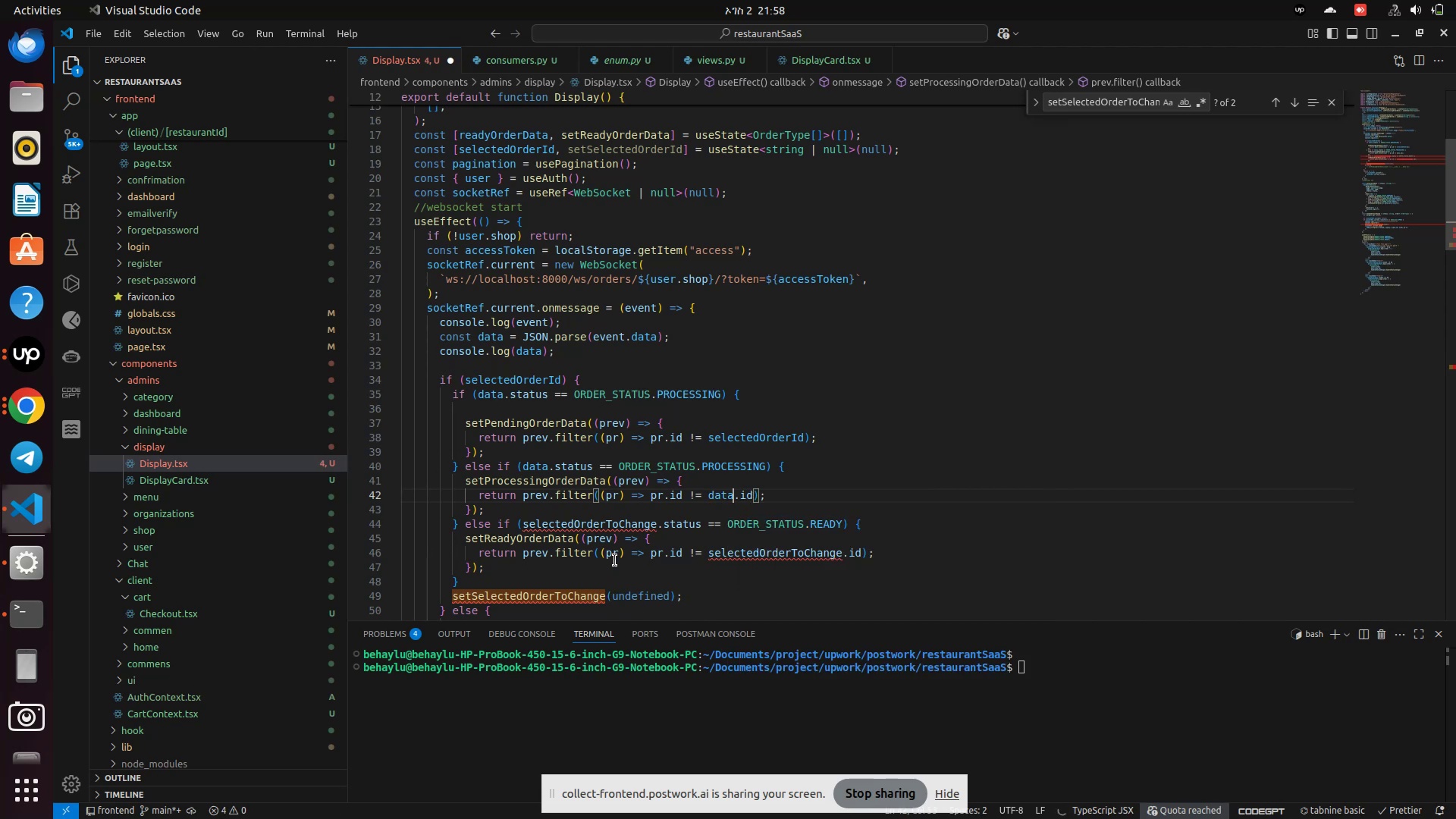 
wait(5.7)
 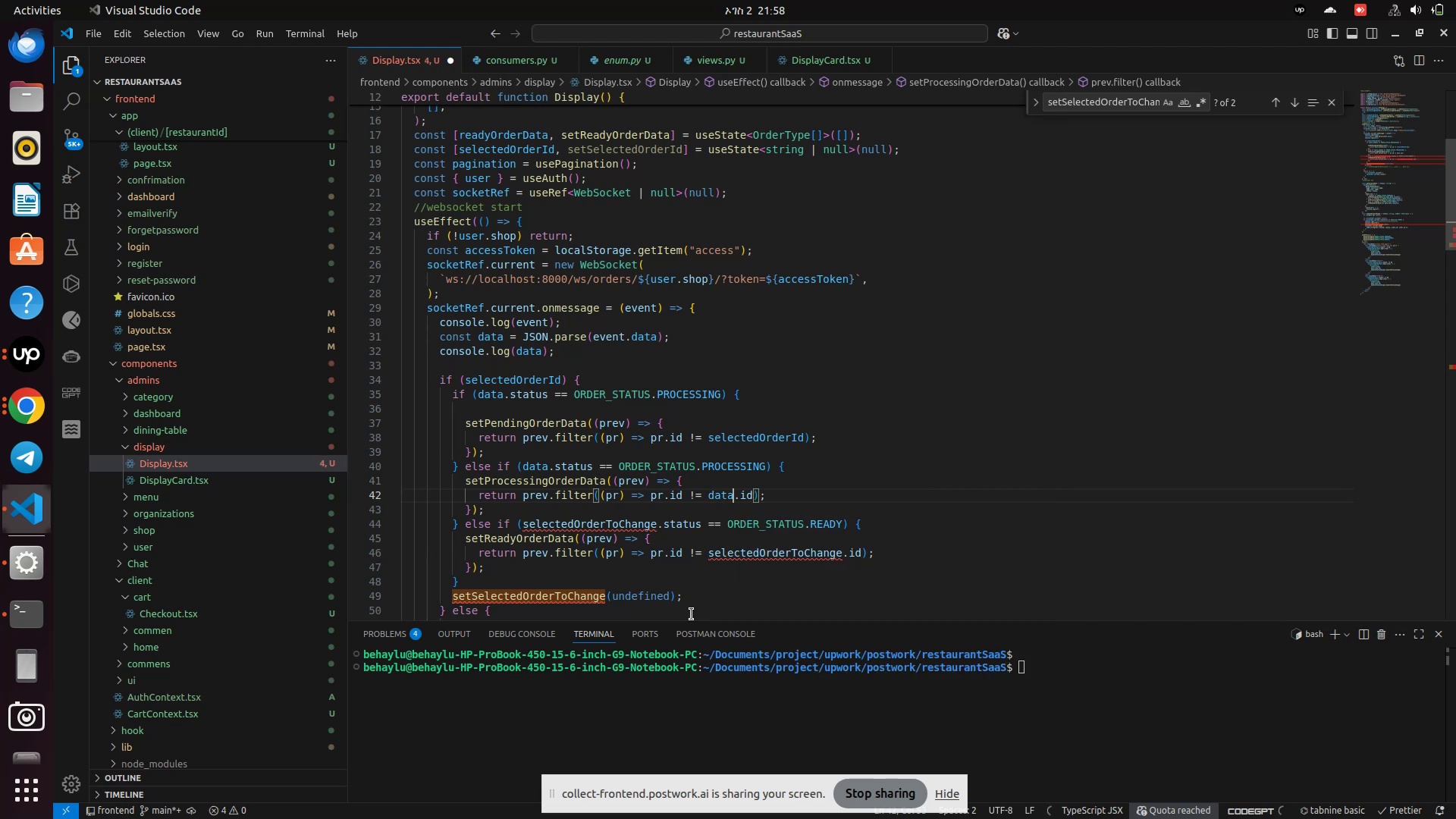 
double_click([591, 522])
 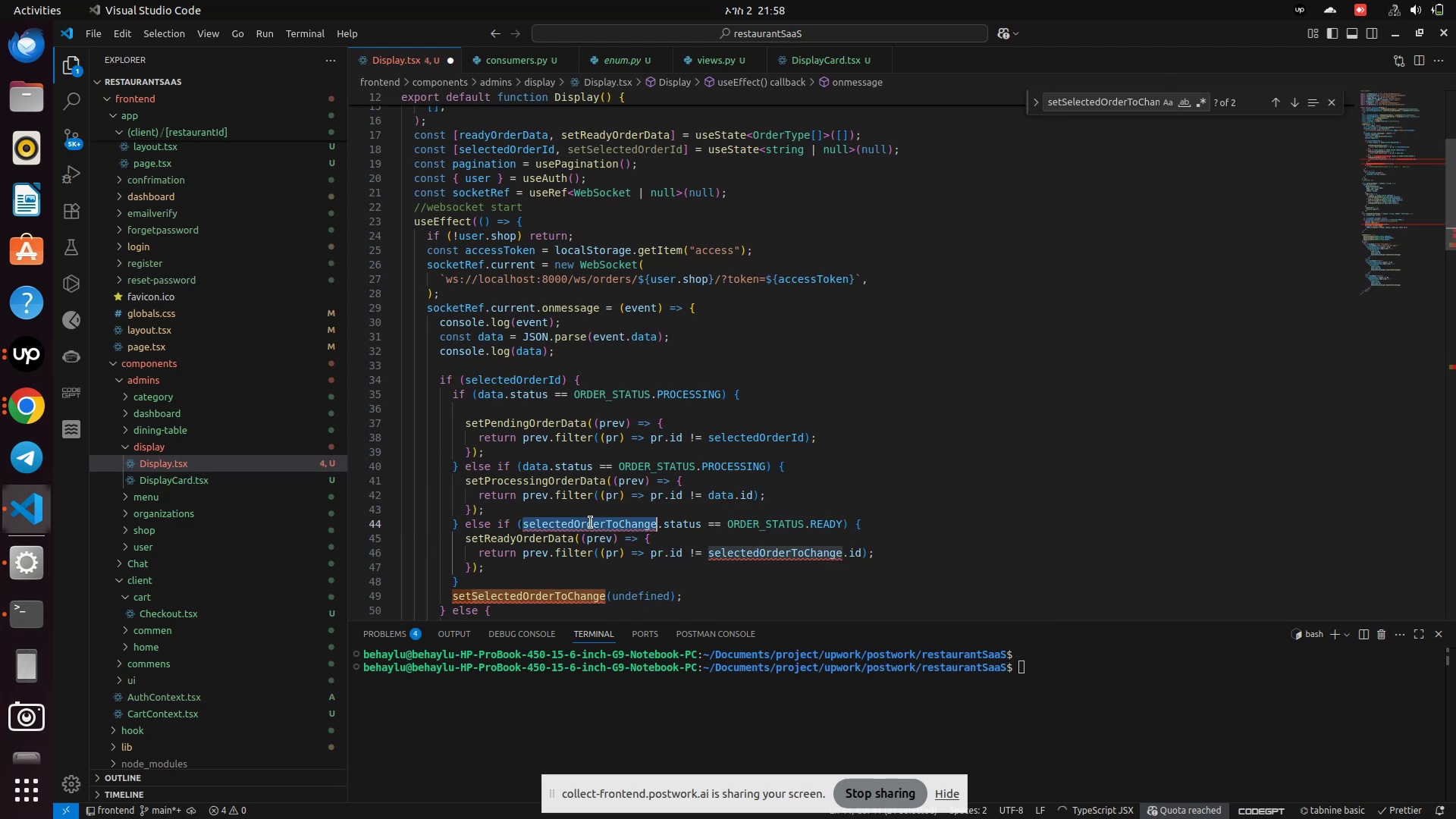 
type(data)
 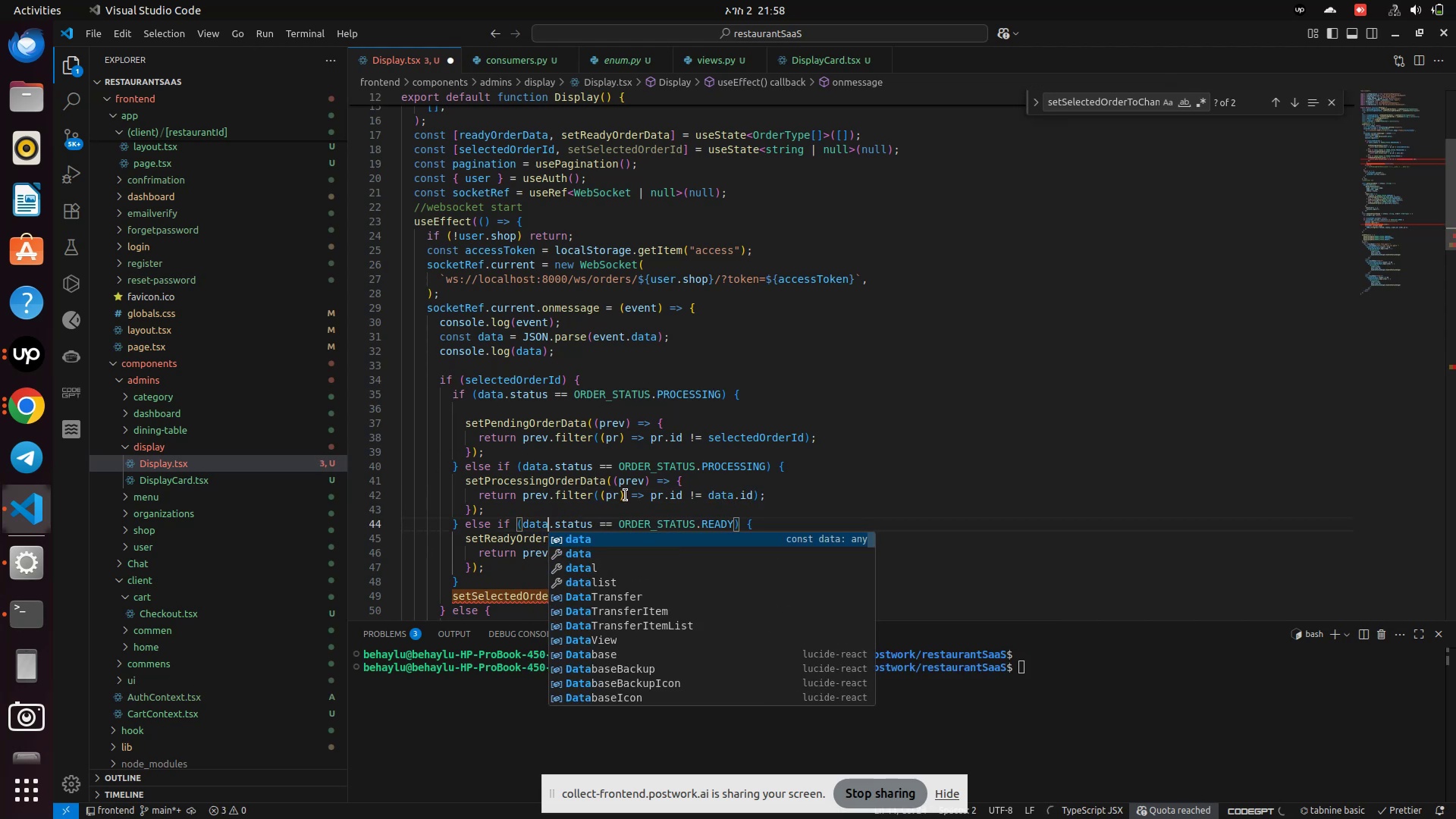 
left_click([650, 488])
 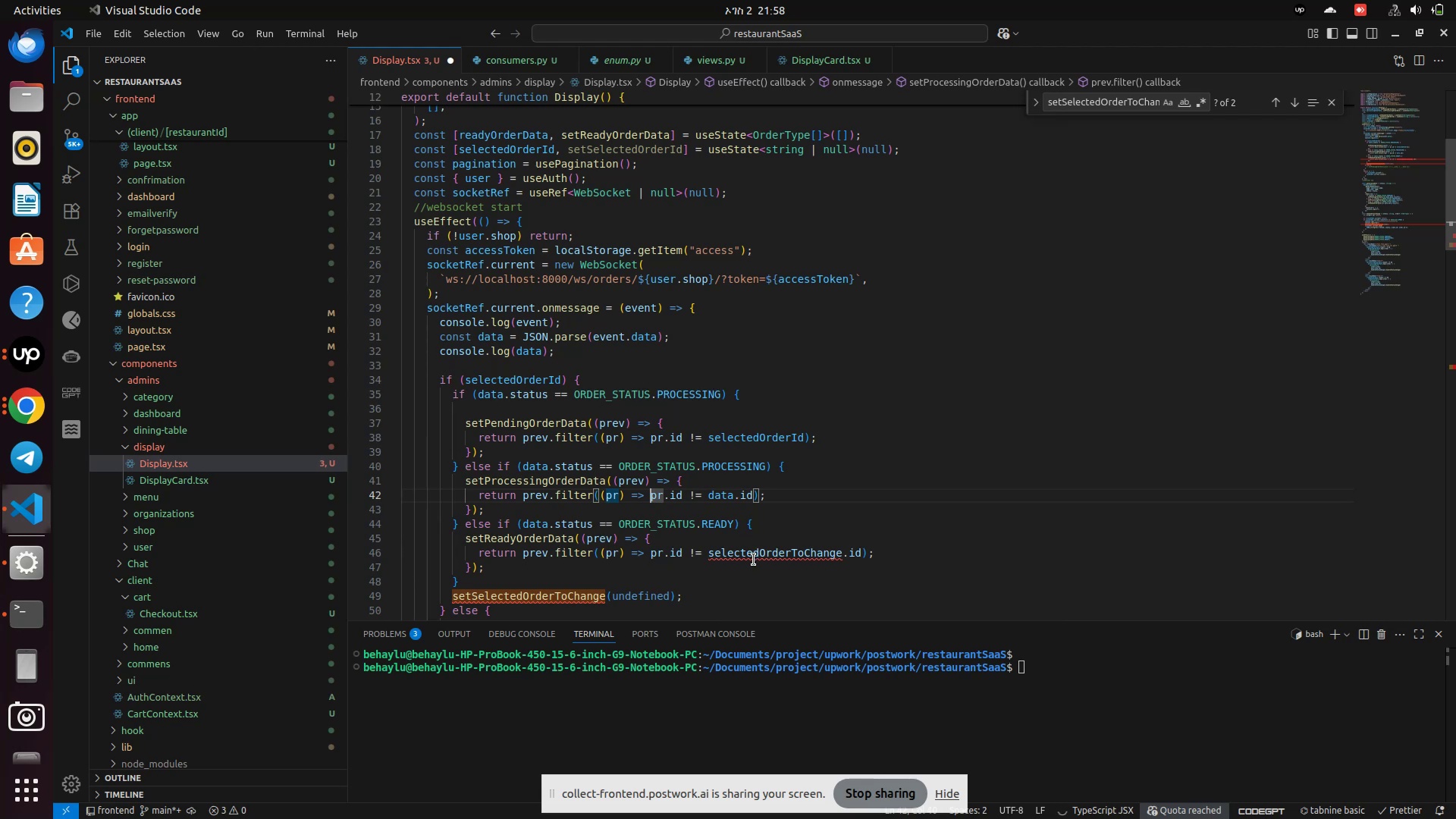 
double_click([754, 560])
 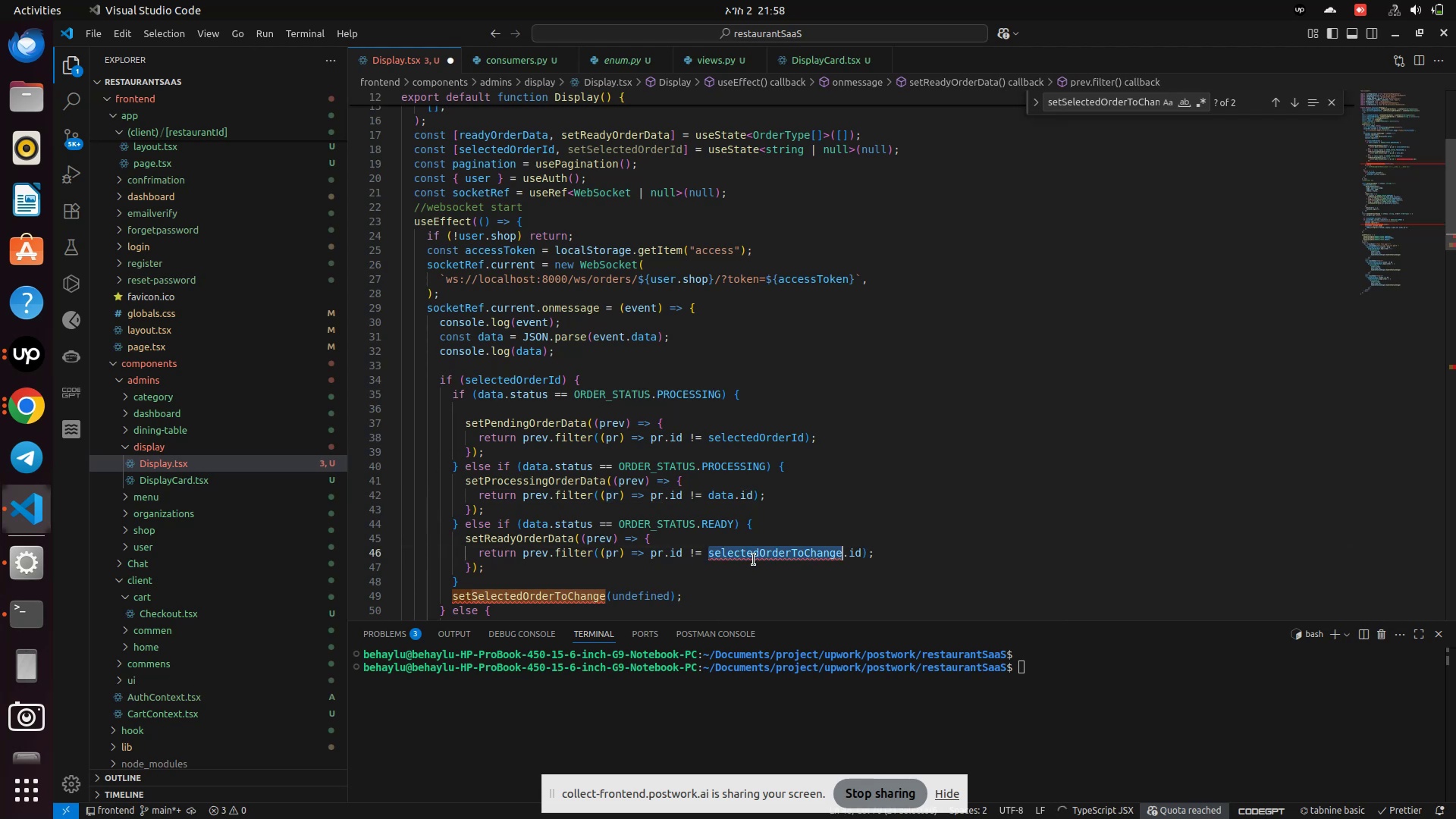 
type(data)
 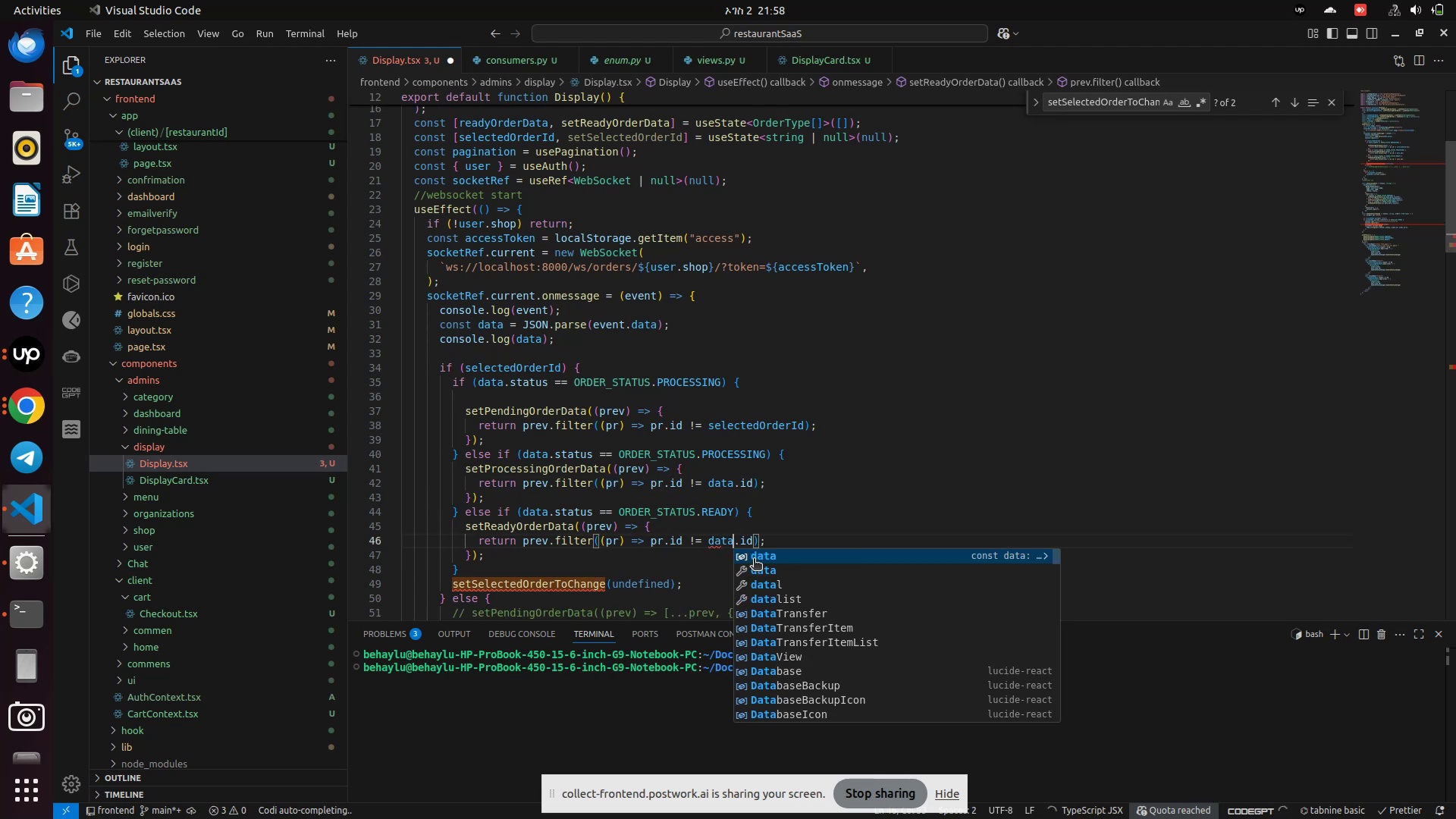 
key(Enter)
 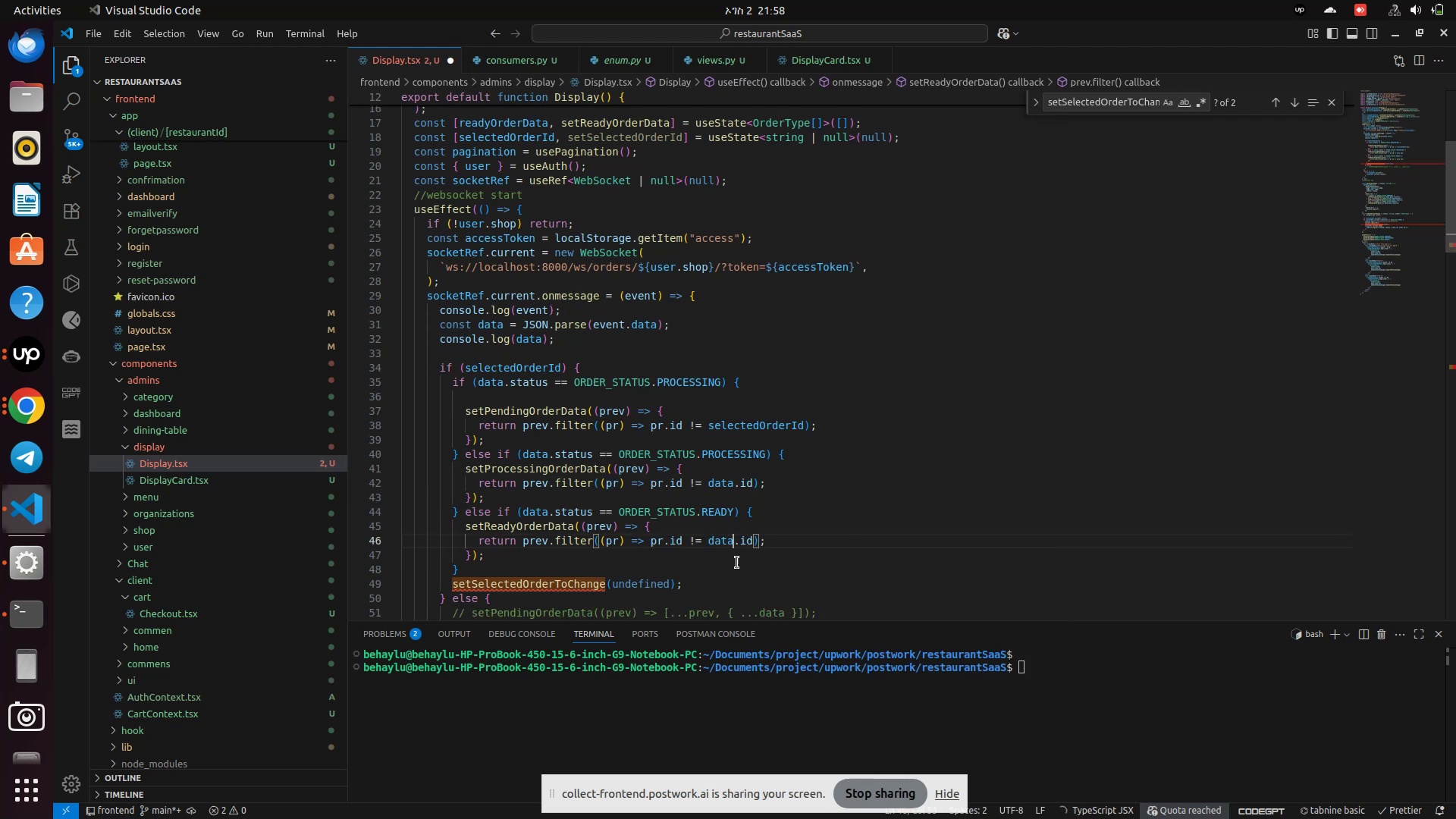 
left_click([531, 589])
 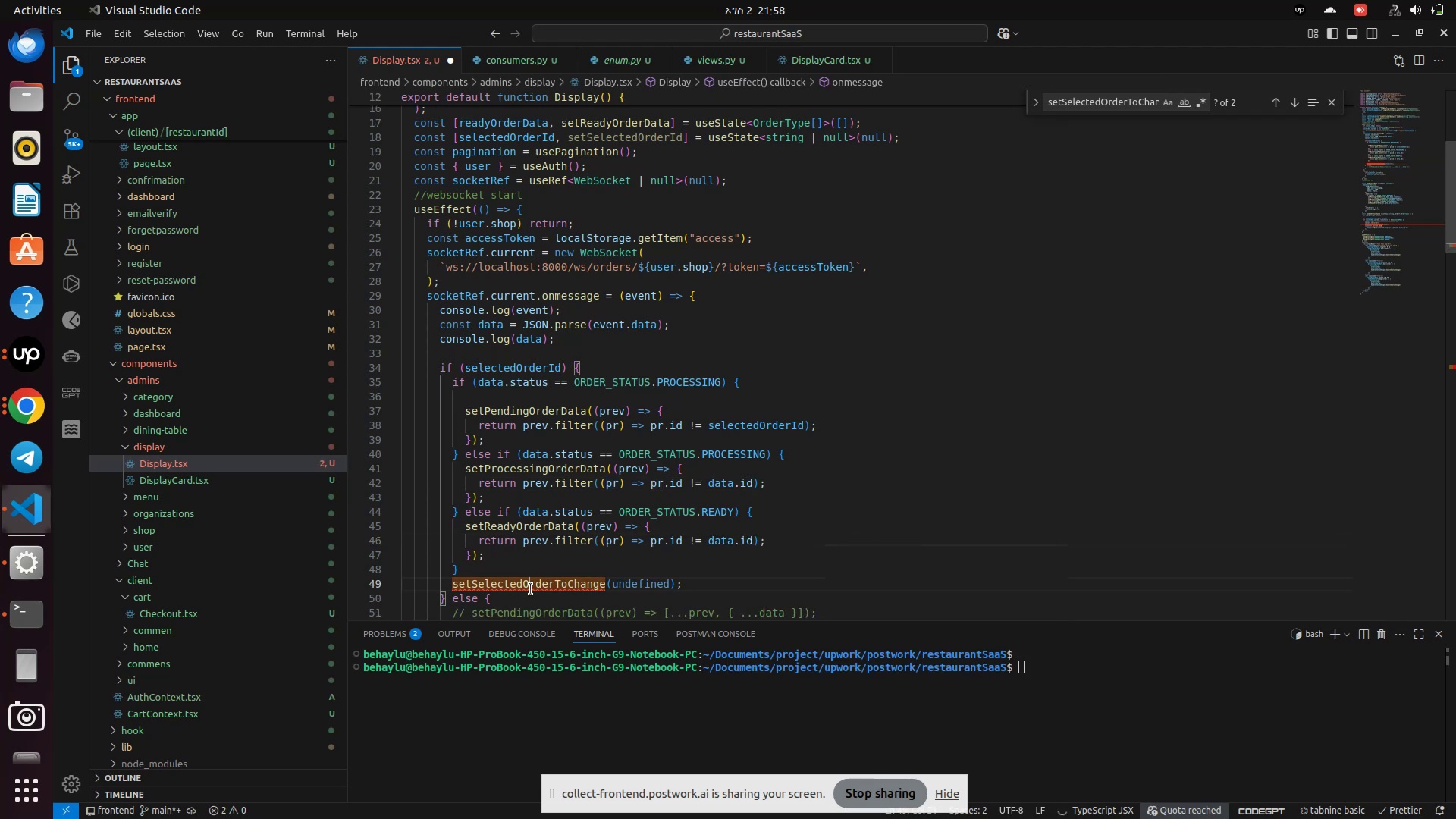 
left_click([531, 589])
 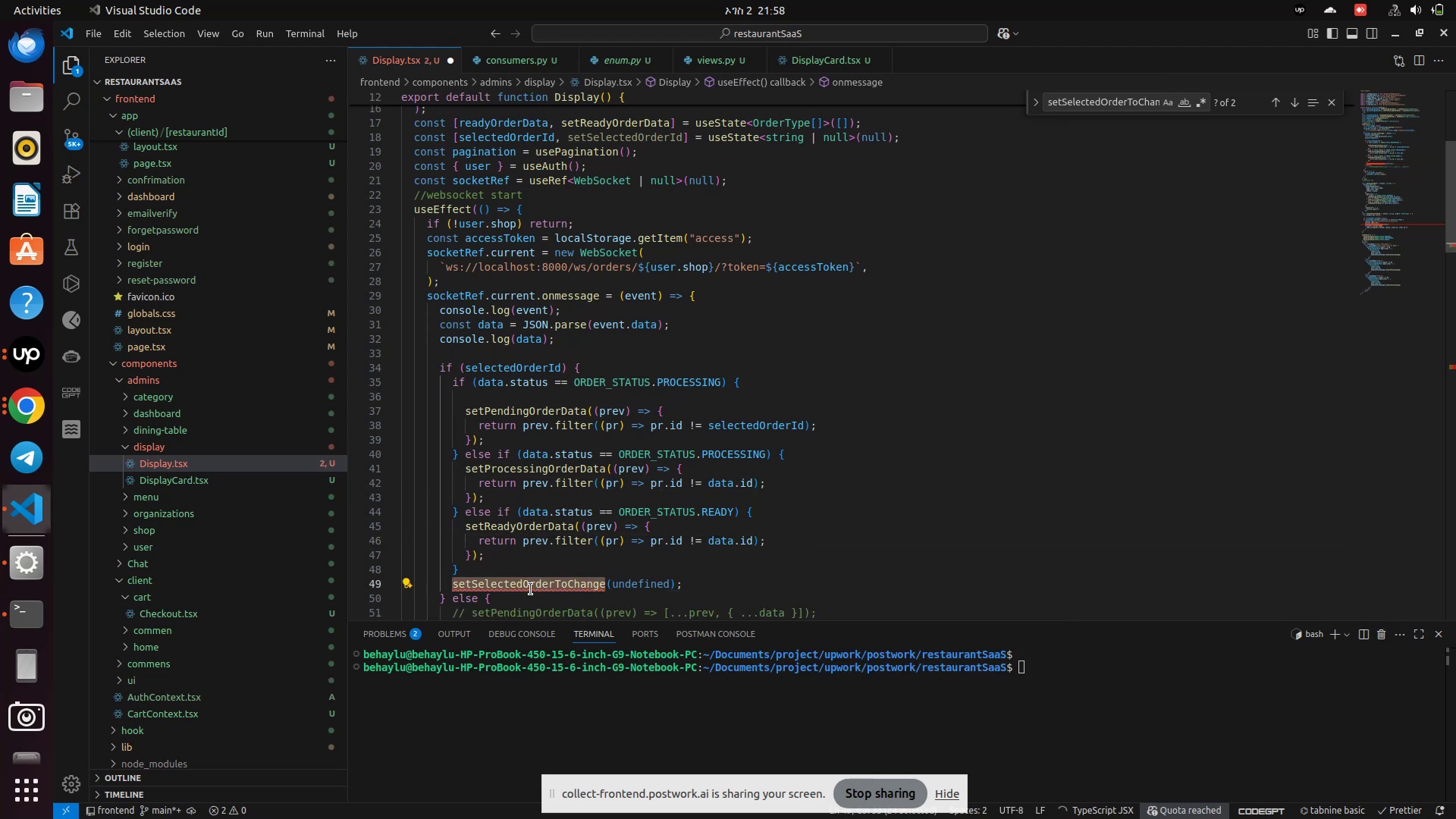 
type(sel)
 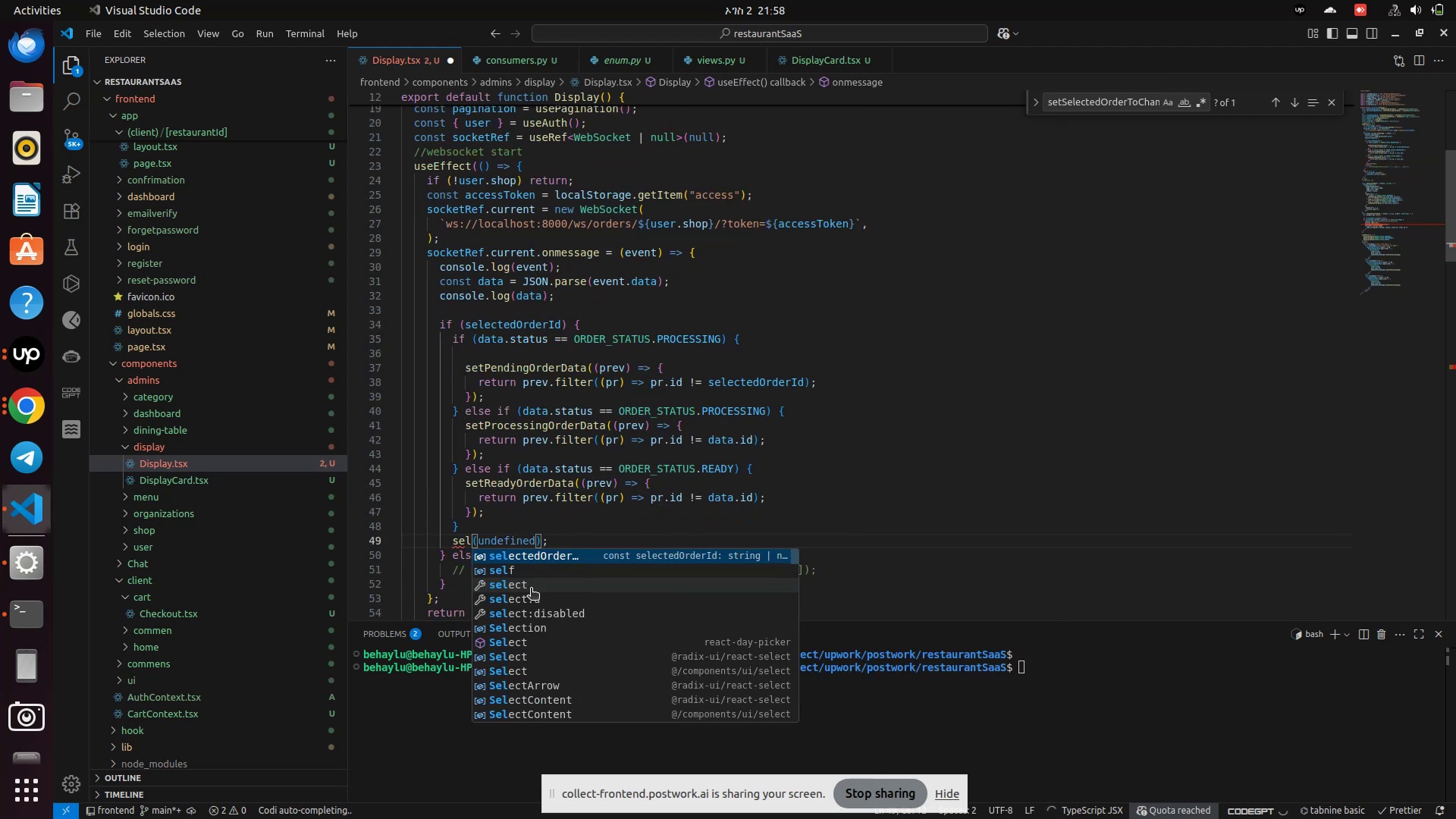 
key(Enter)
 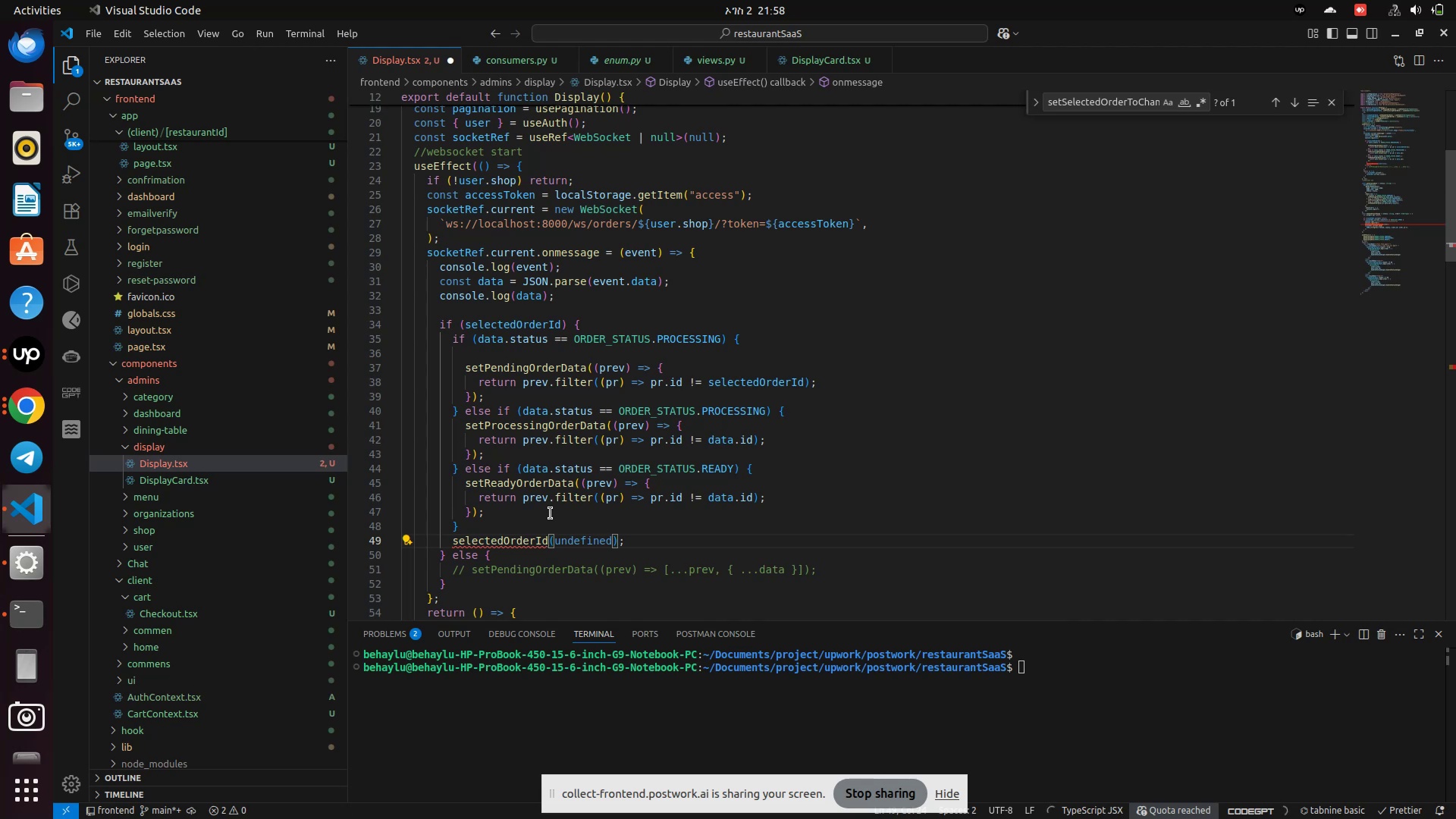 
left_click([565, 544])
 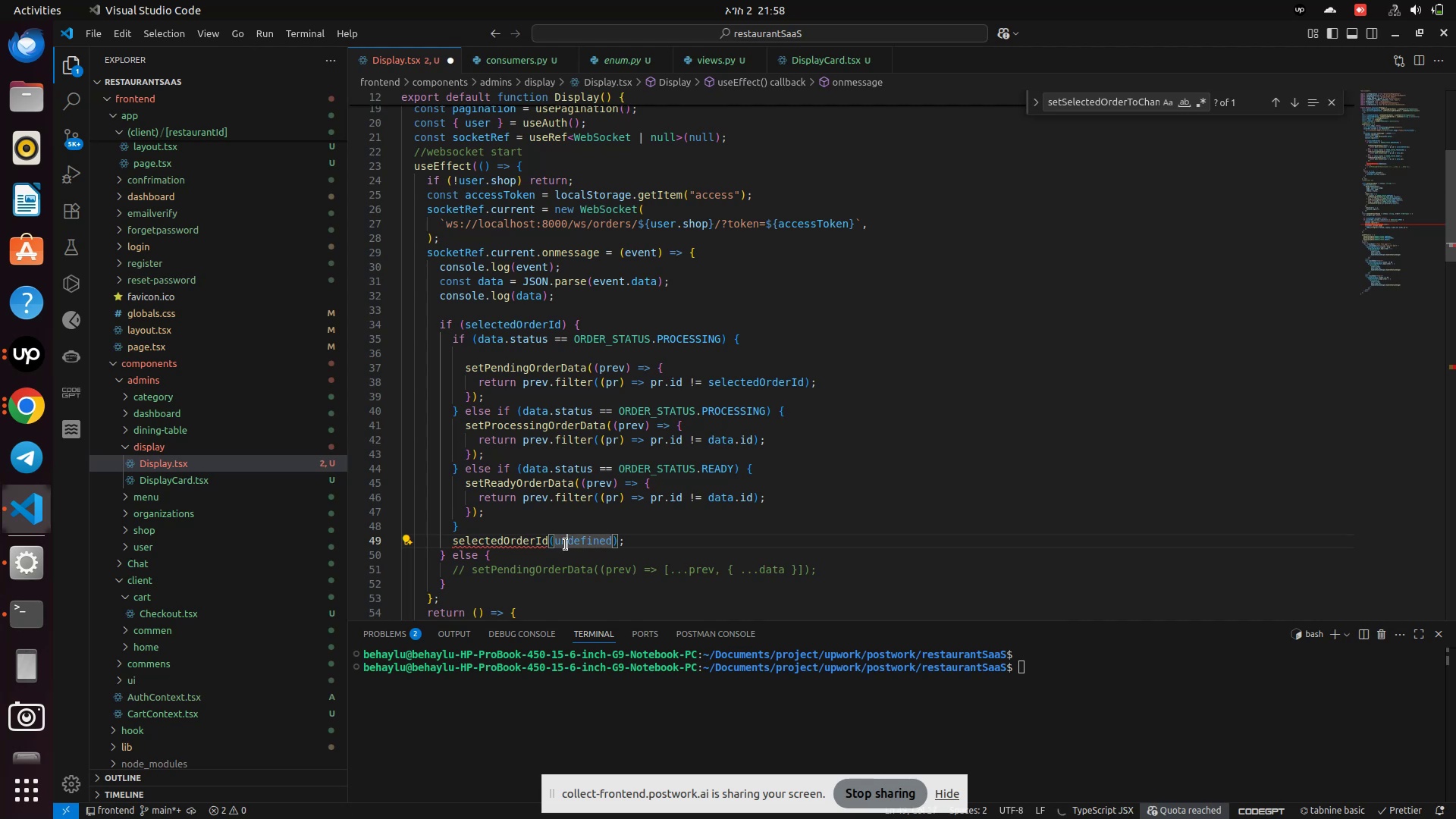 
left_click([566, 544])
 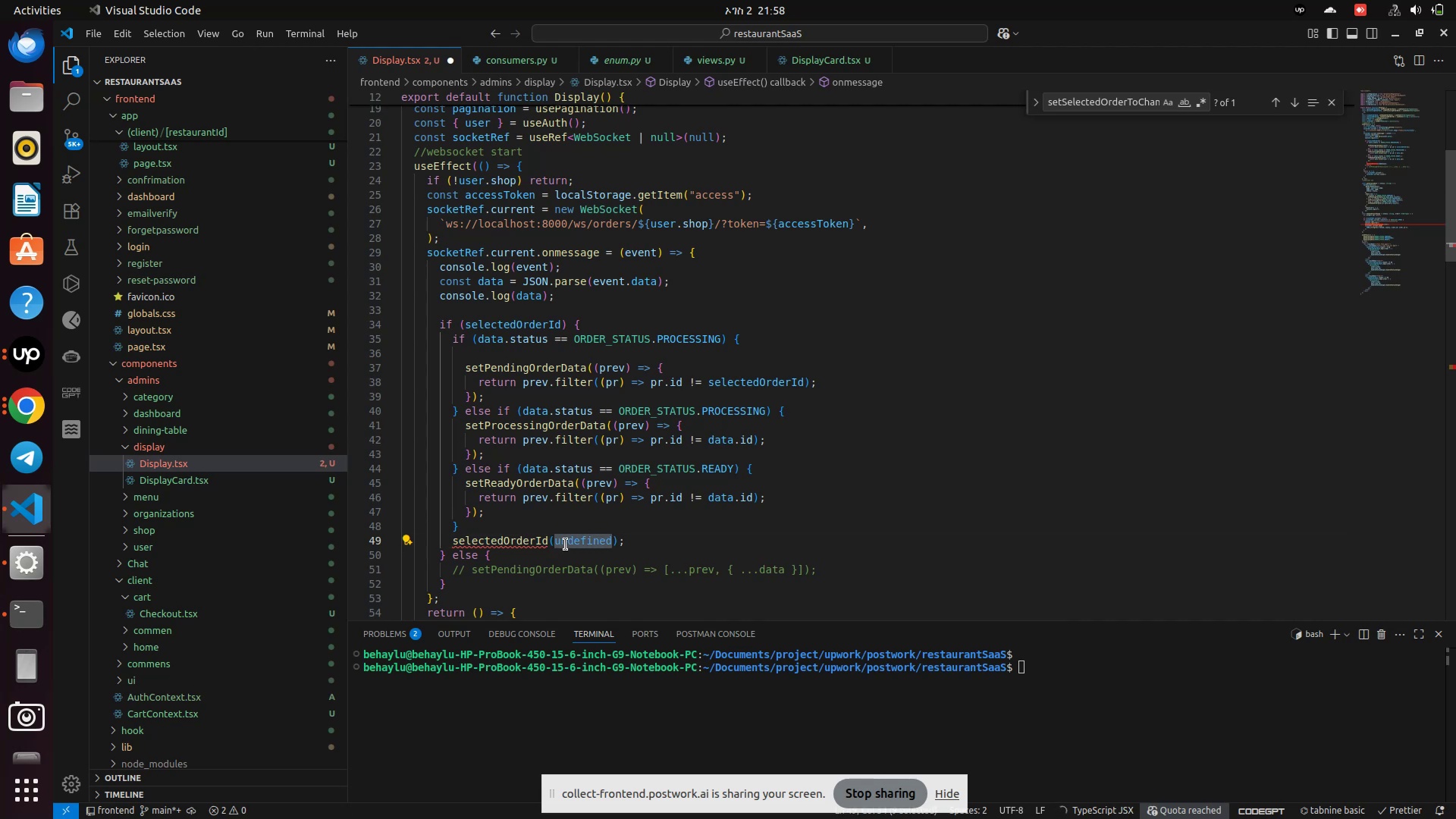 
type(null)
 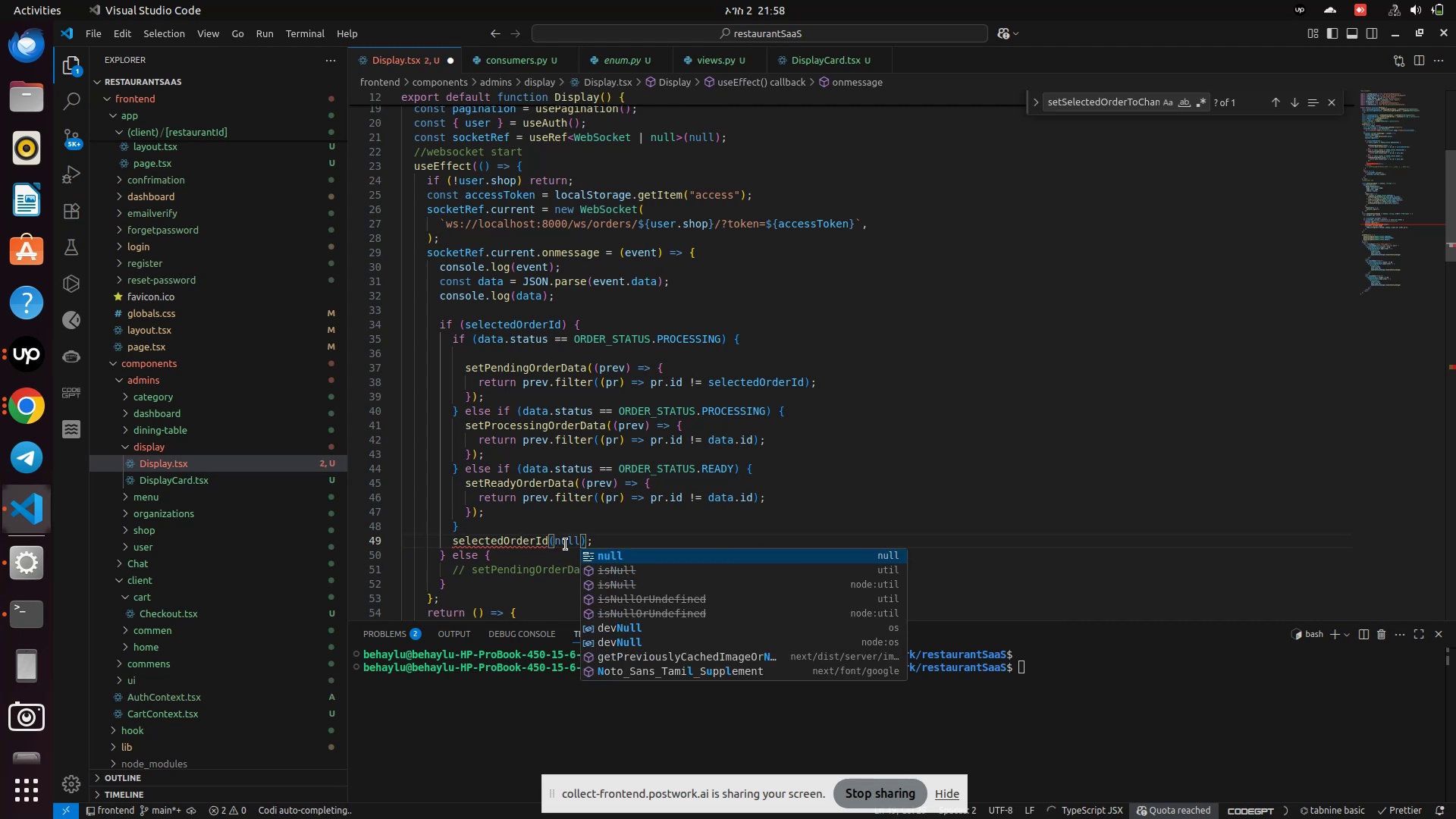 
key(Enter)
 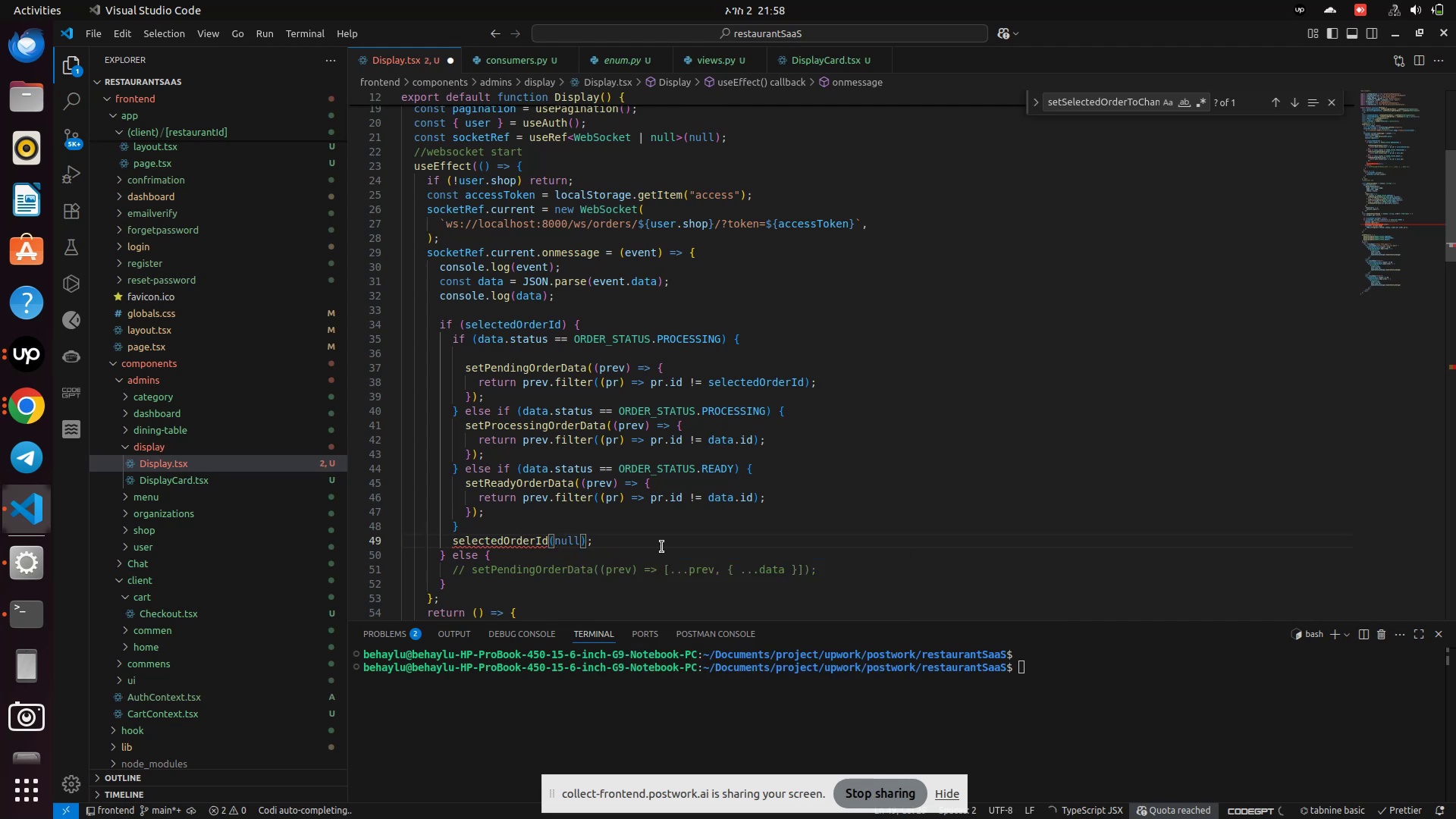 
left_click([663, 547])
 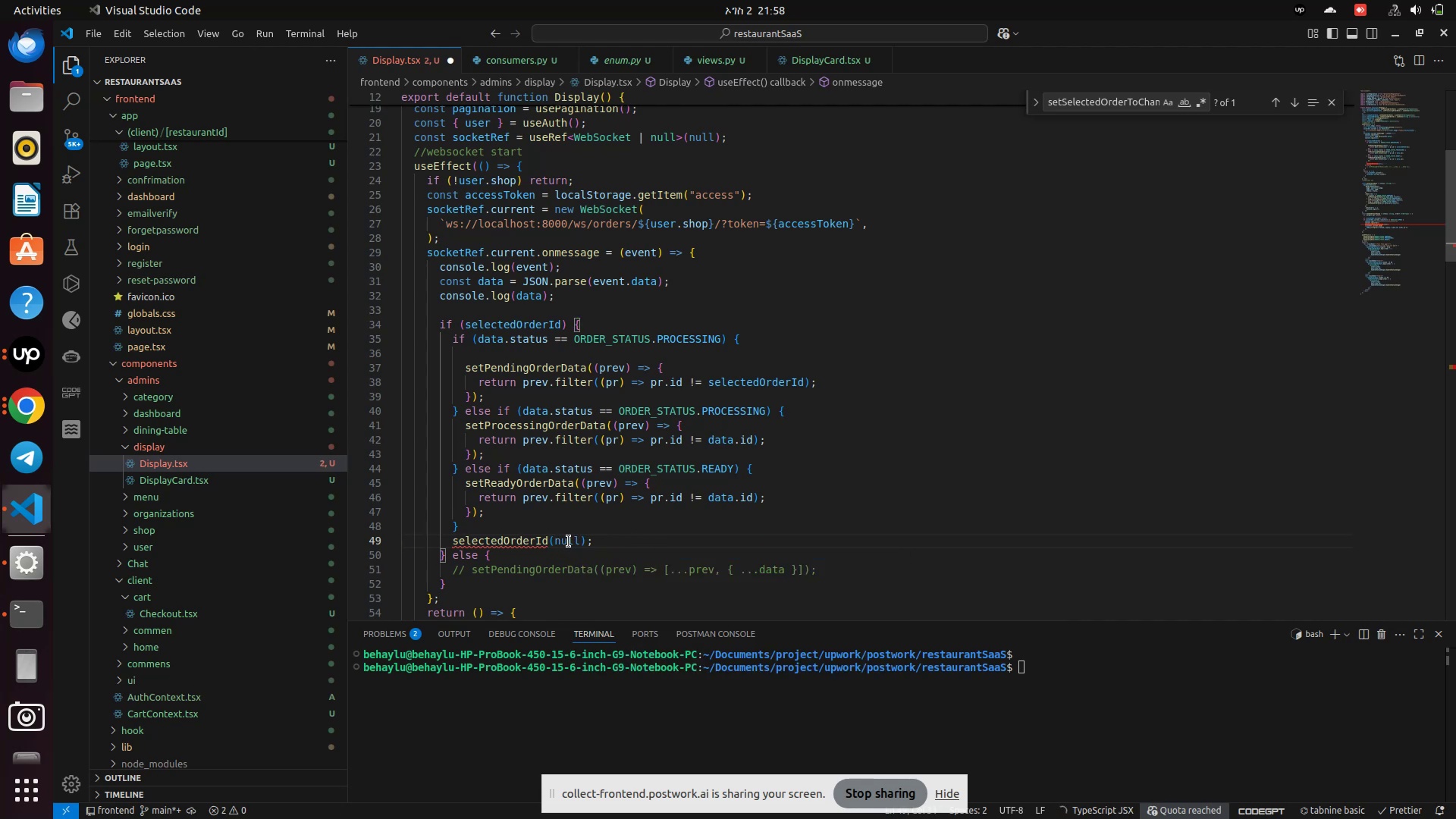 
mouse_move([495, 544])
 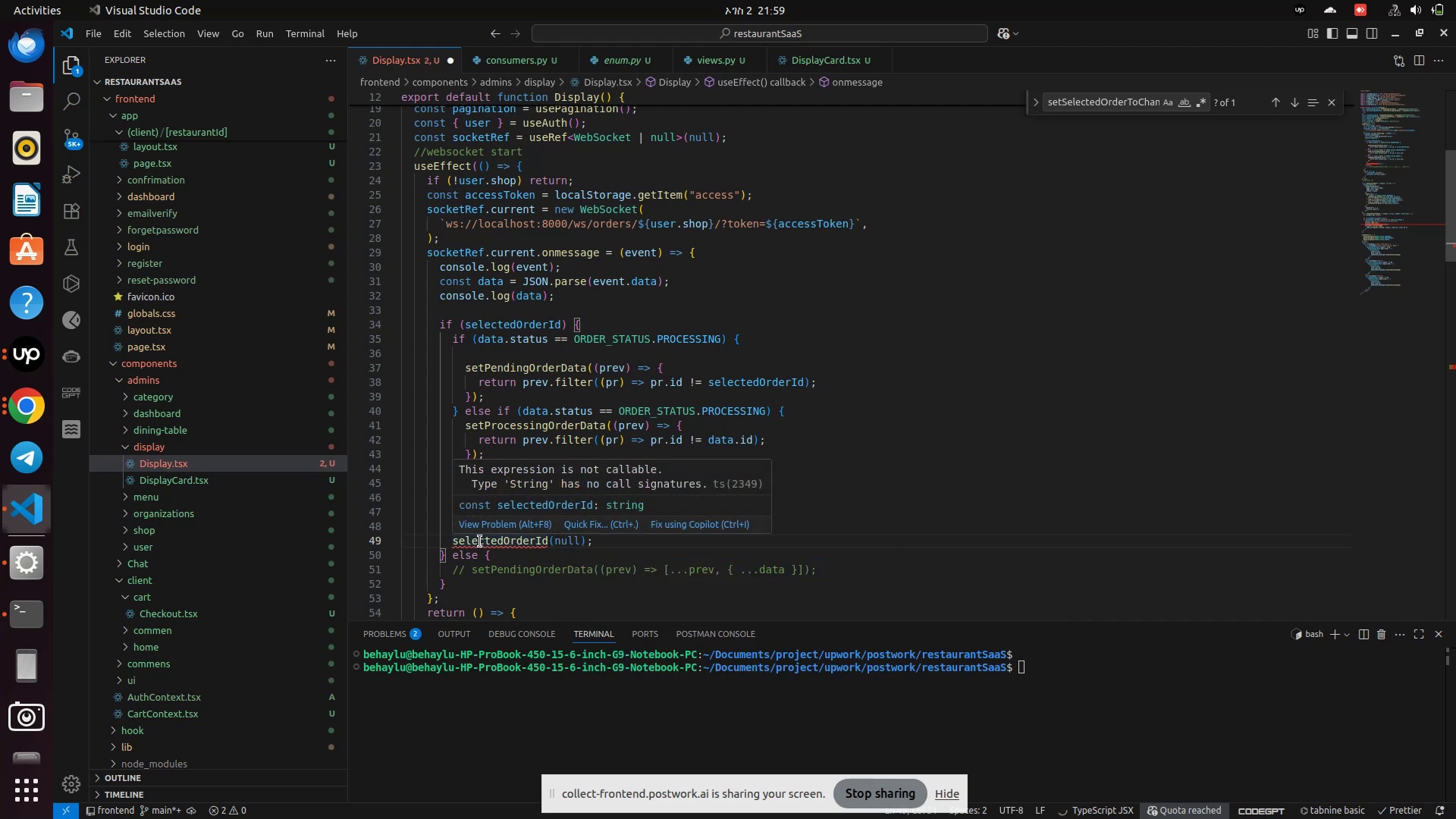 
double_click([480, 541])
 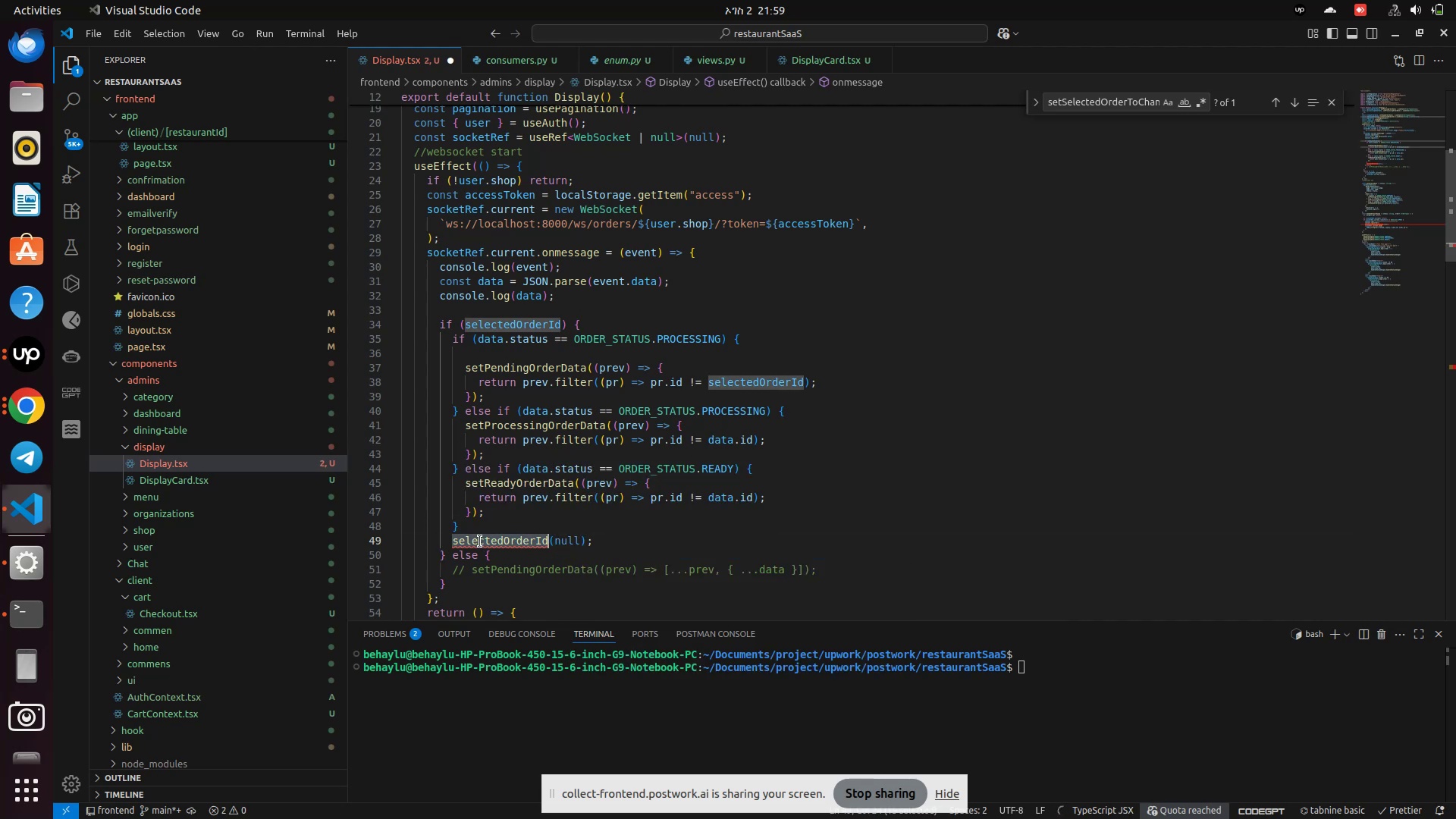 
type(setSel)
 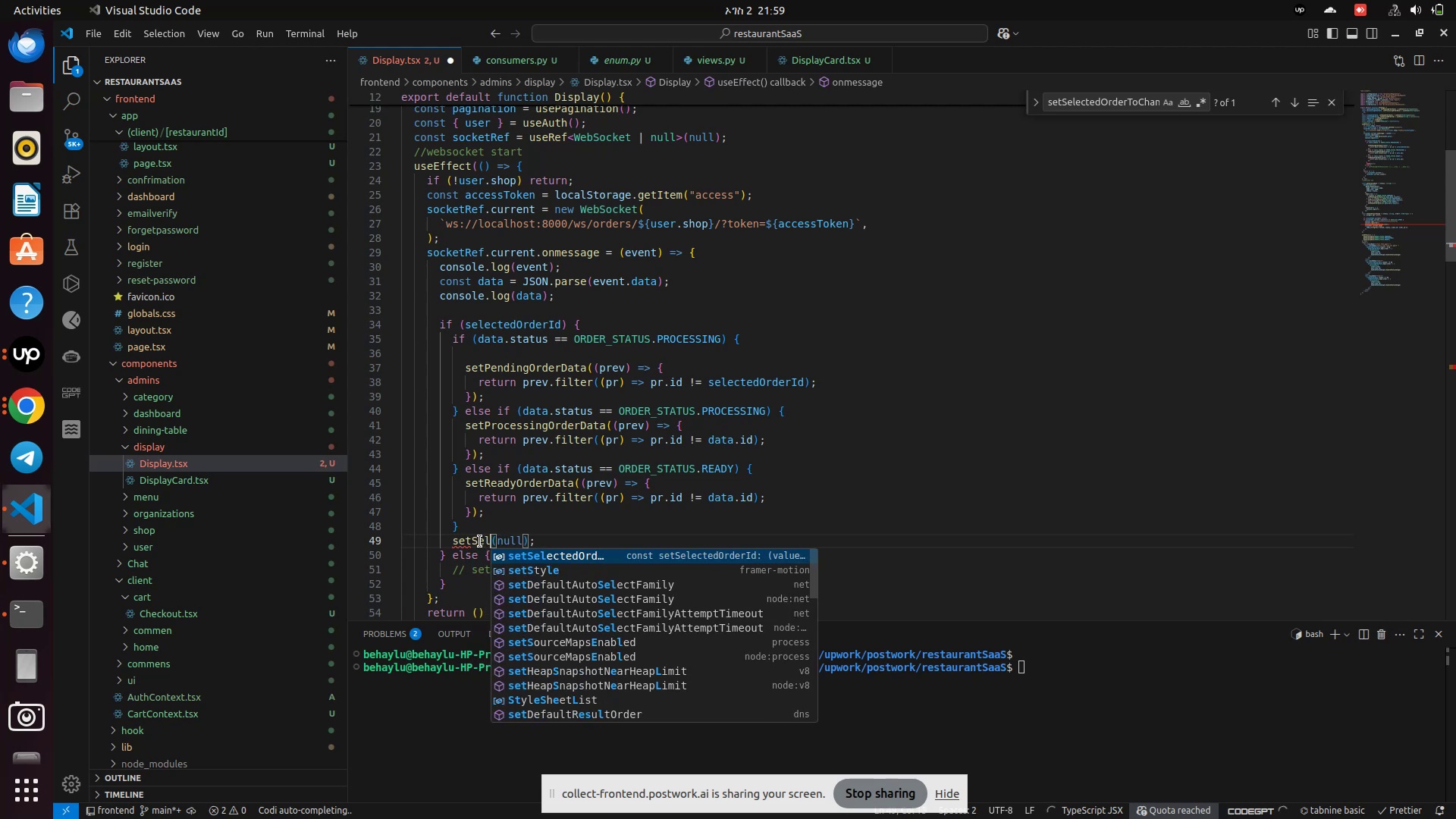 
key(Enter)
 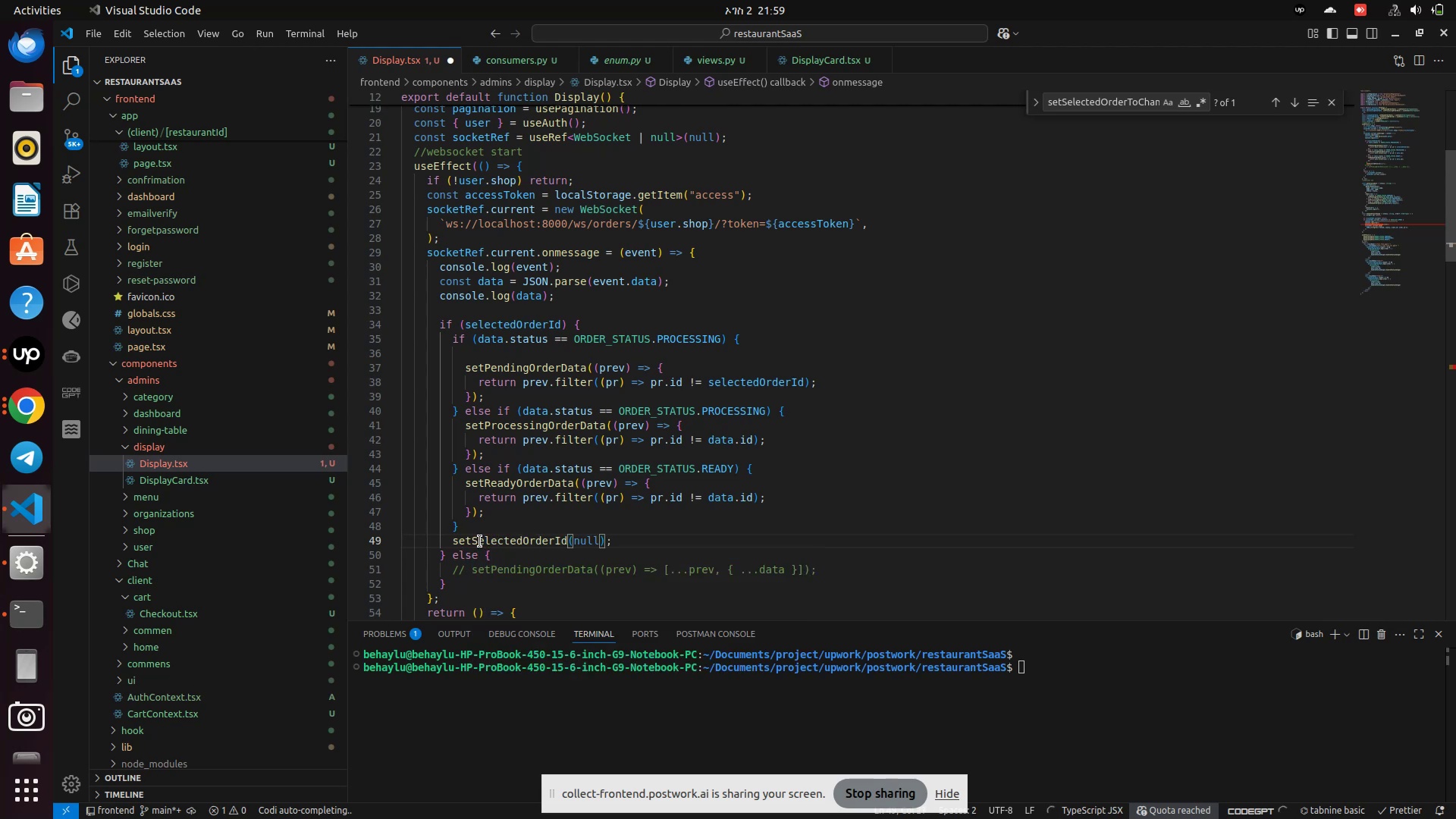 
key(Control+S)
 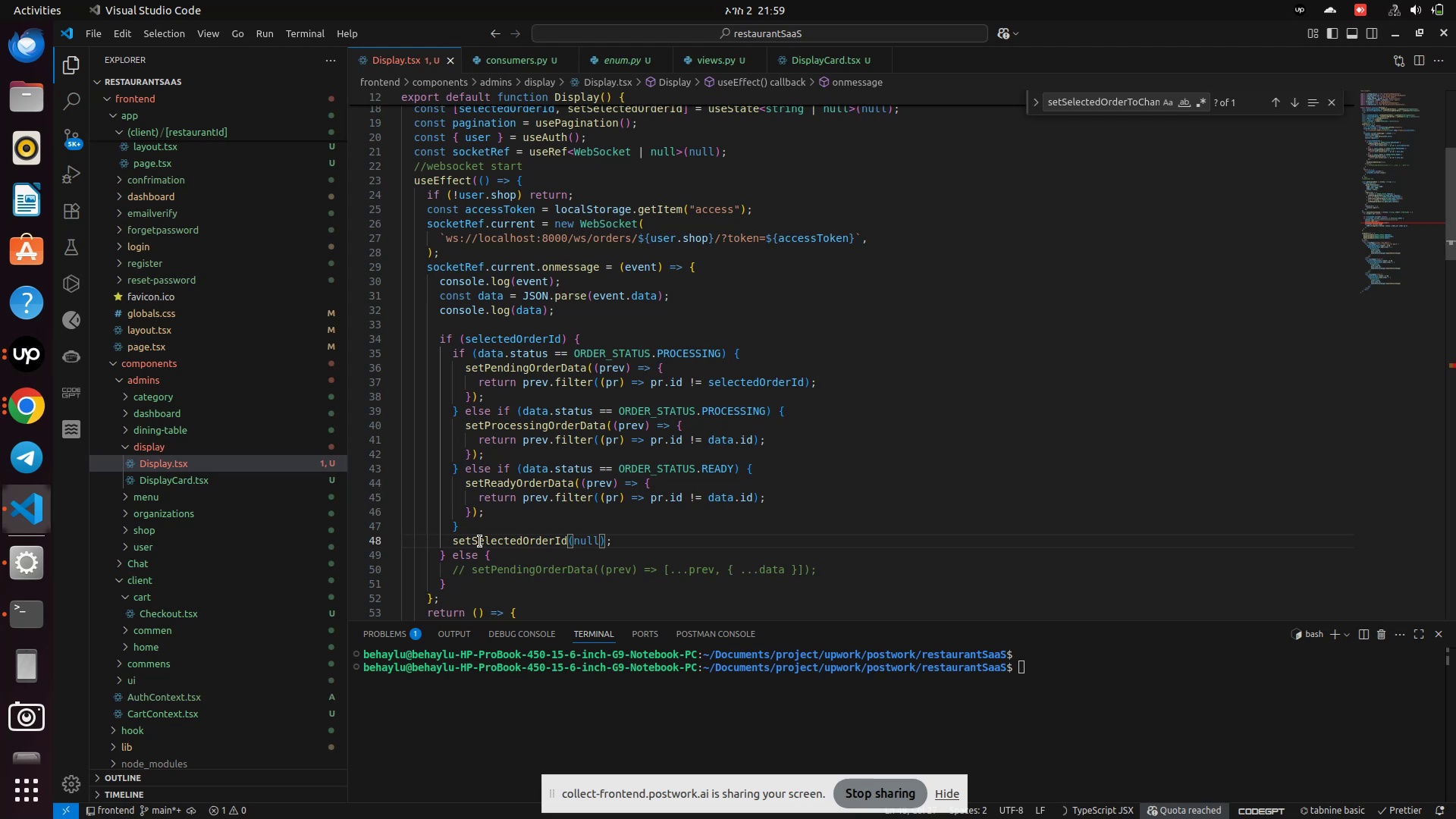 
wait(14.96)
 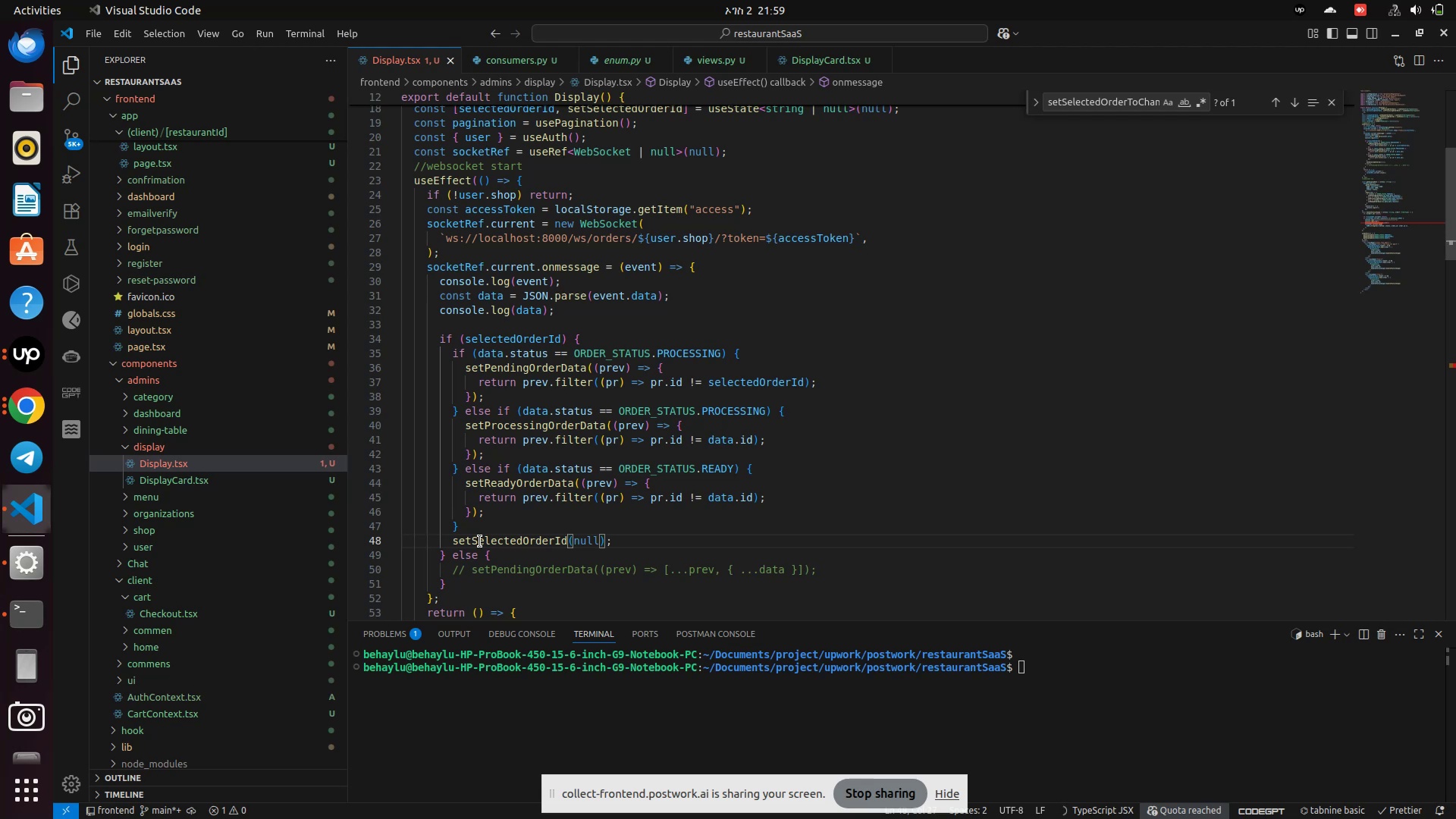 
double_click([720, 409])
 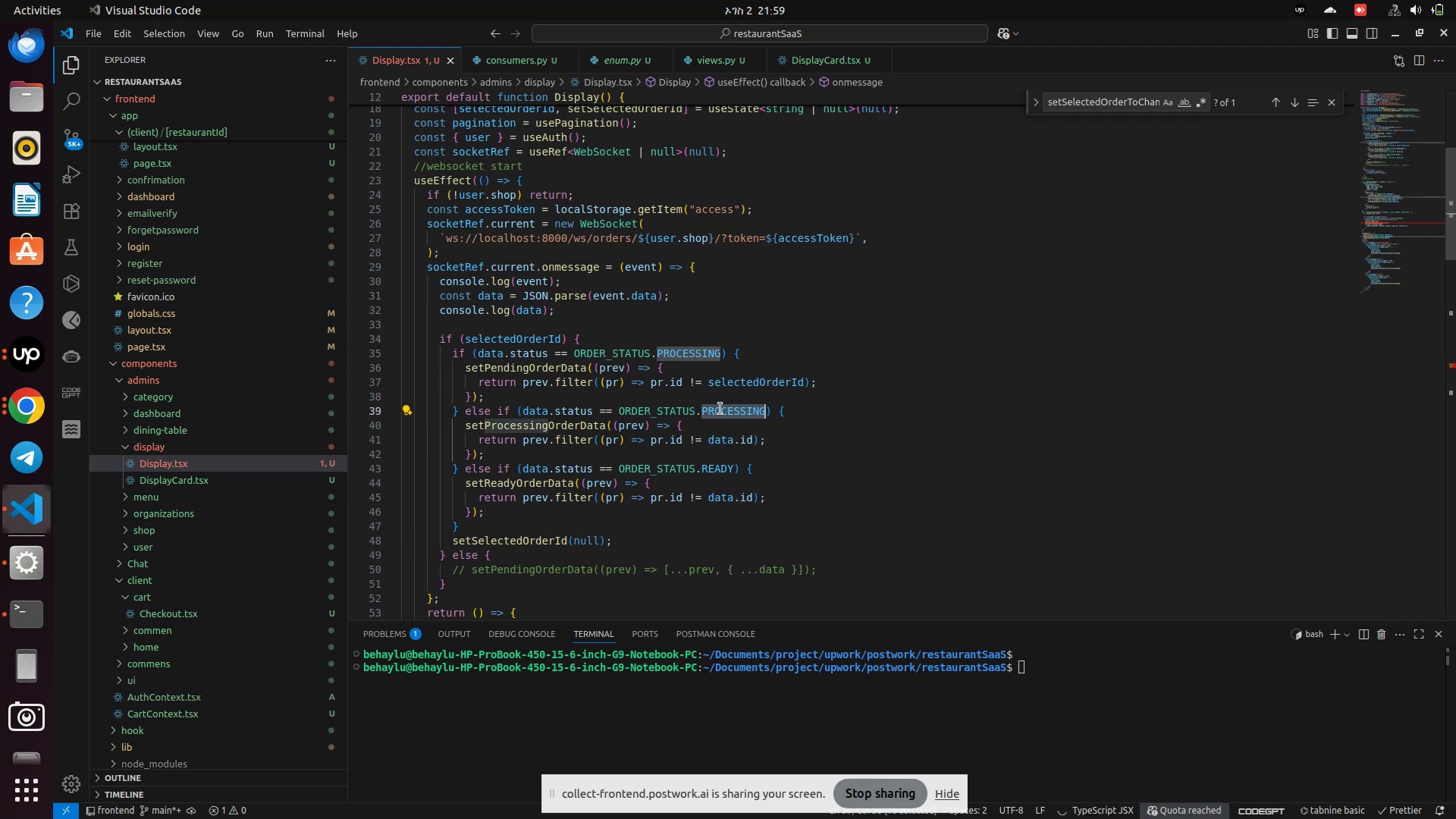 
key(Shift+R)
 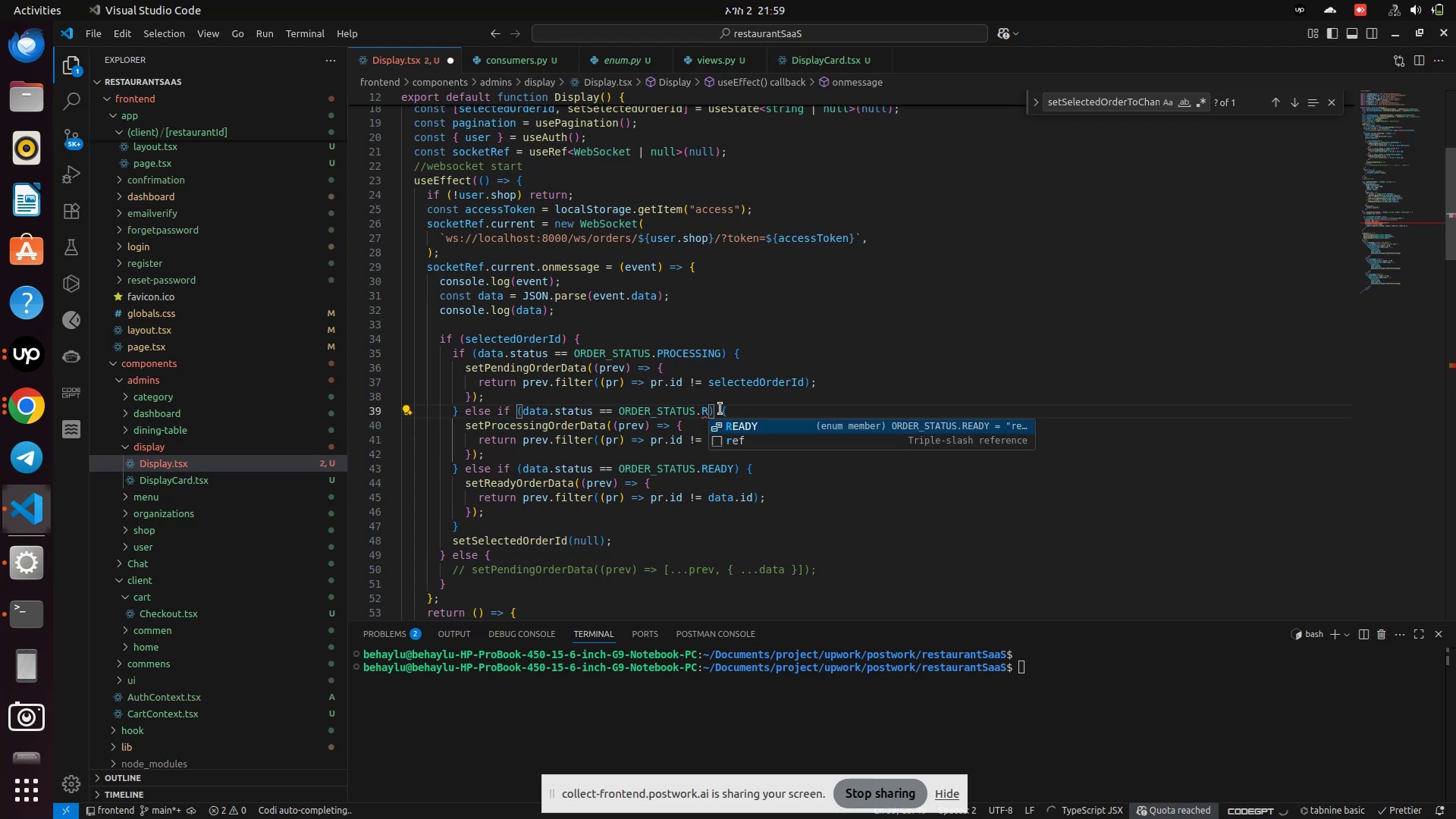 
key(Enter)
 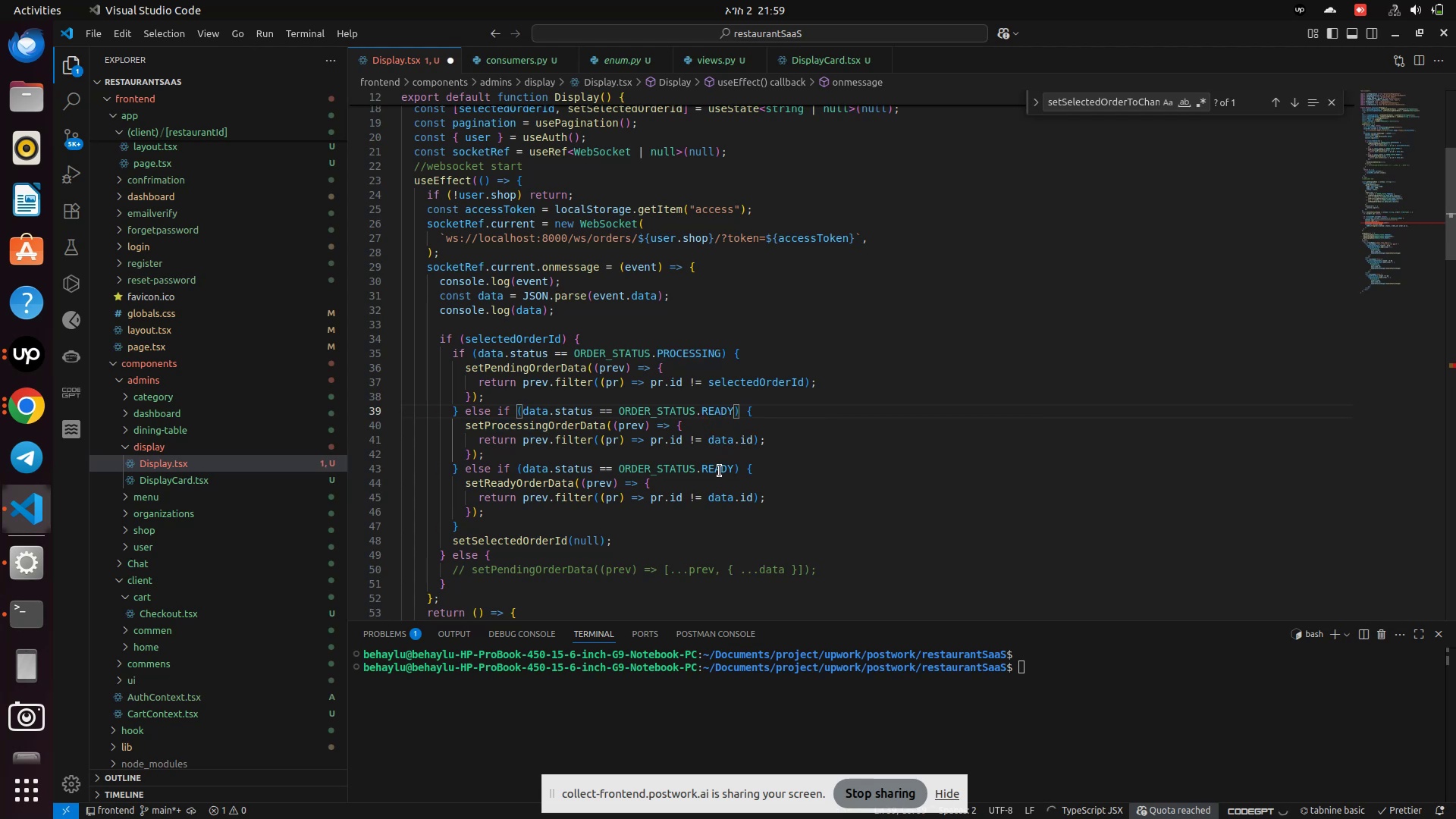 
double_click([720, 470])
 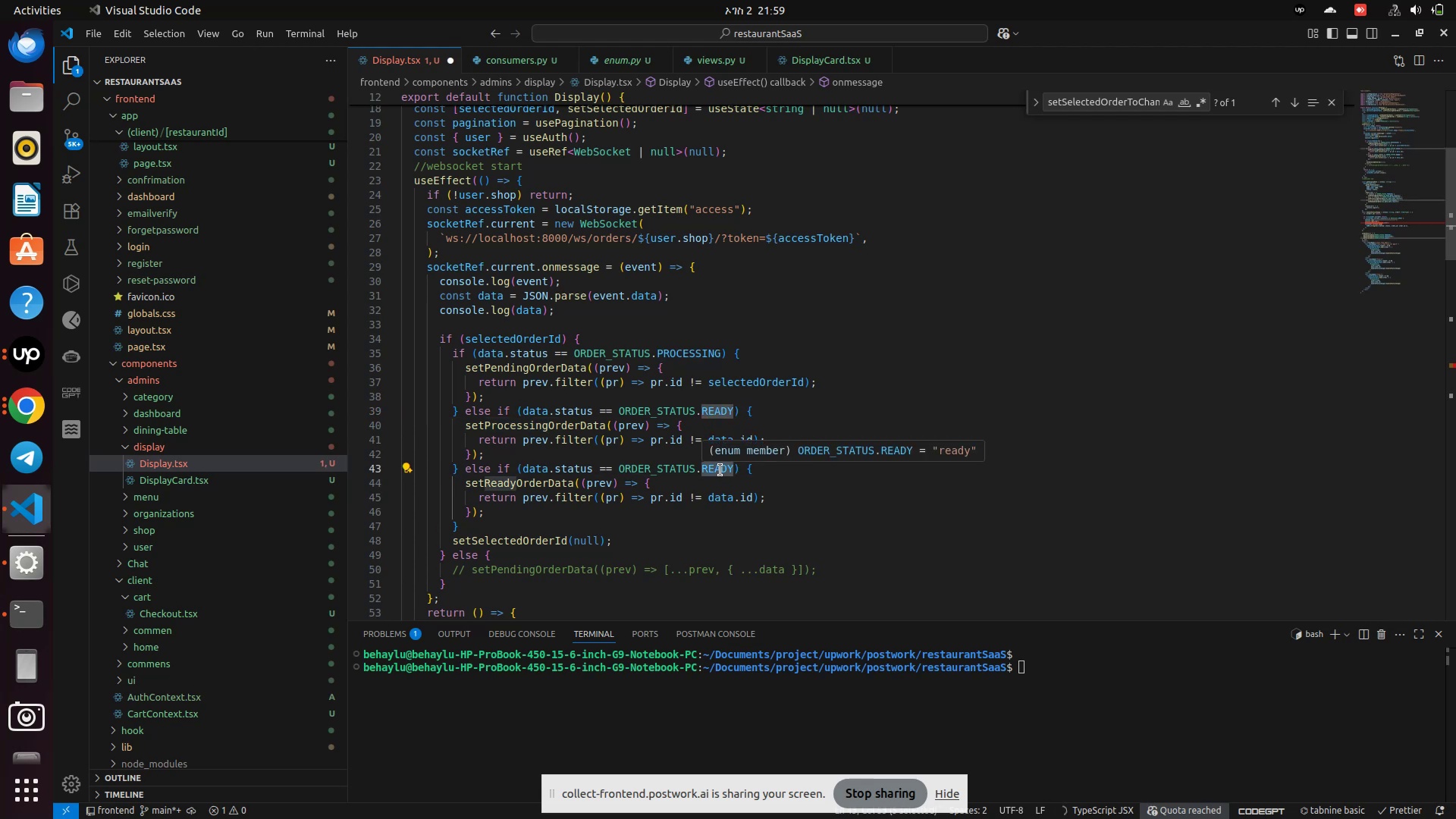 
type(De)
key(Backspace)
key(Backspace)
key(Backspace)
type(.)
 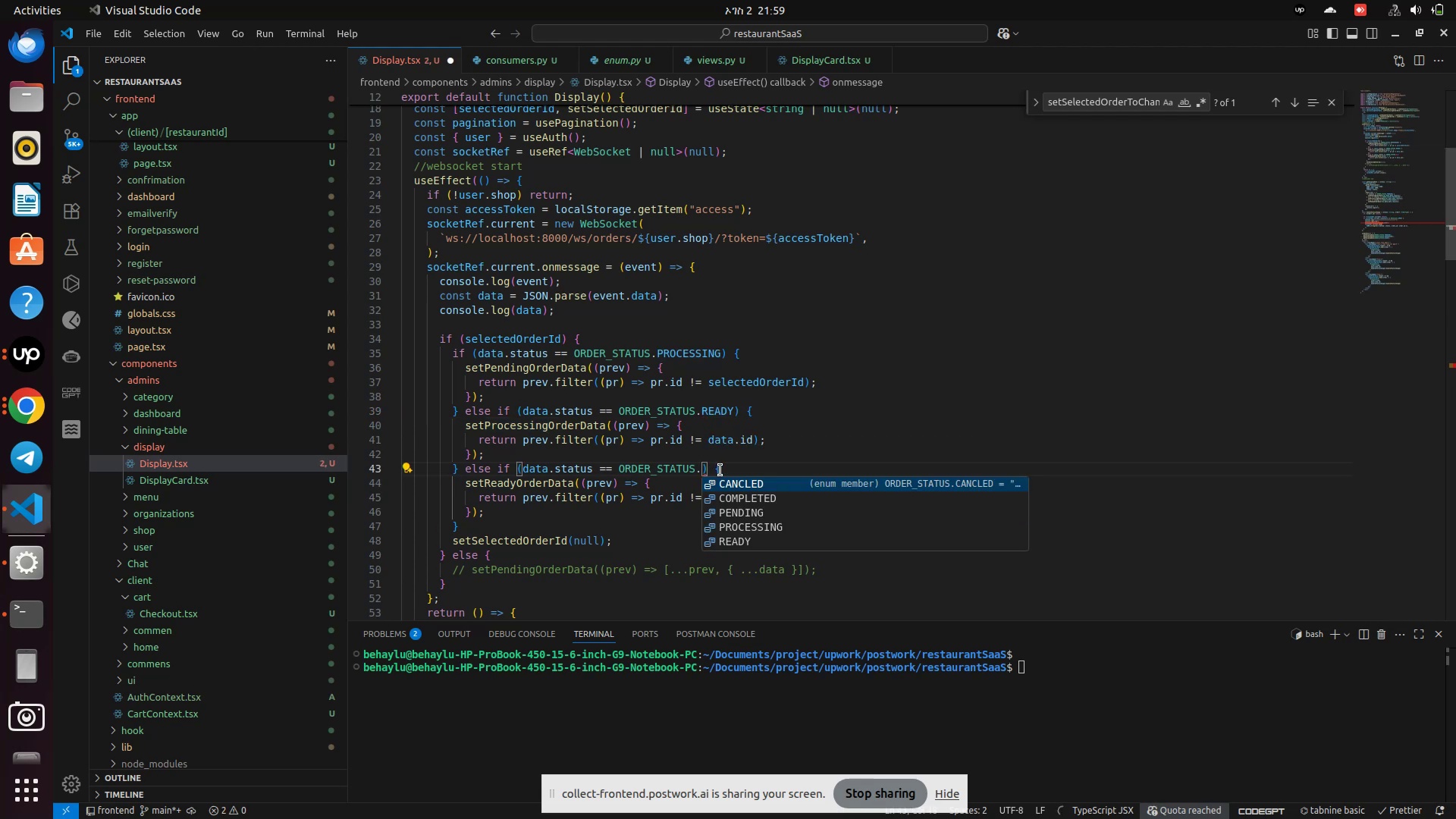 
key(ArrowDown)
 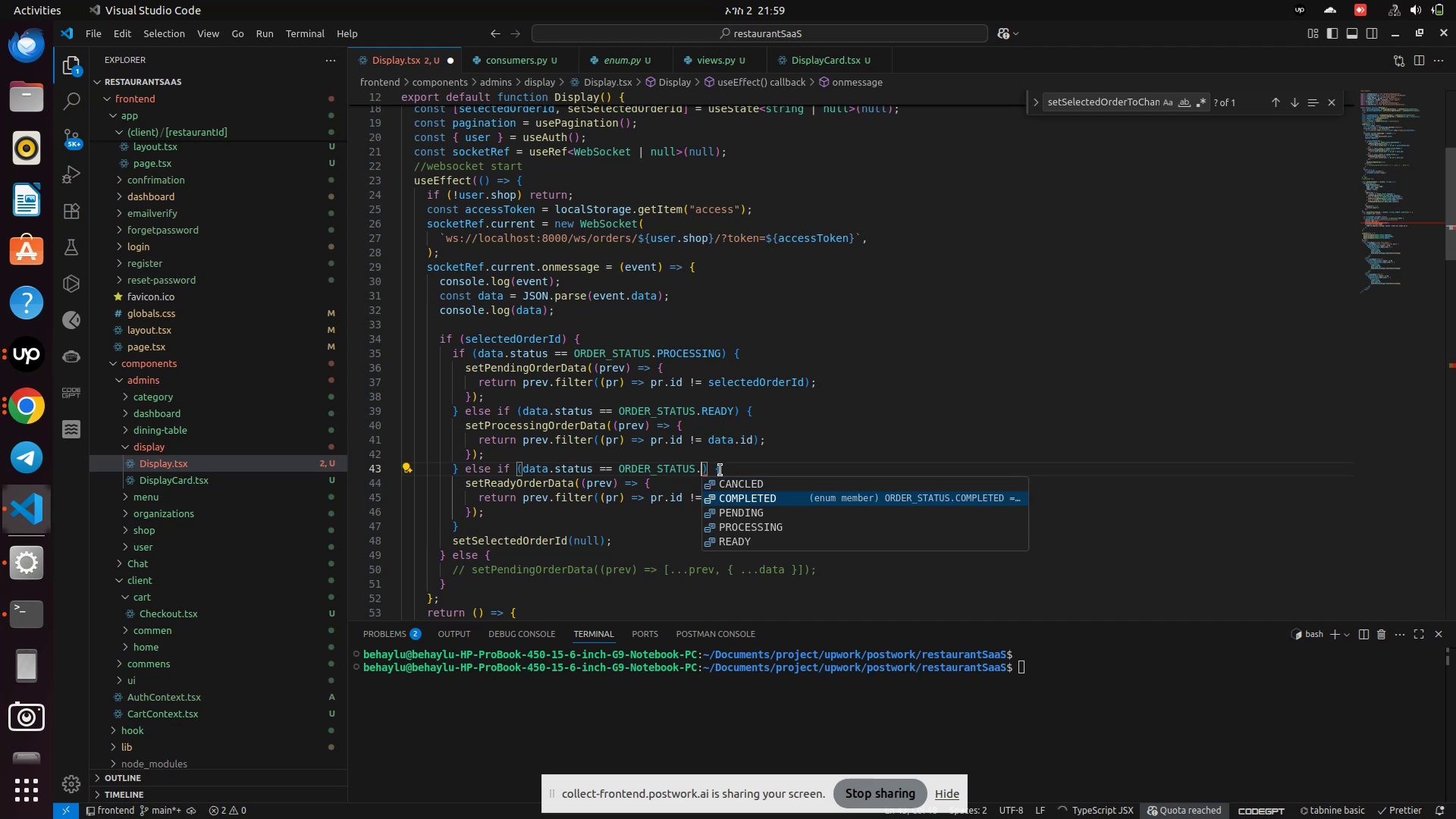 
key(Enter)
 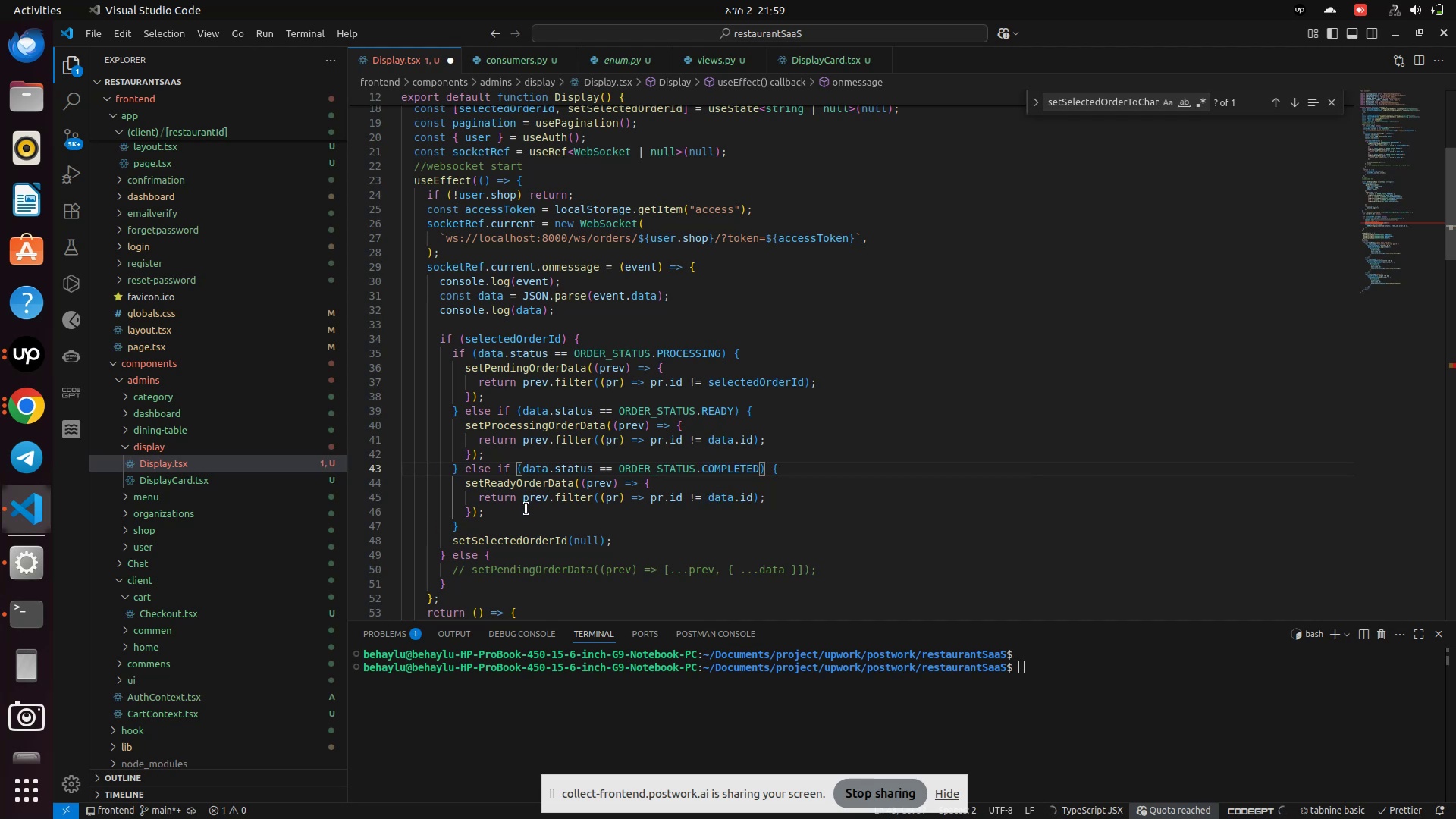 
left_click([463, 526])
 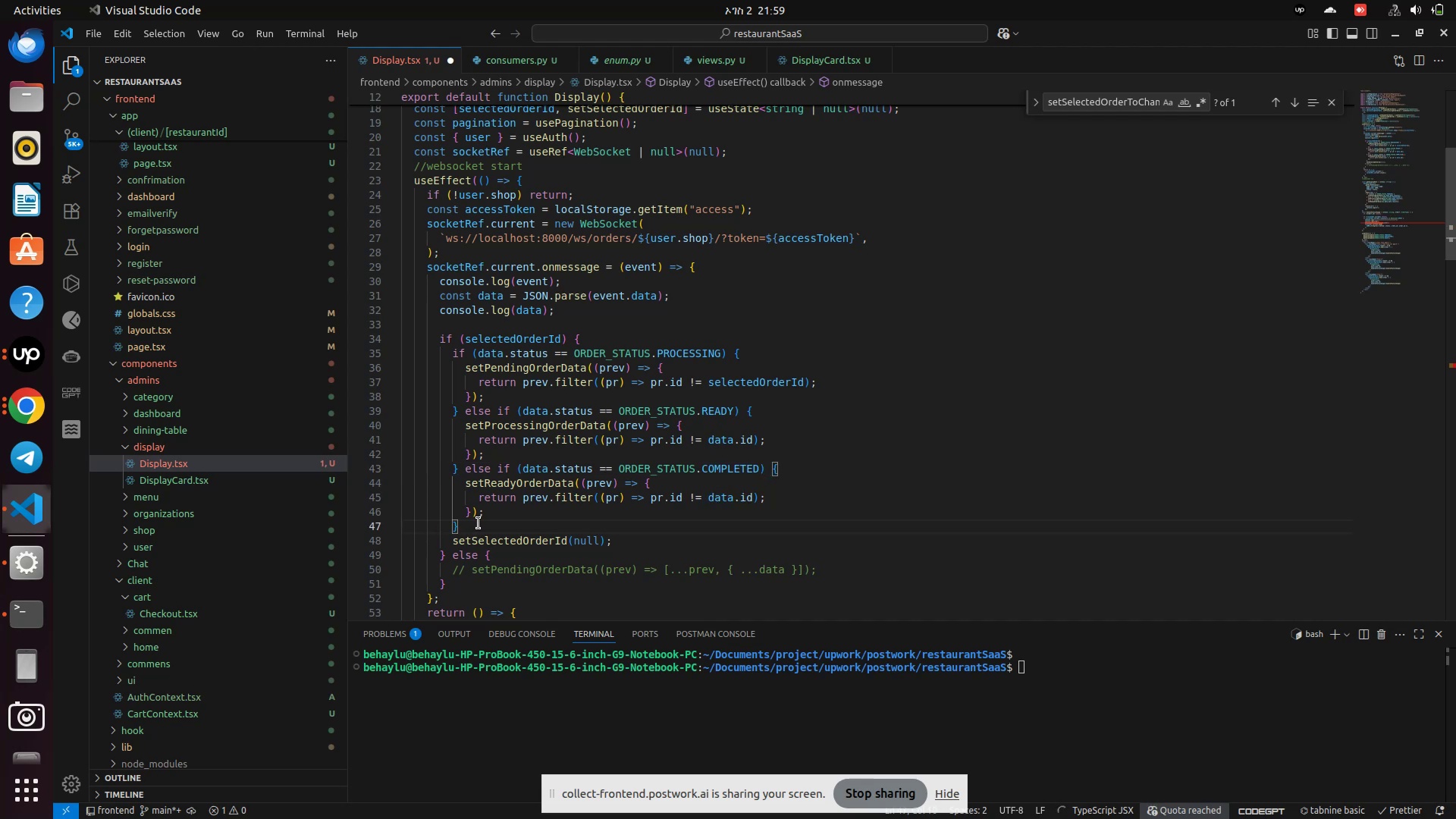 
type(els)
 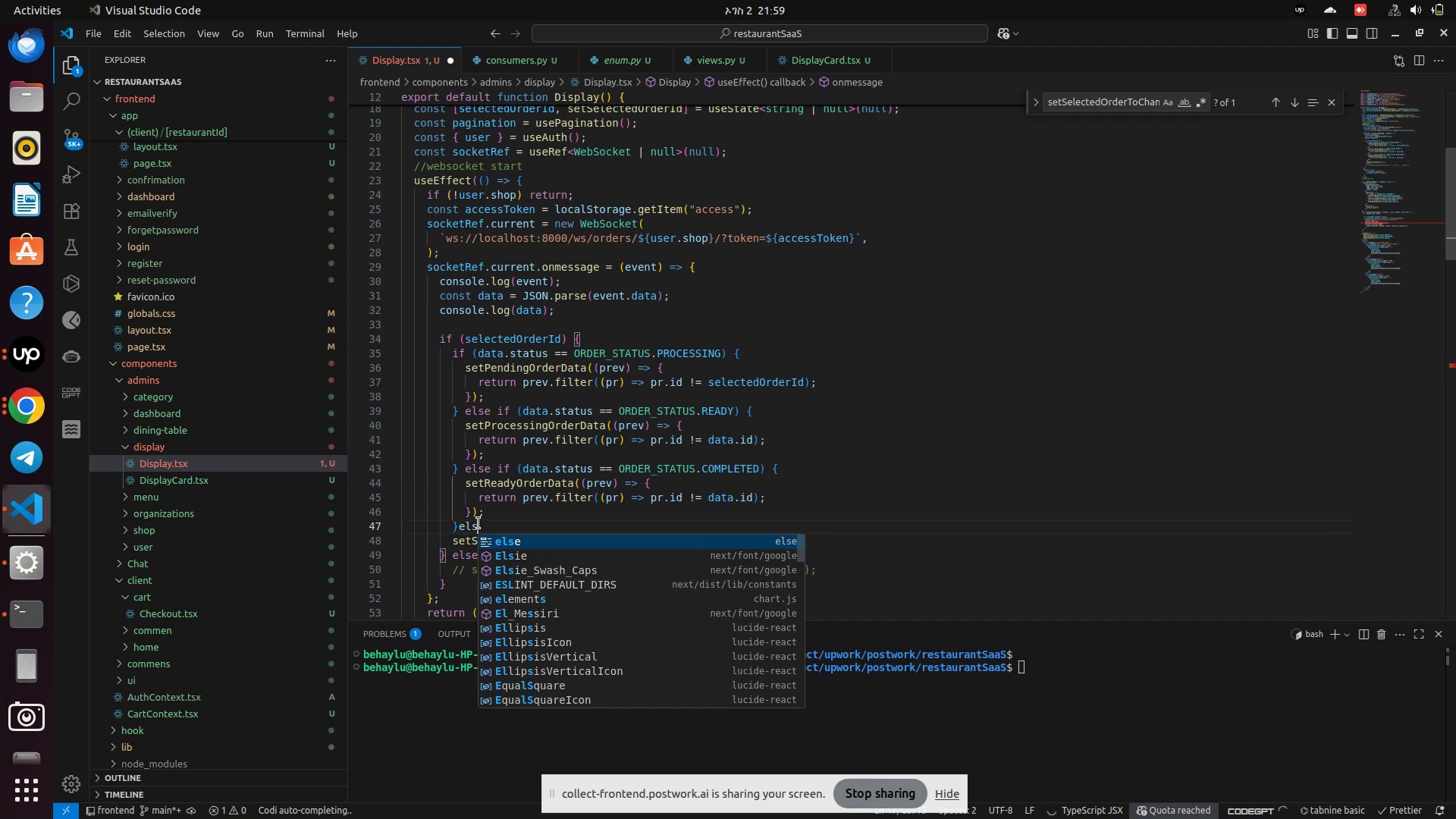 
key(Enter)
 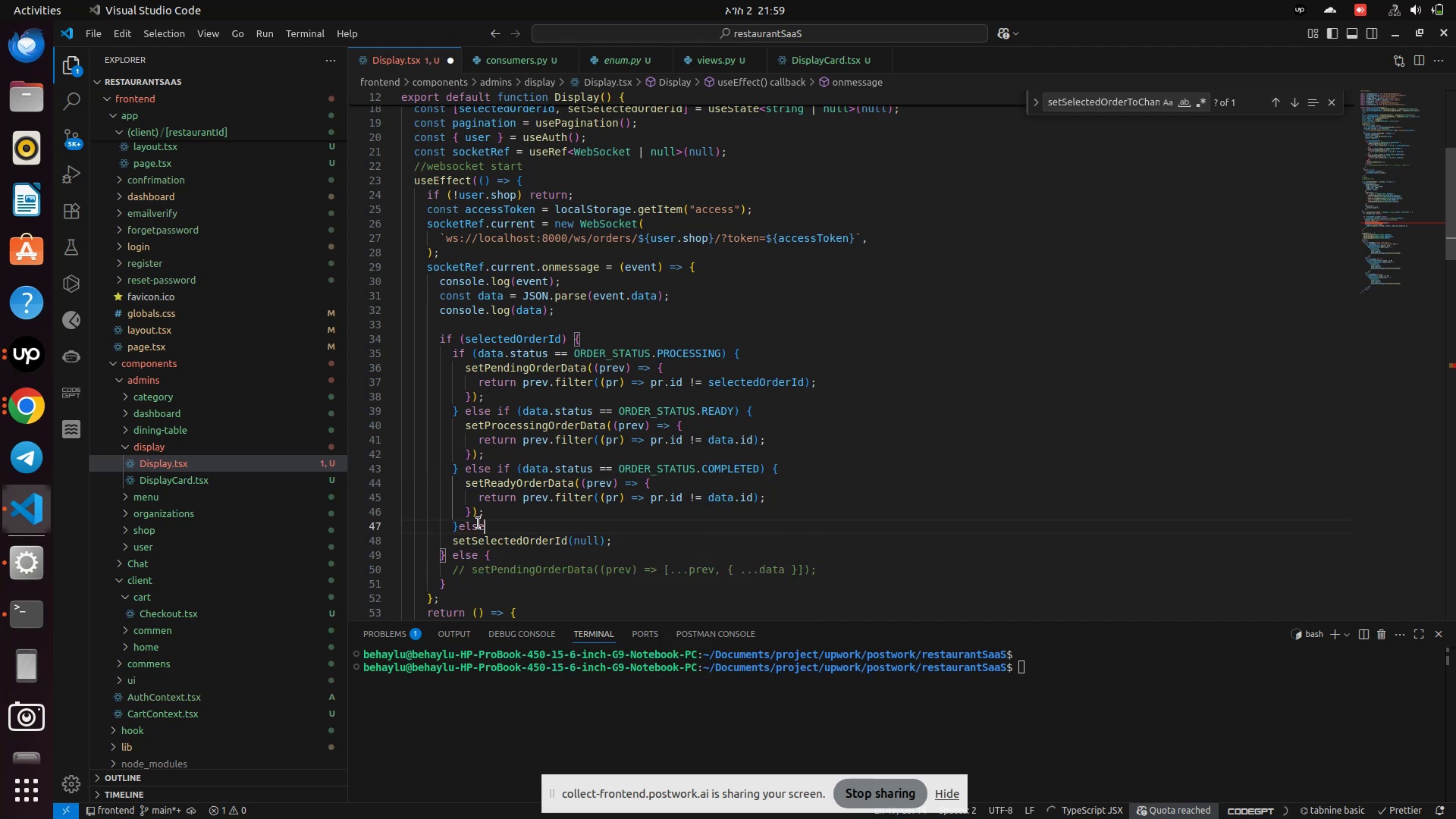 
key(Shift+BracketLeft)
 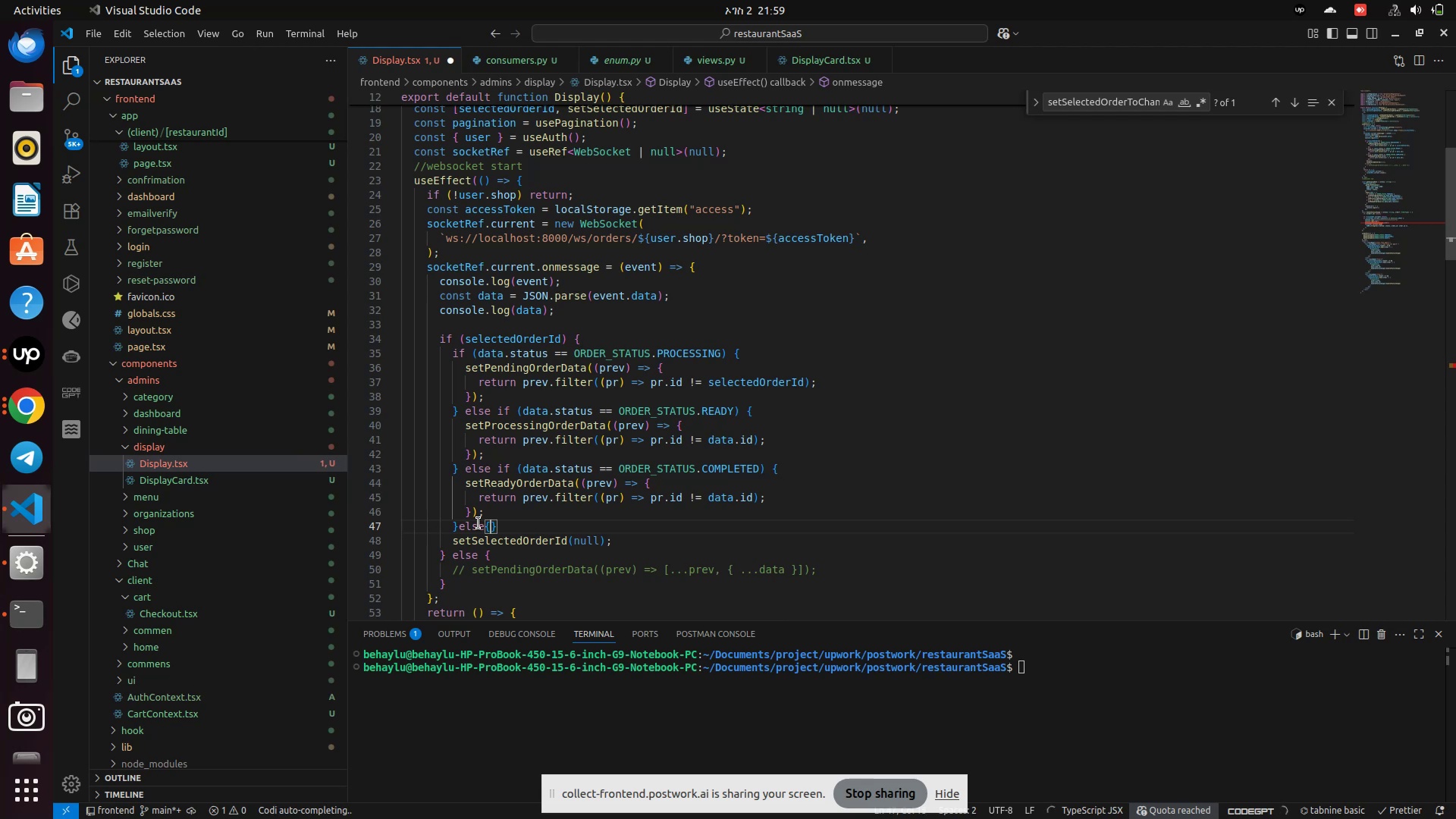 
key(Enter)
 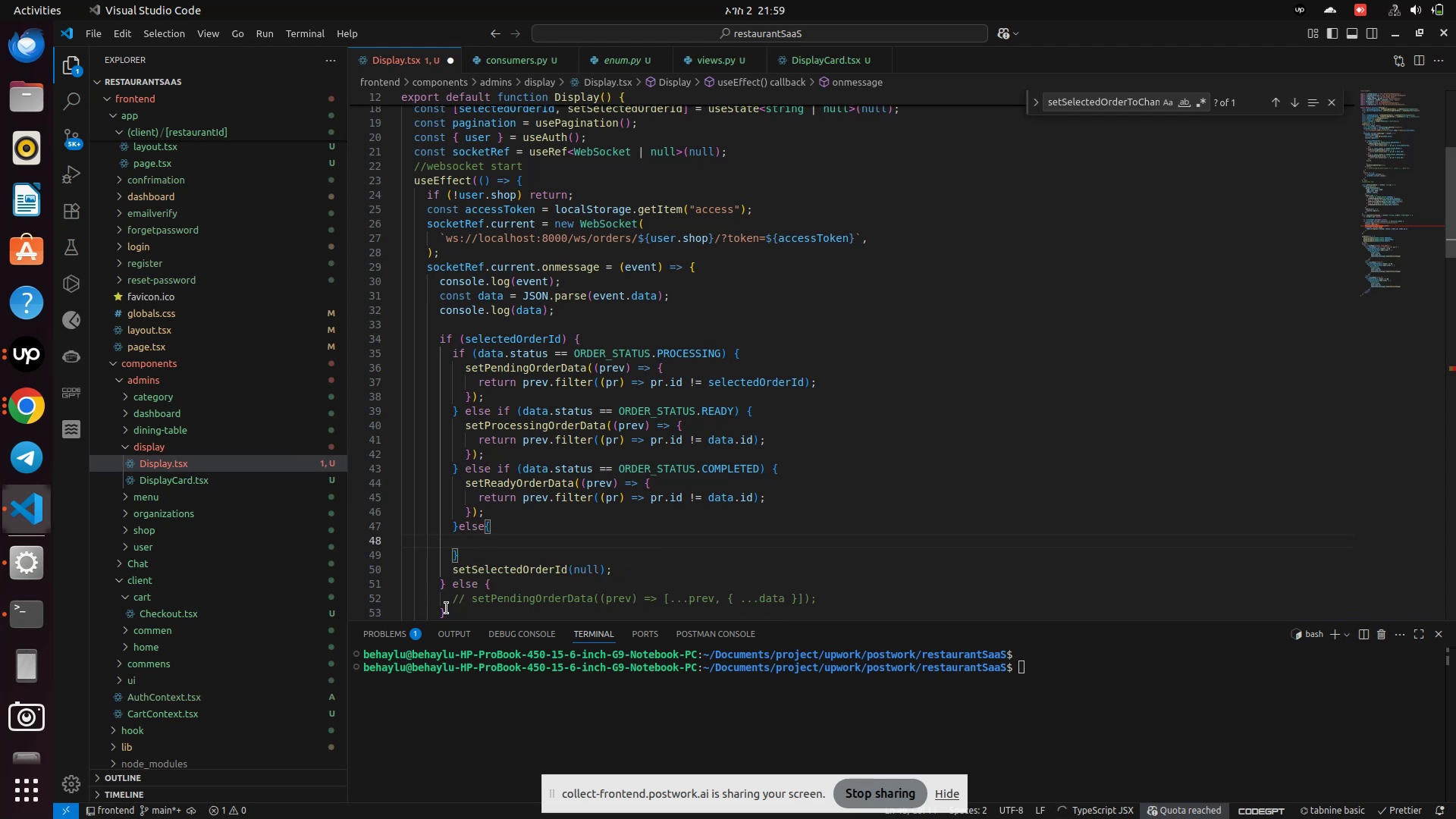 
left_click([474, 601])
 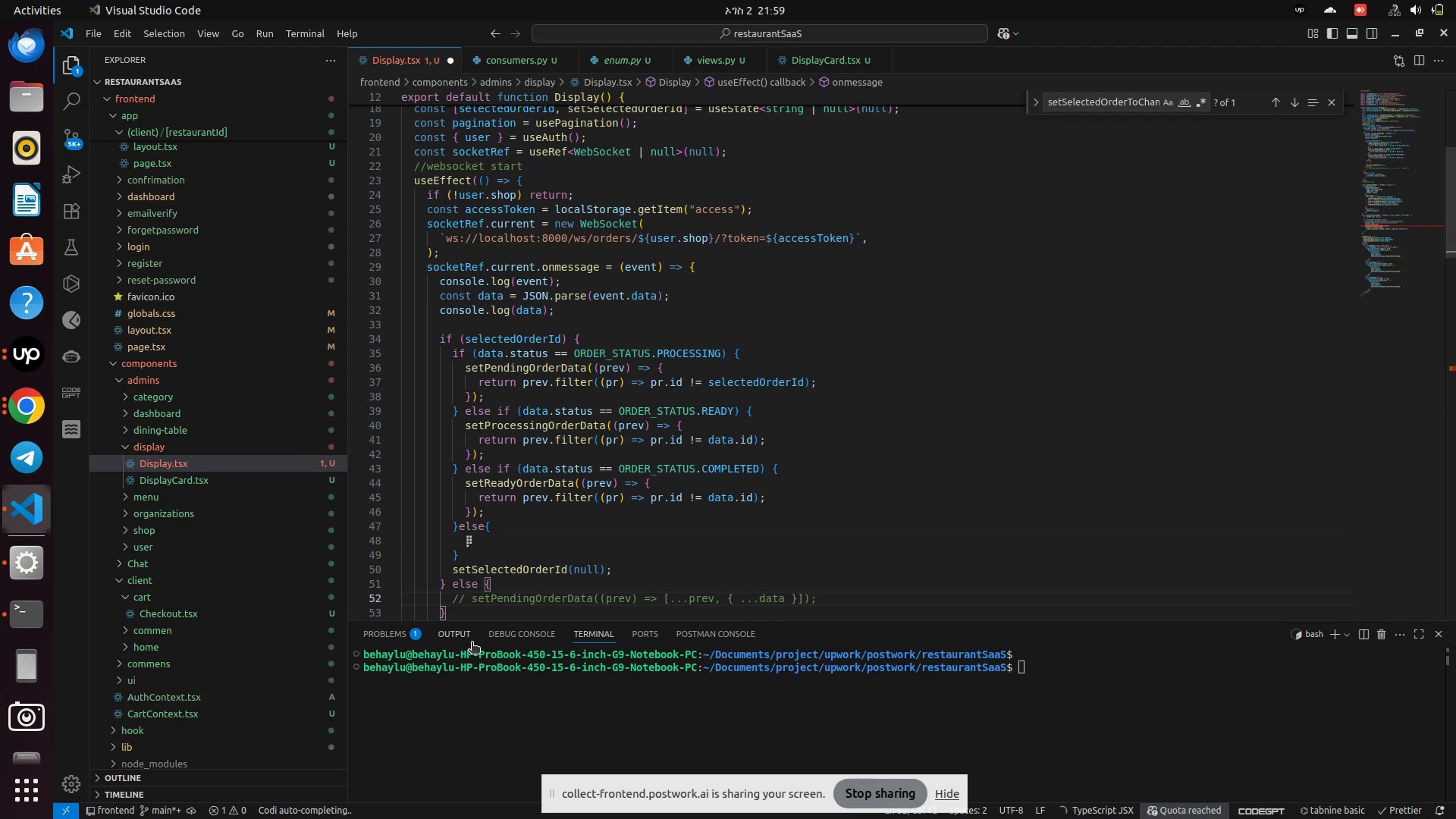 
key(Backspace)
 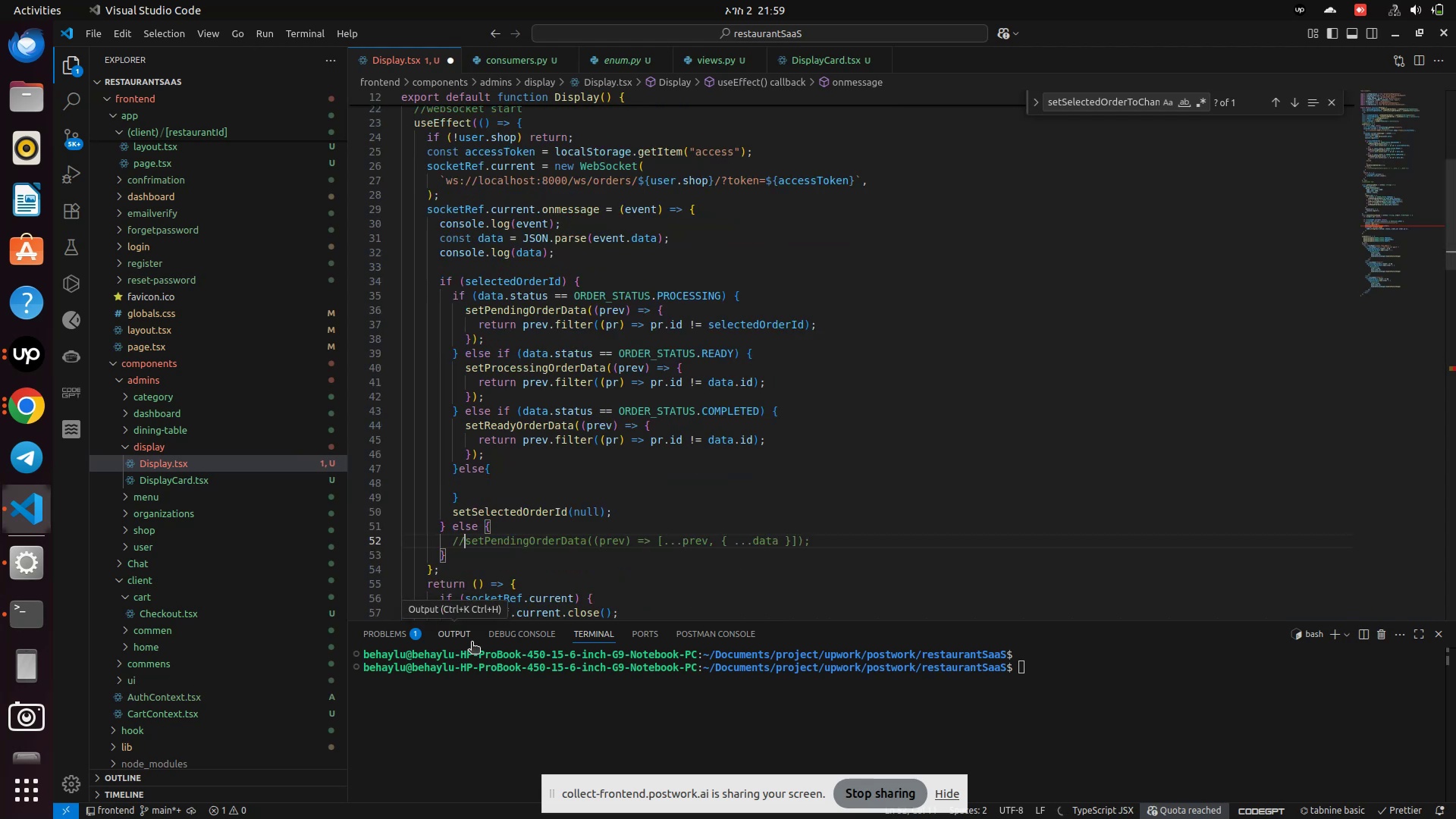 
key(Backspace)
 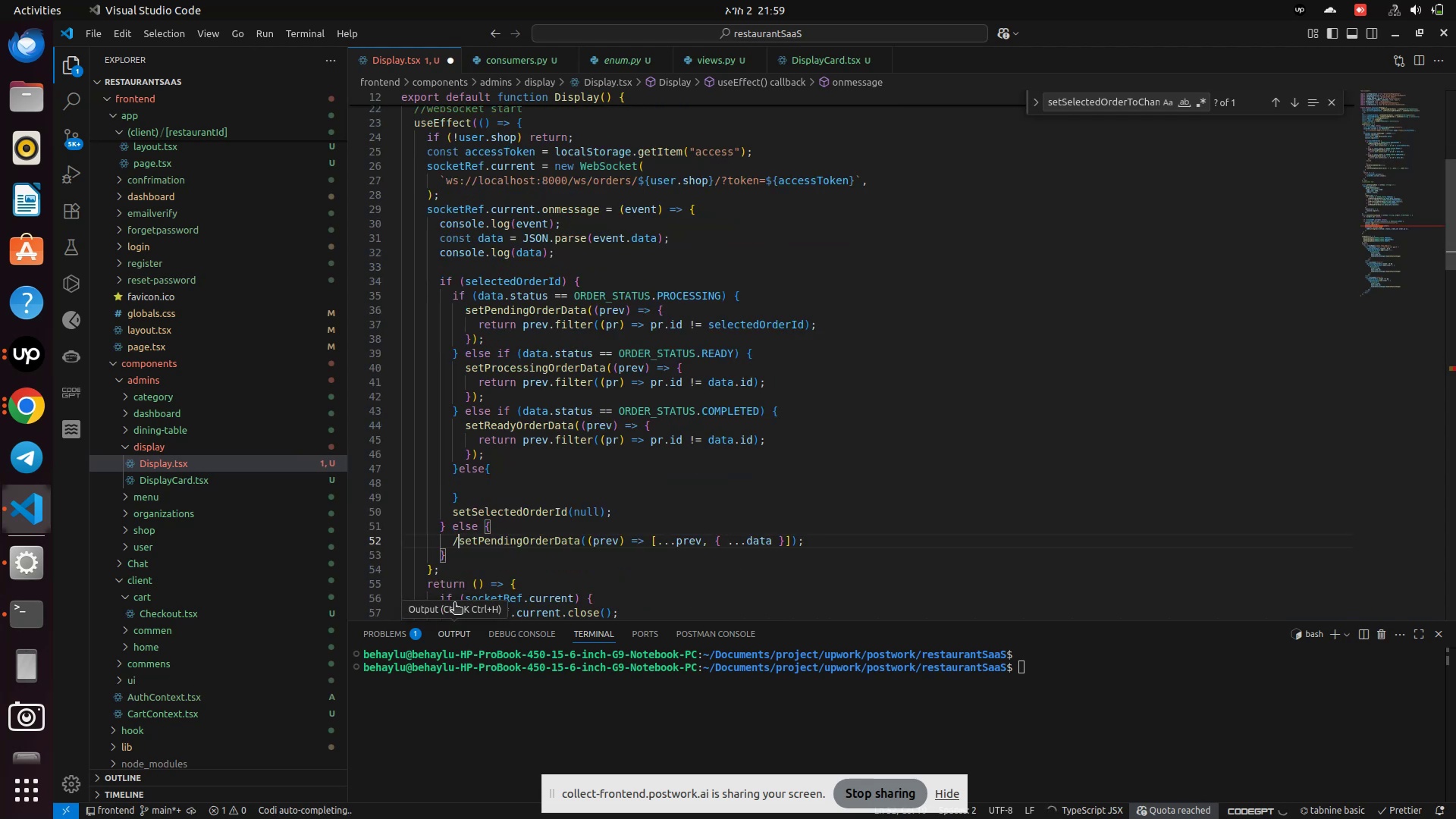 
key(Backspace)
 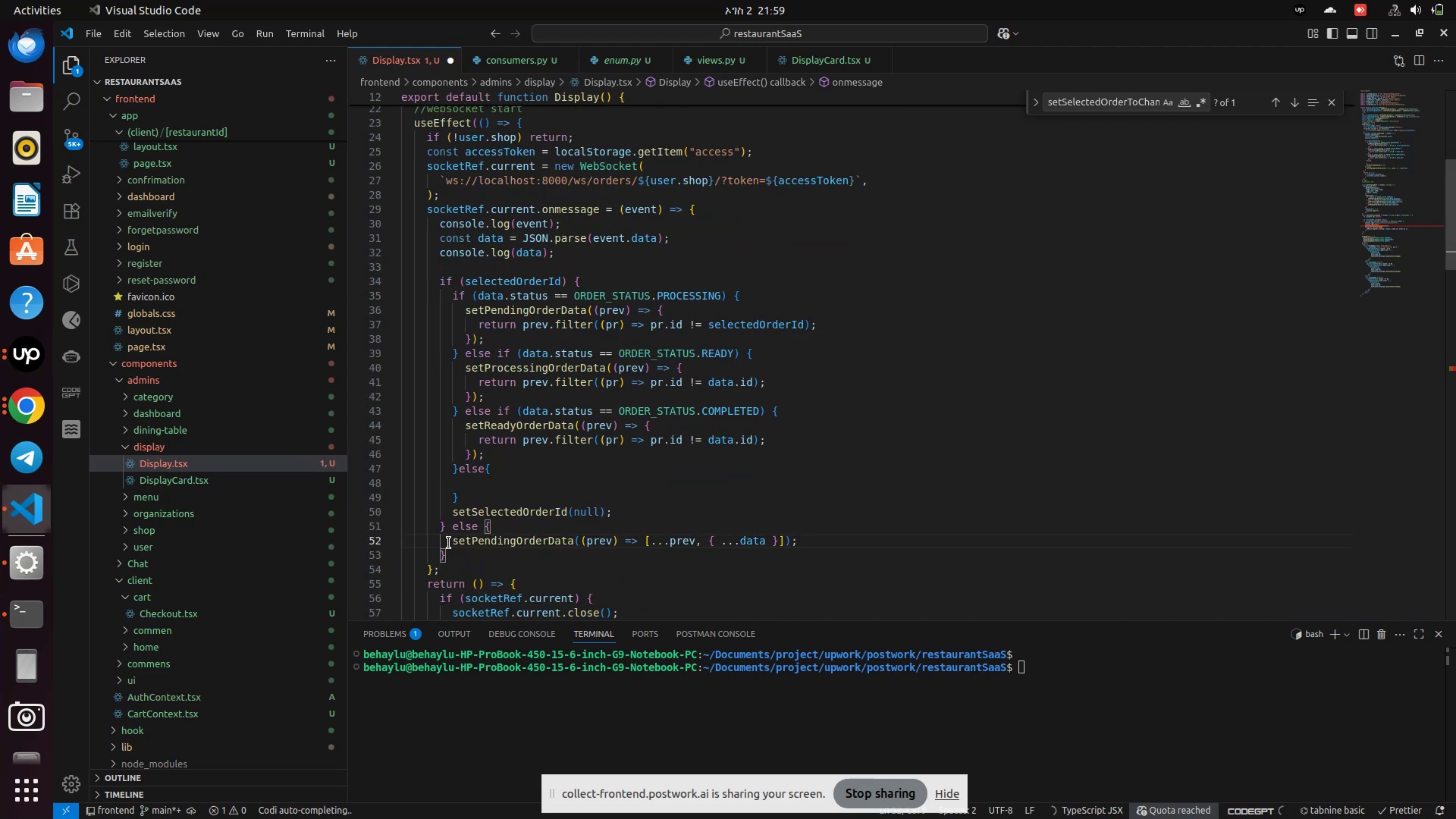 
left_click_drag(start_coordinate=[449, 543], to_coordinate=[823, 547])
 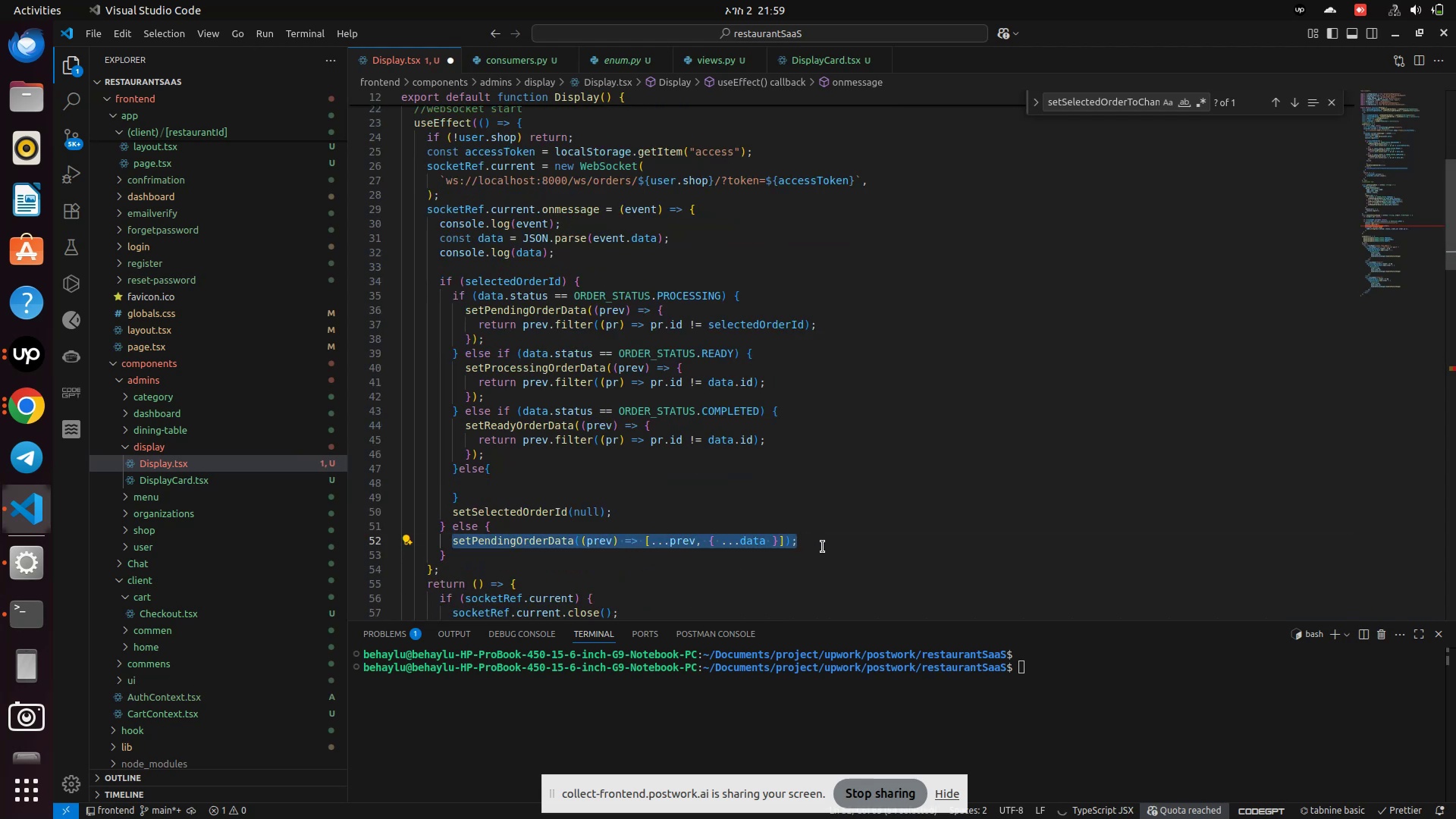 
key(Control+X)
 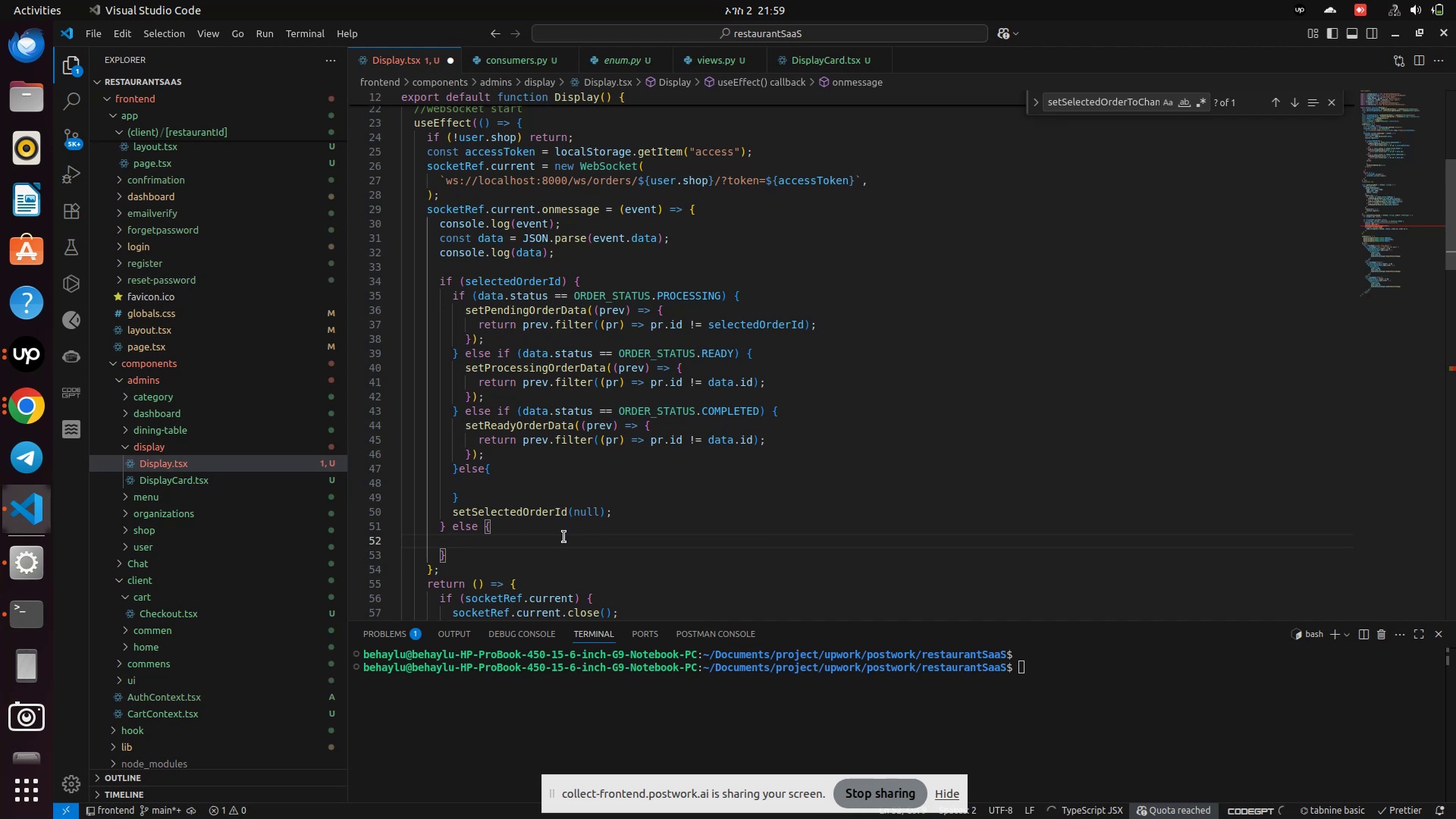 
wait(6.33)
 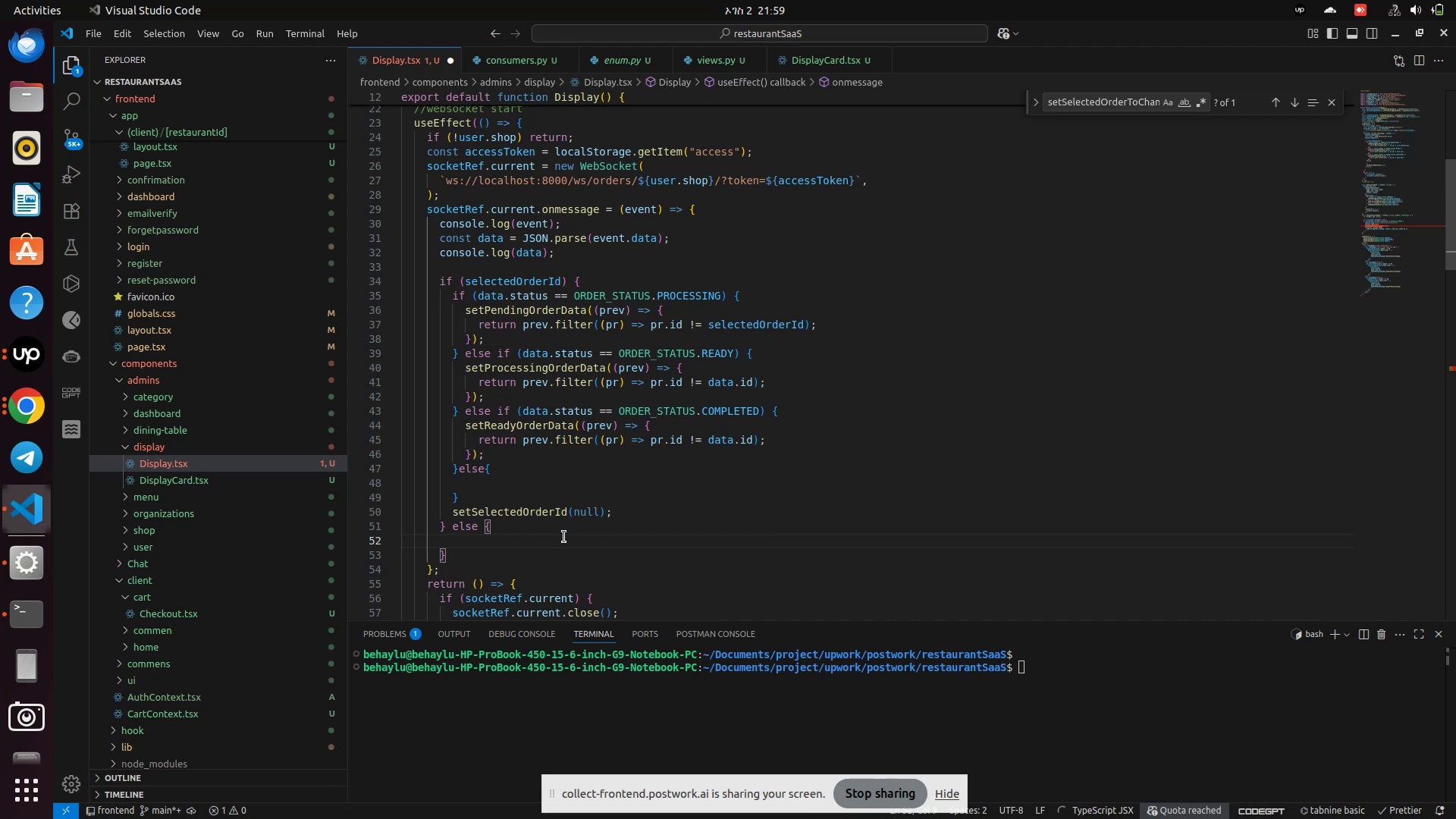 
left_click([508, 490])
 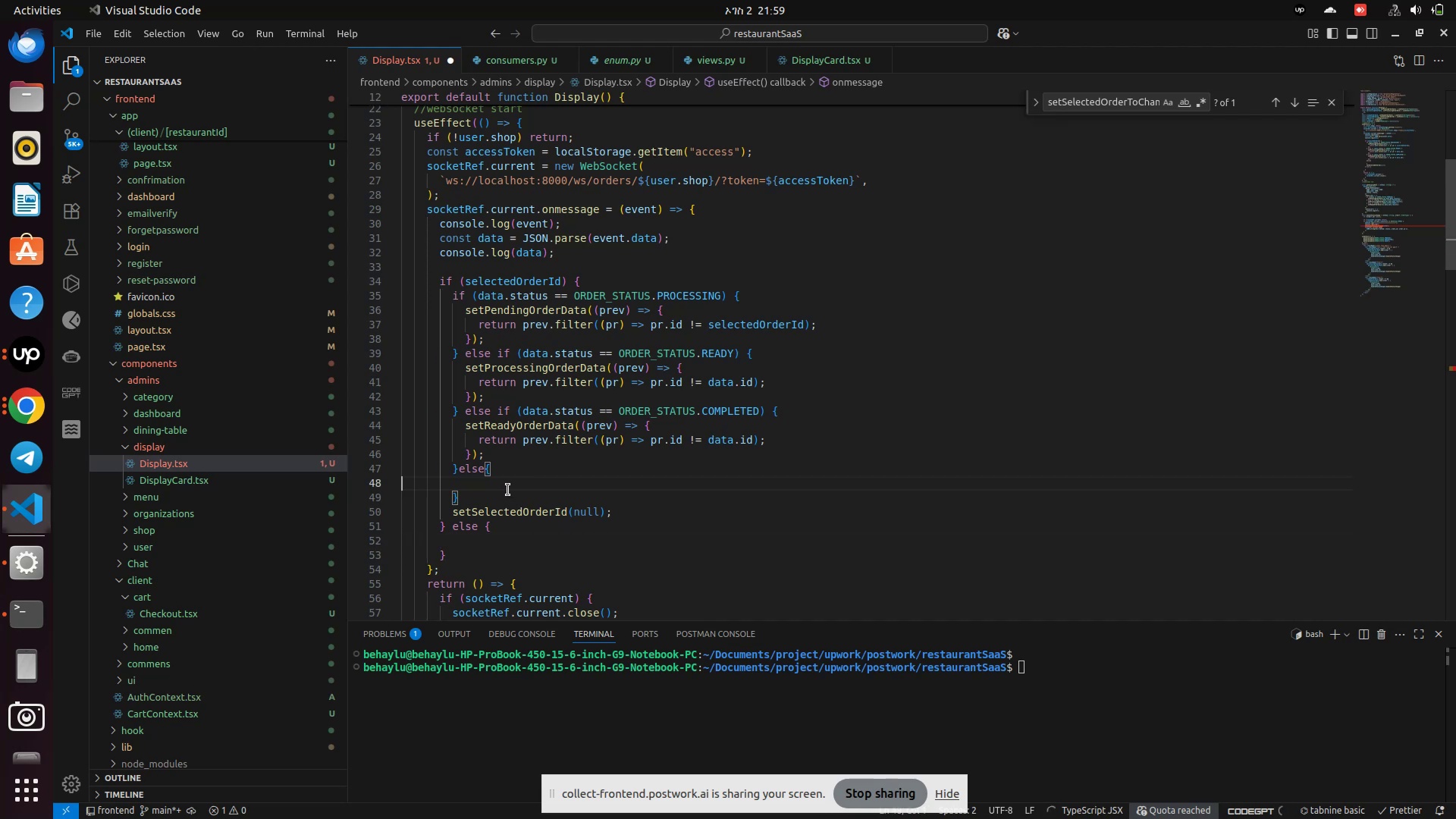 
key(Control+V)
 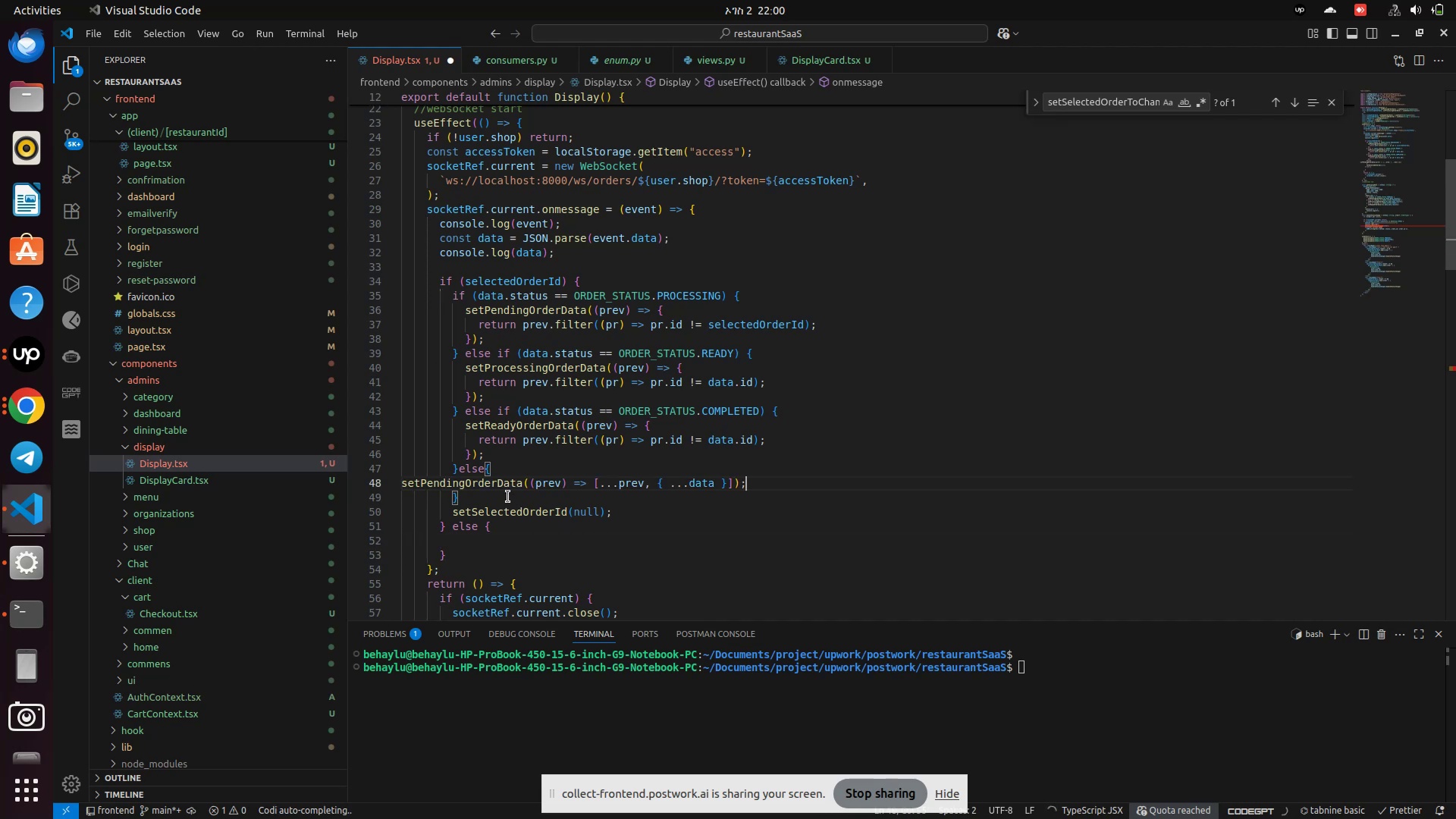 
key(Control+S)
 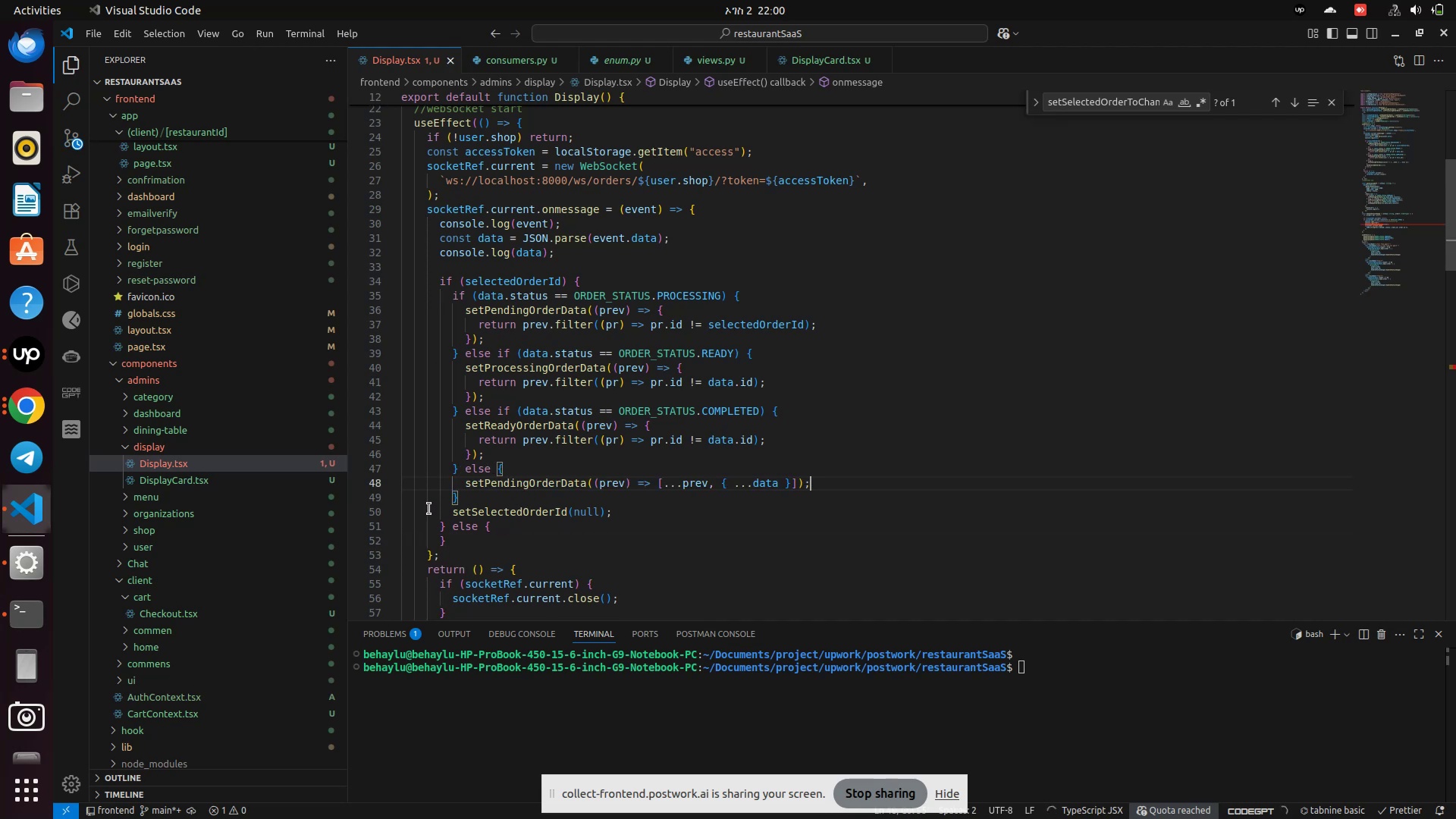 
left_click_drag(start_coordinate=[430, 509], to_coordinate=[444, 518])
 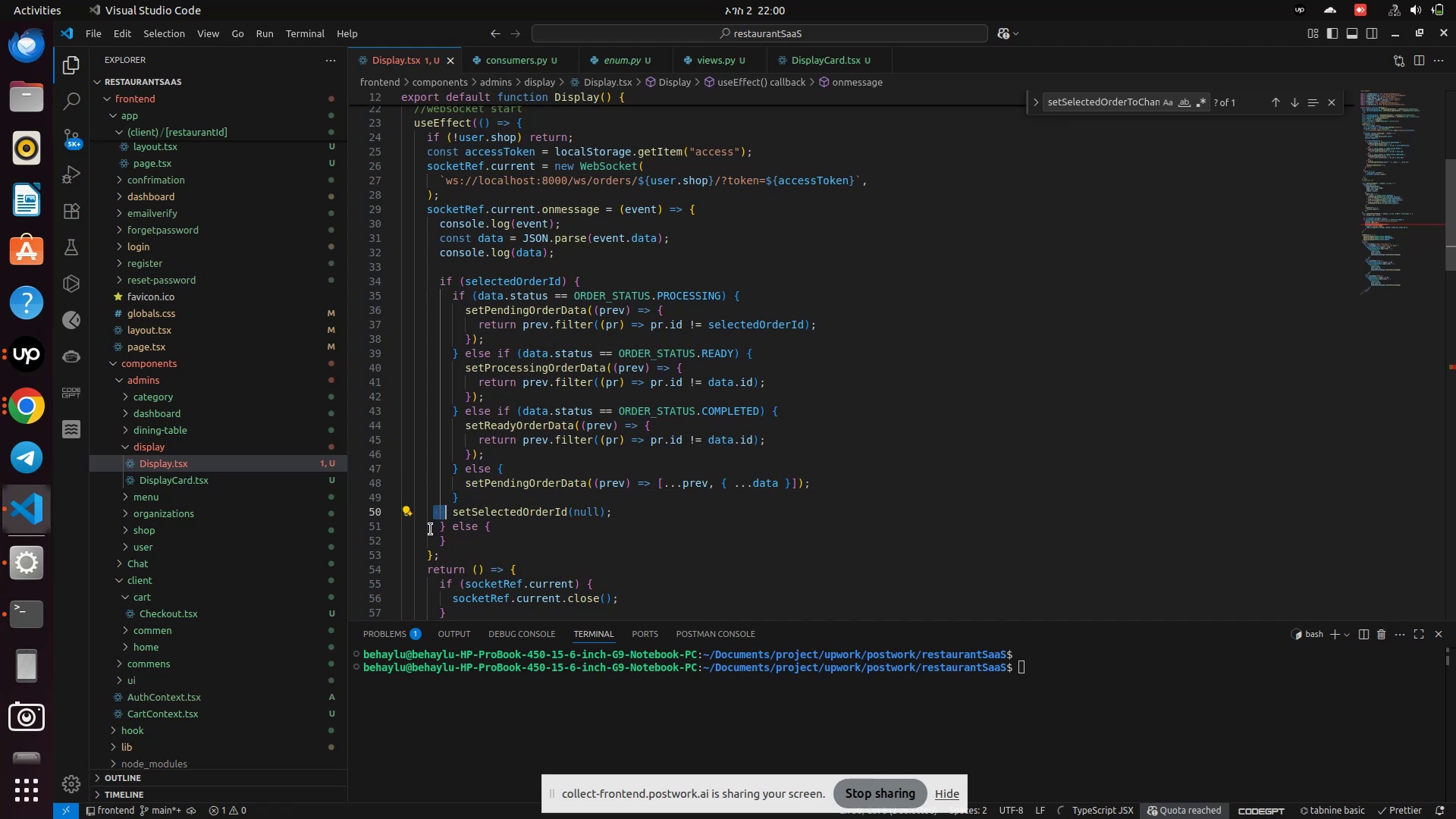 
left_click([431, 529])
 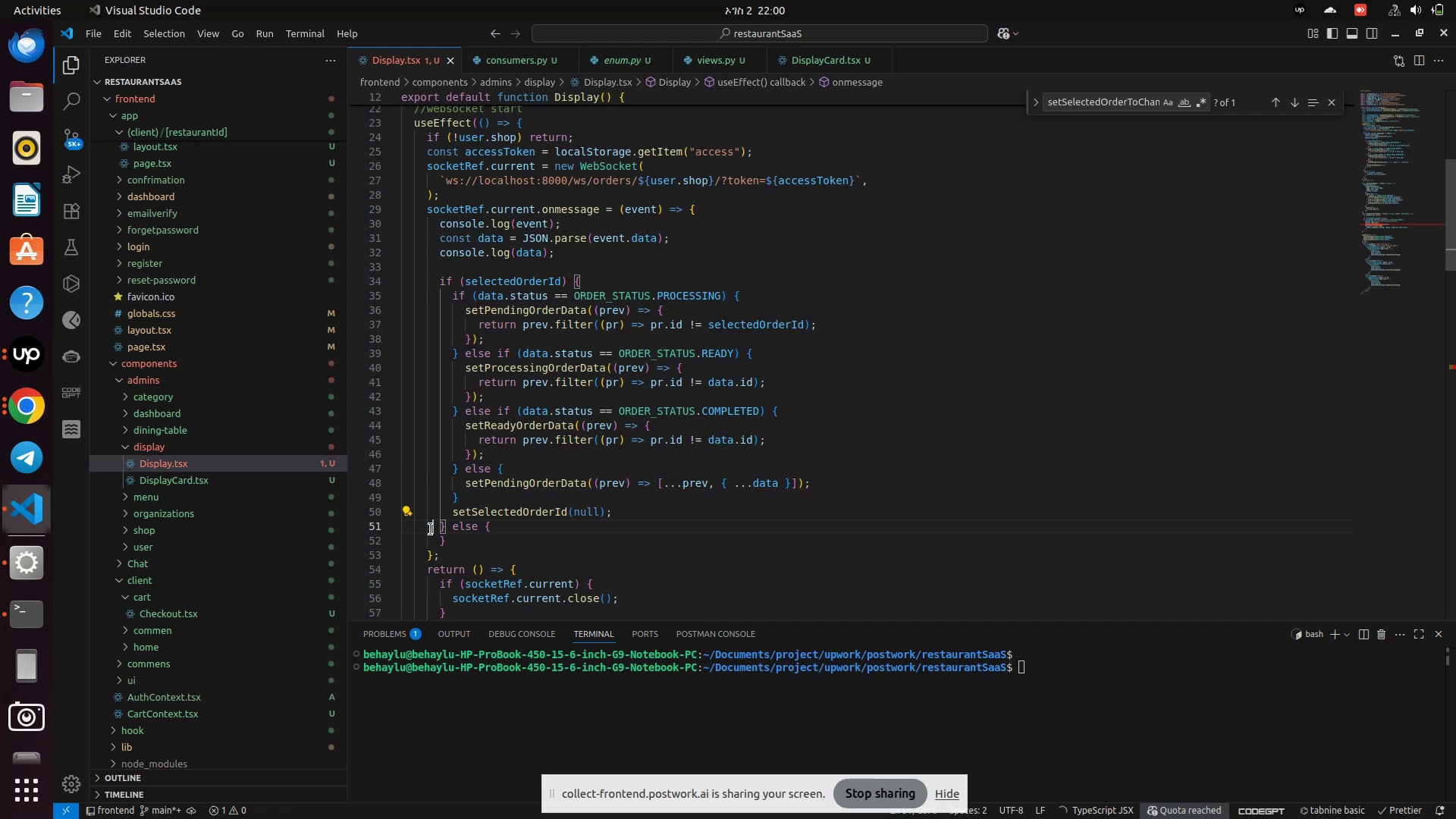 
left_click_drag(start_coordinate=[431, 529], to_coordinate=[460, 540])
 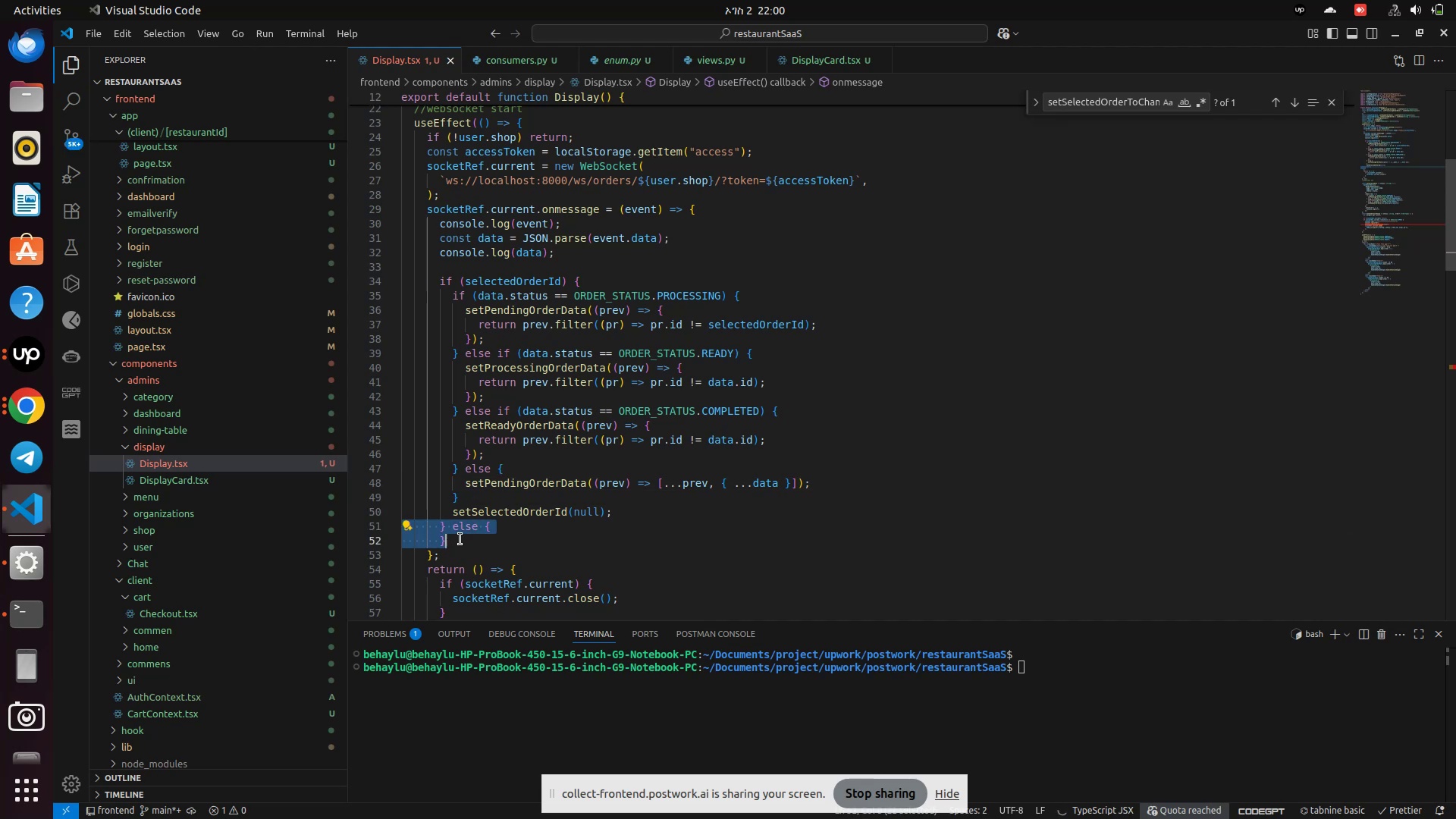 
key(Backspace)
 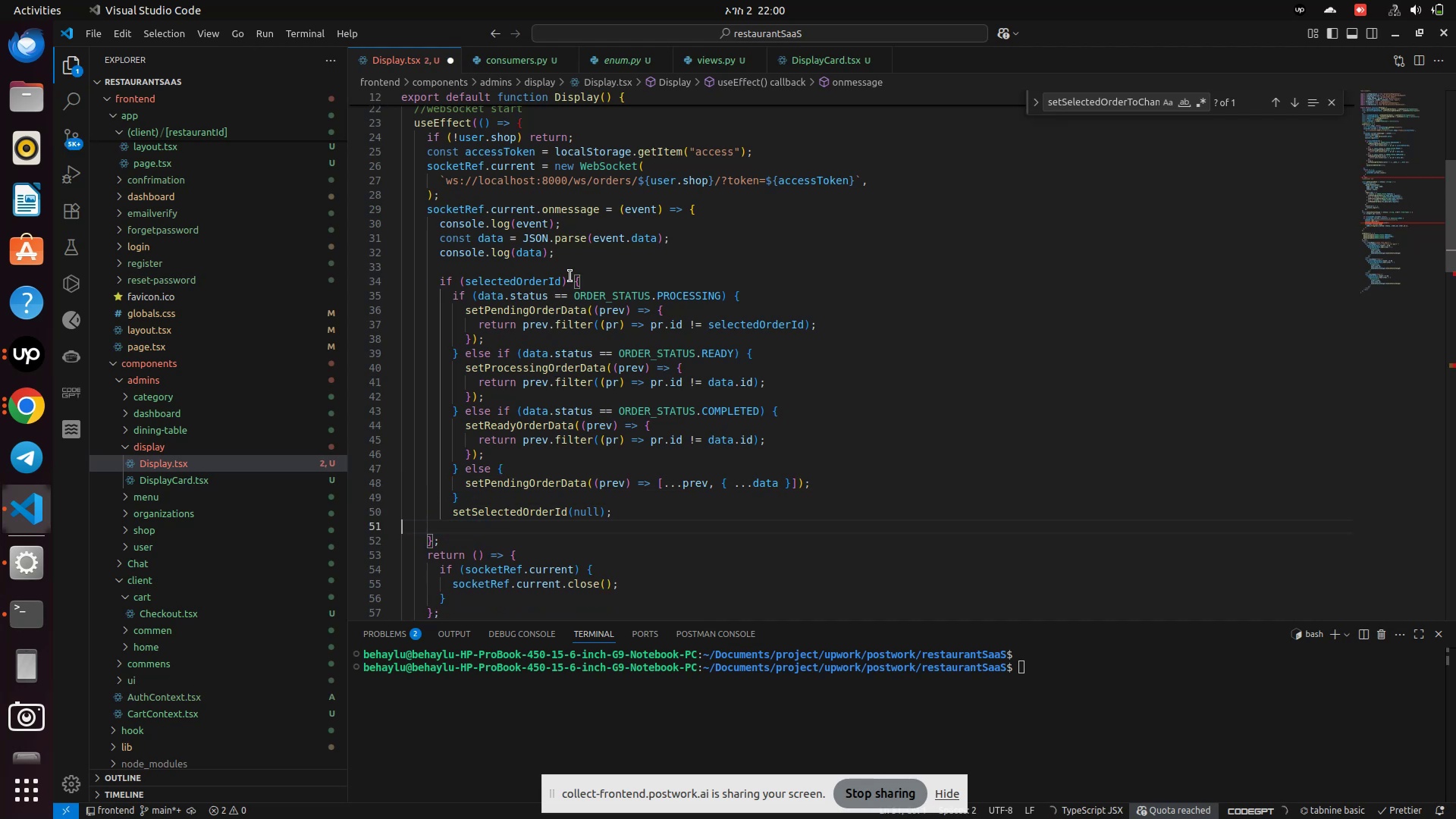 
left_click_drag(start_coordinate=[604, 275], to_coordinate=[434, 281])
 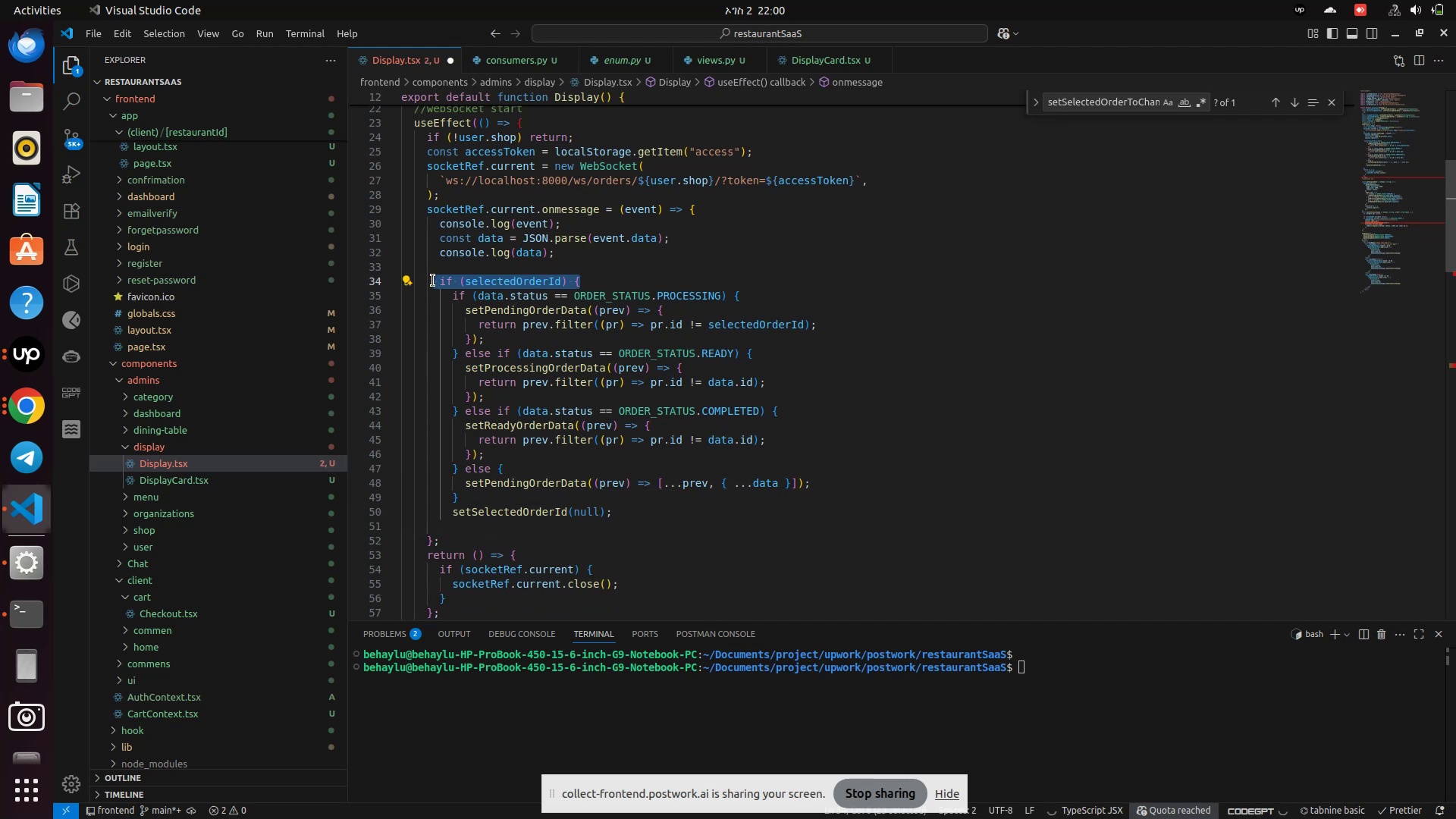 
key(Backspace)
 